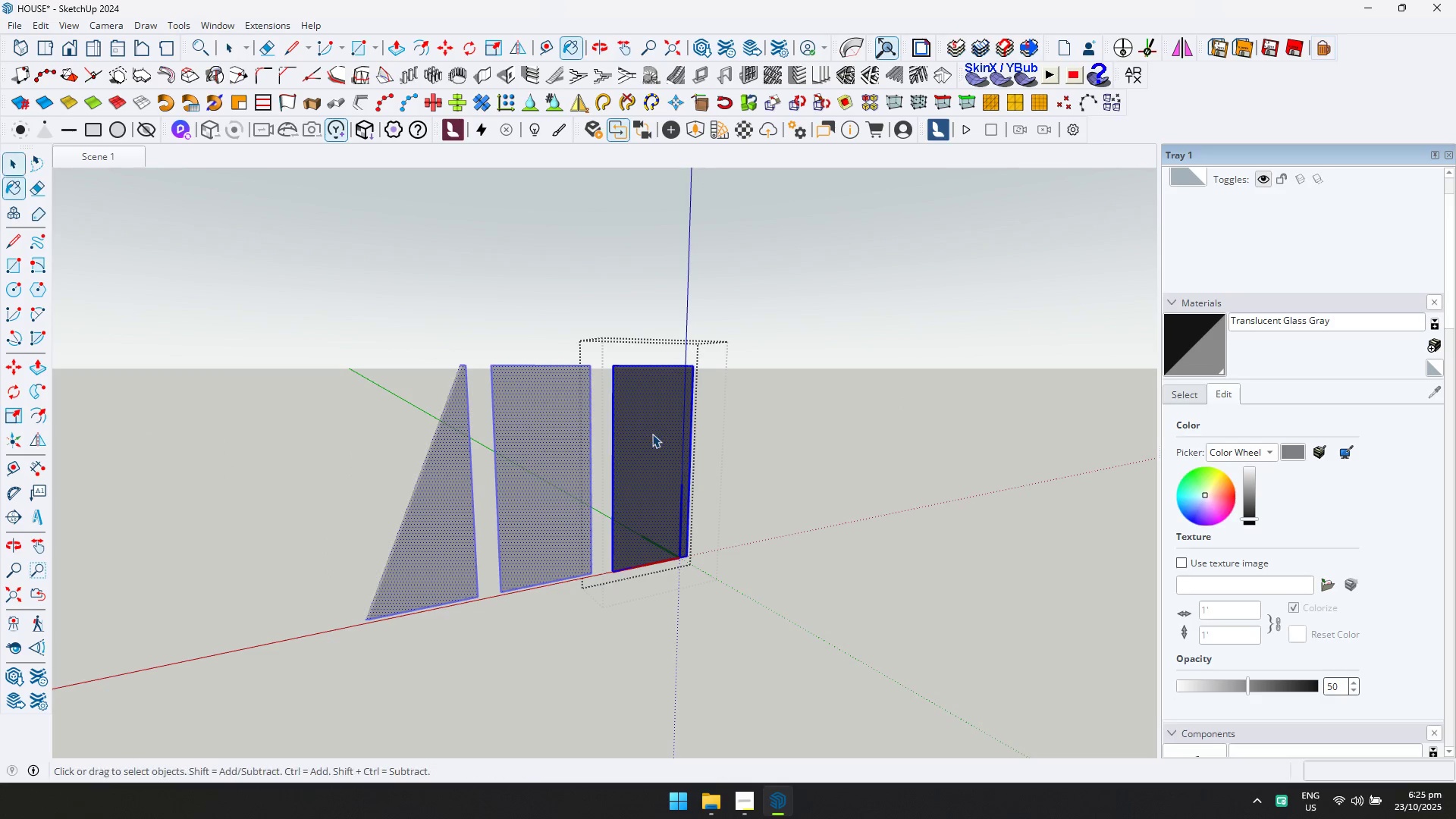 
key(Escape)
 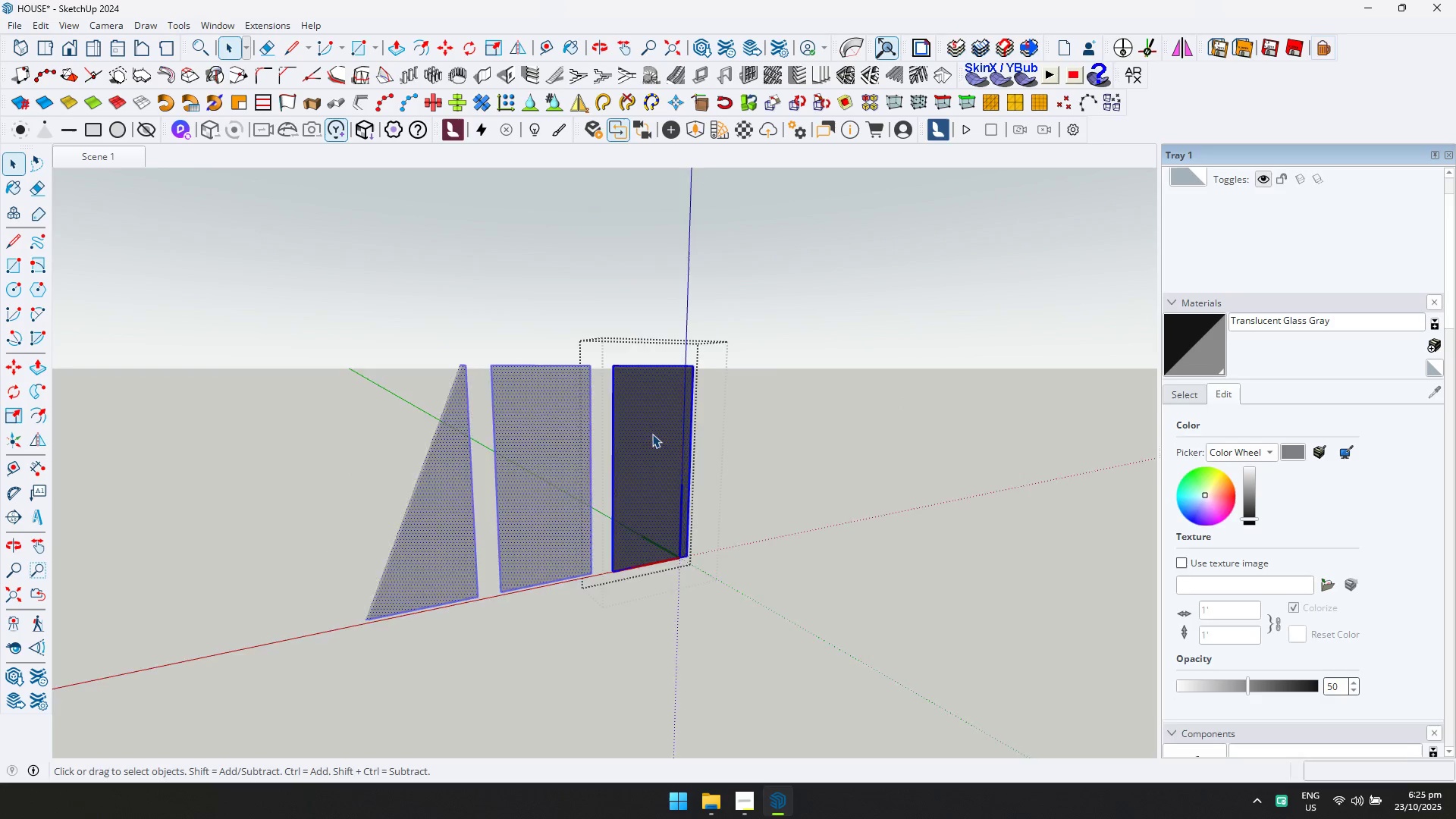 
key(Escape)
 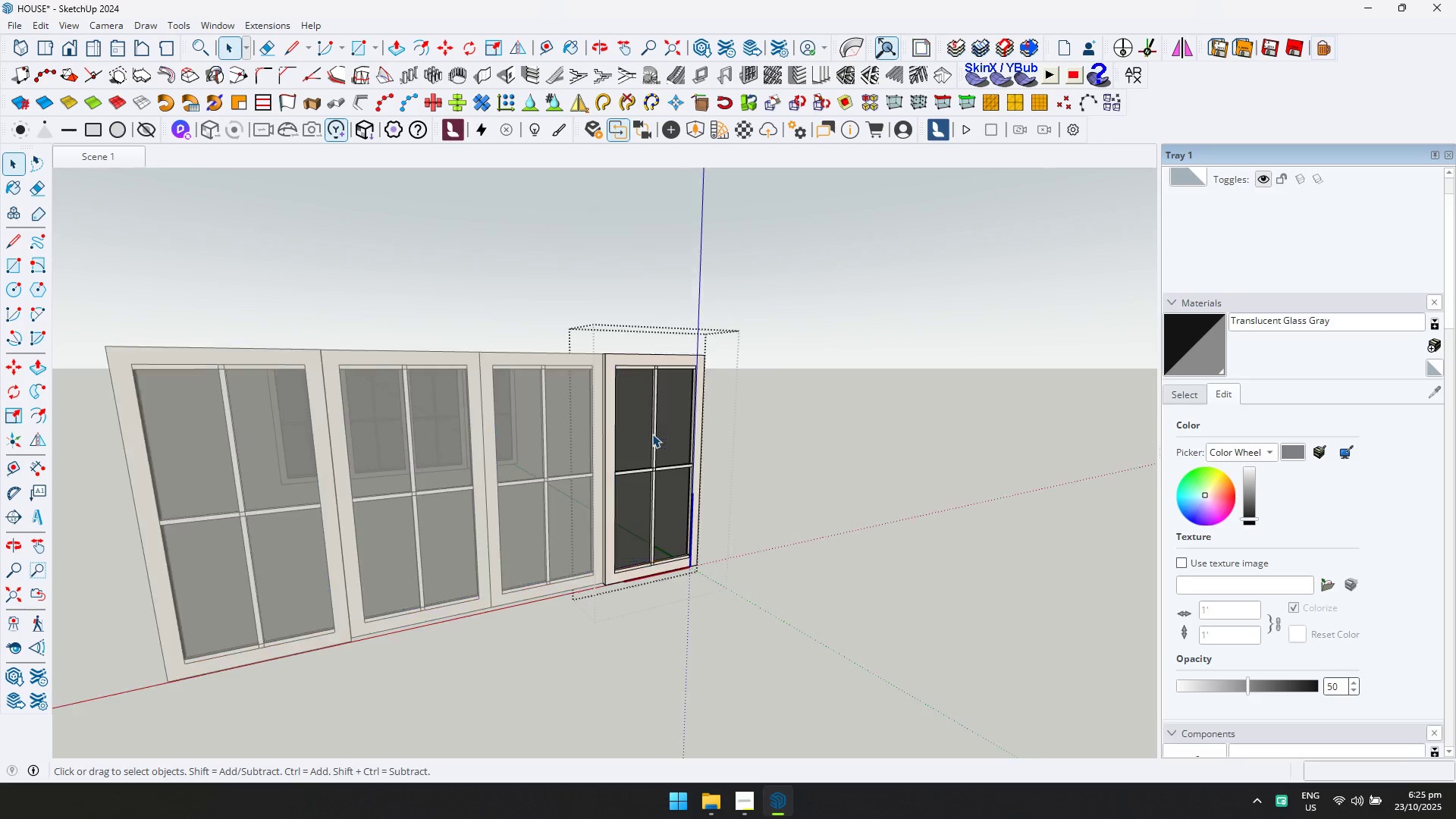 
scroll: coordinate [652, 434], scroll_direction: down, amount: 16.0
 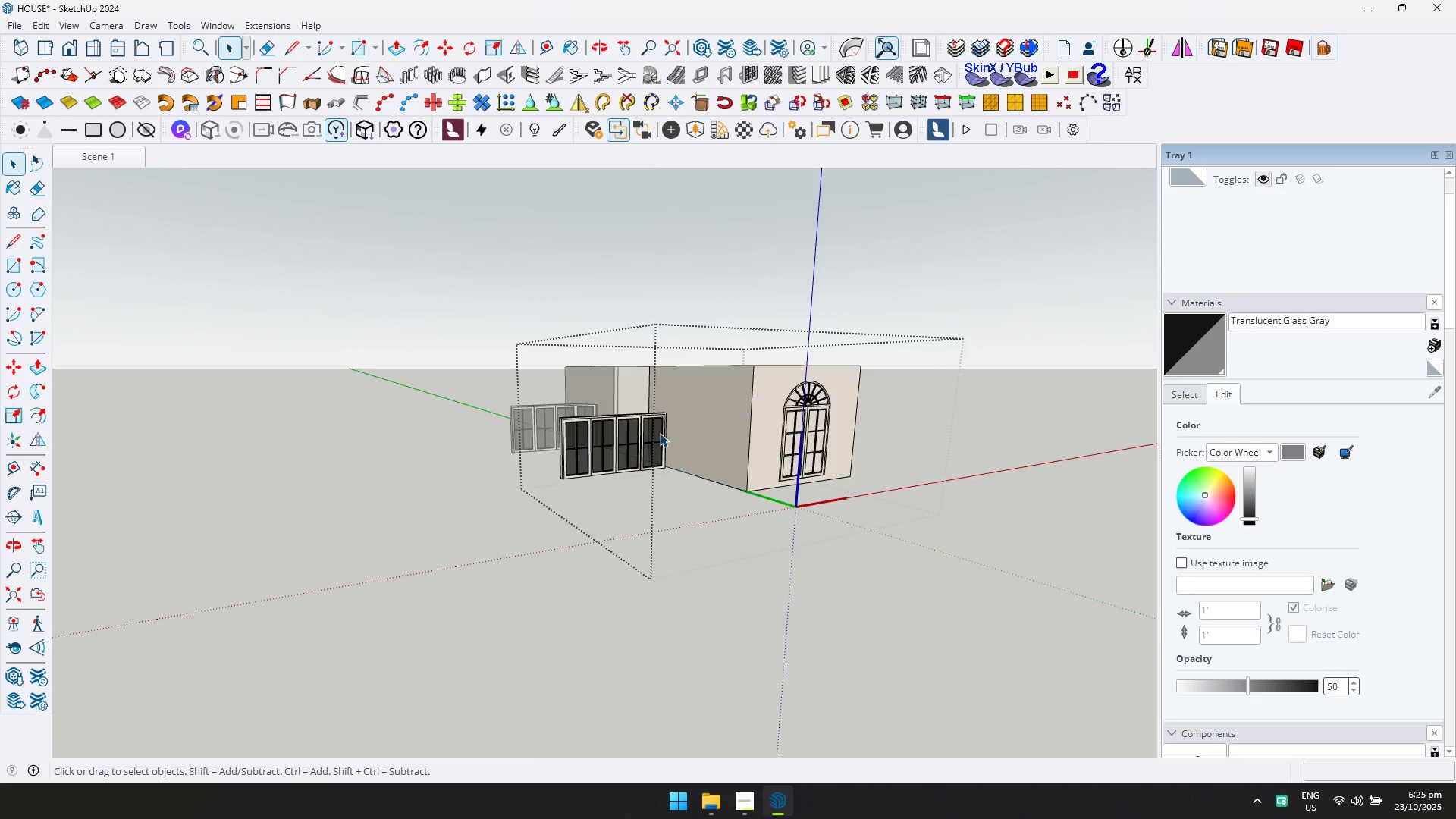 
key(Escape)
 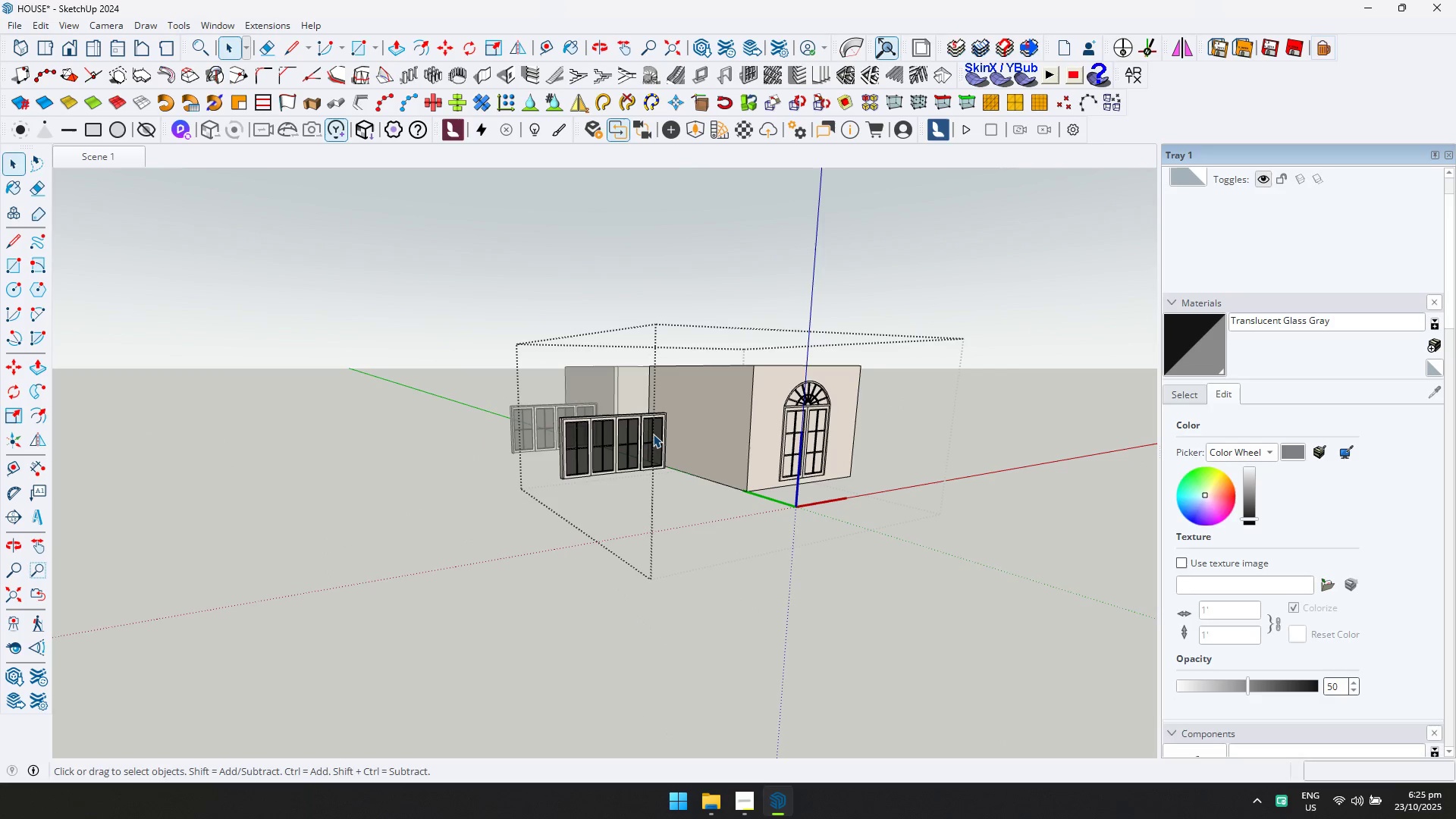 
key(Space)
 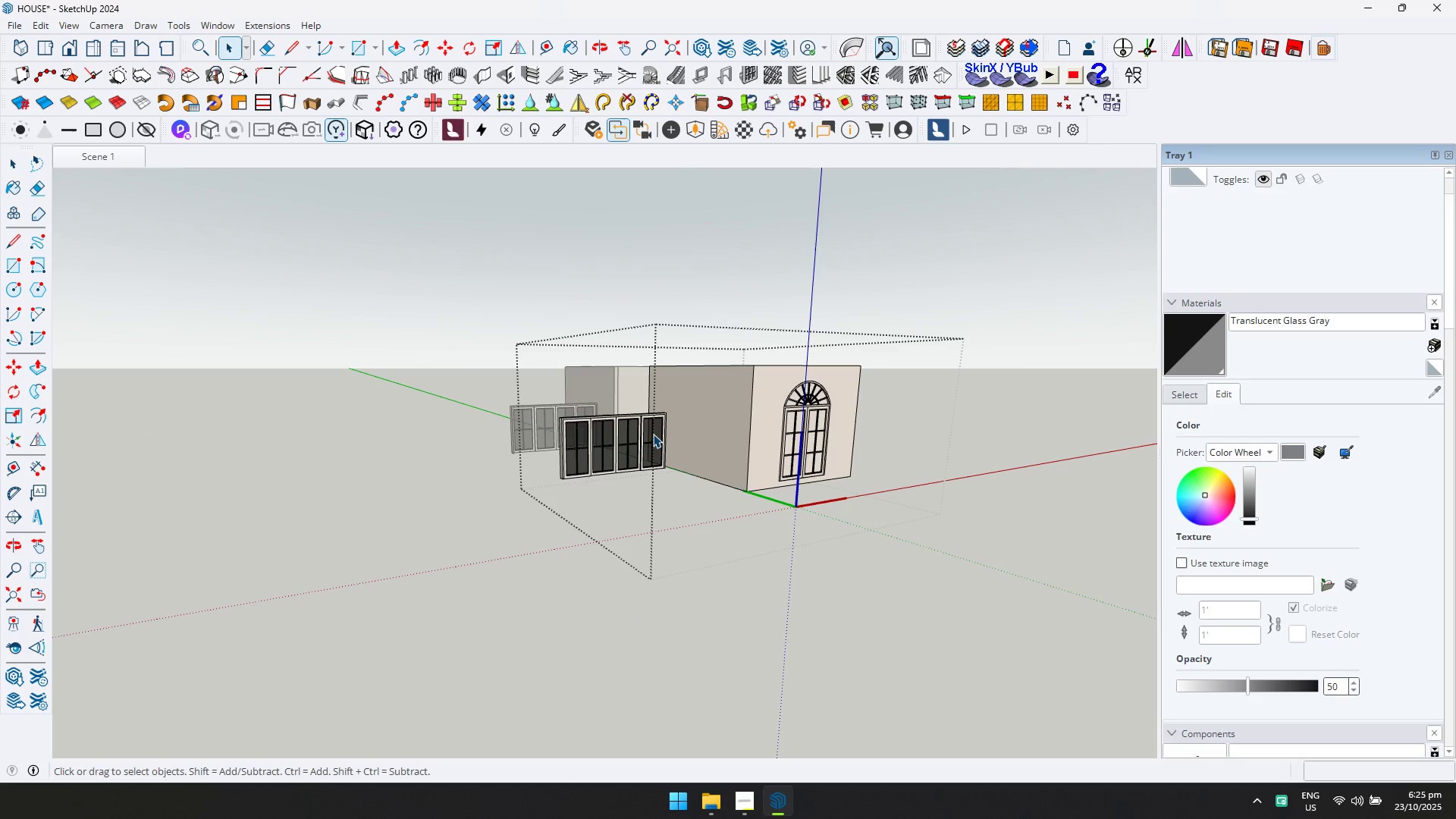 
key(Escape)
 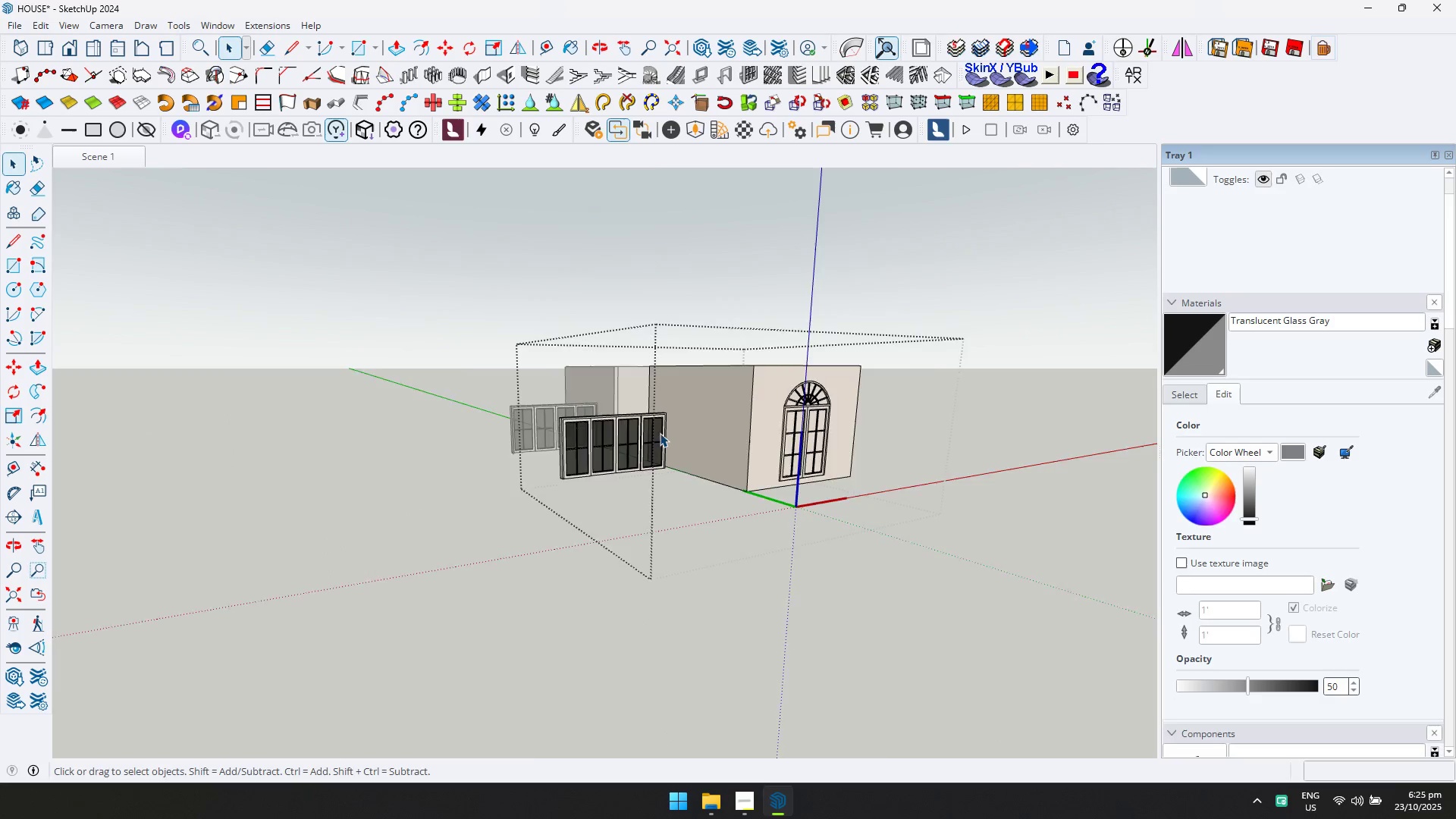 
key(Escape)
 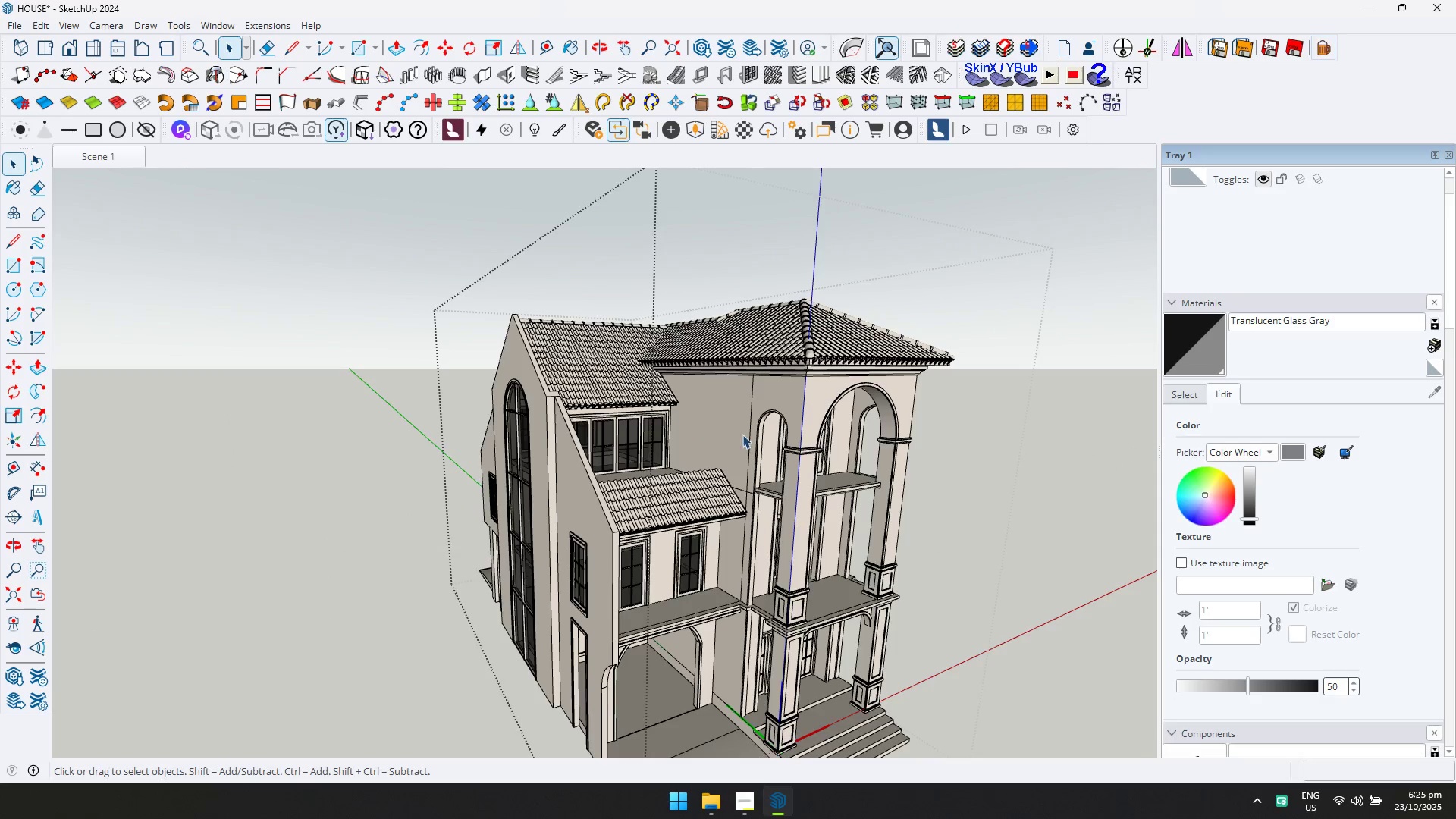 
scroll: coordinate [814, 431], scroll_direction: up, amount: 5.0
 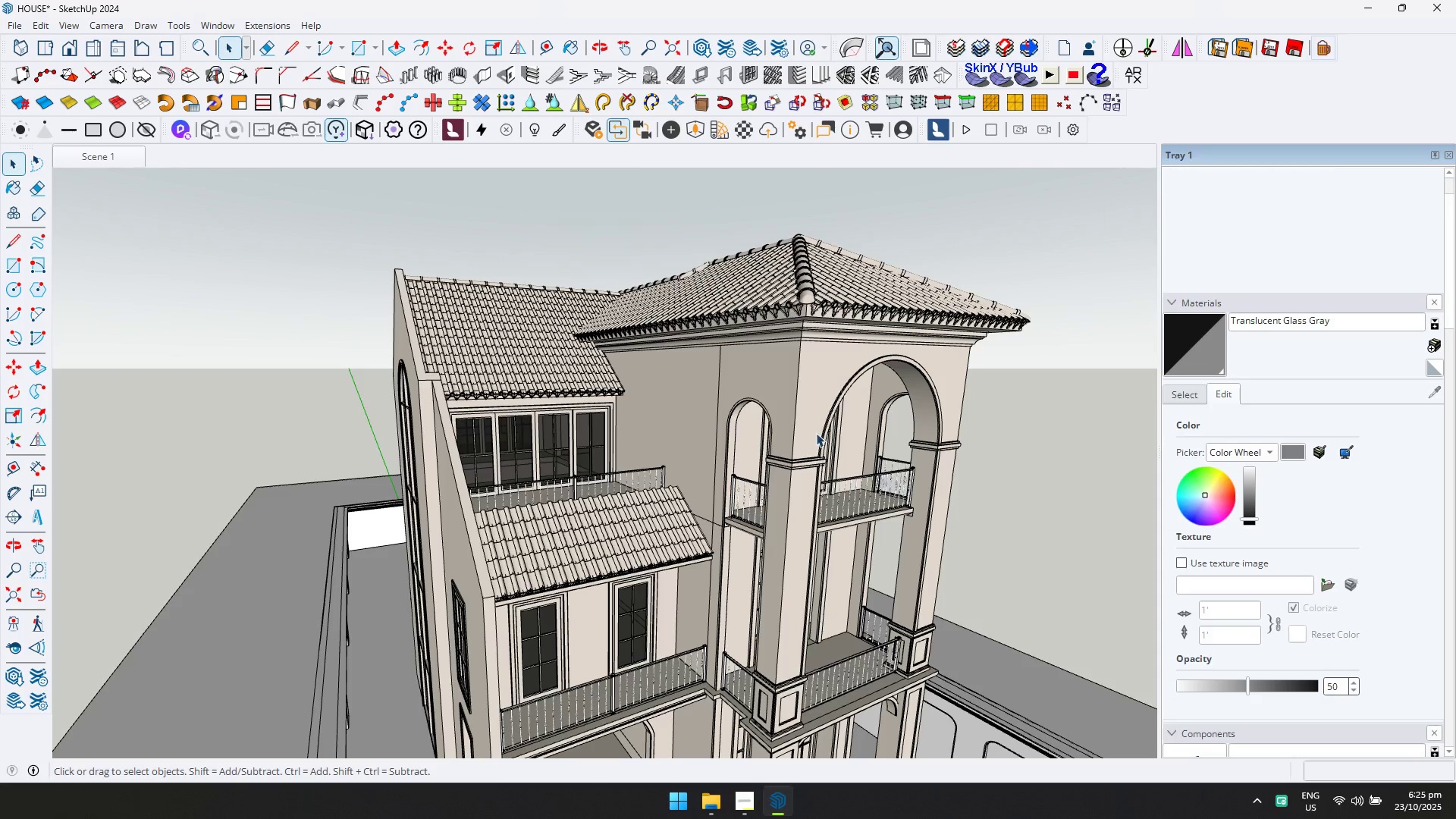 
key(Shift+ShiftLeft)
 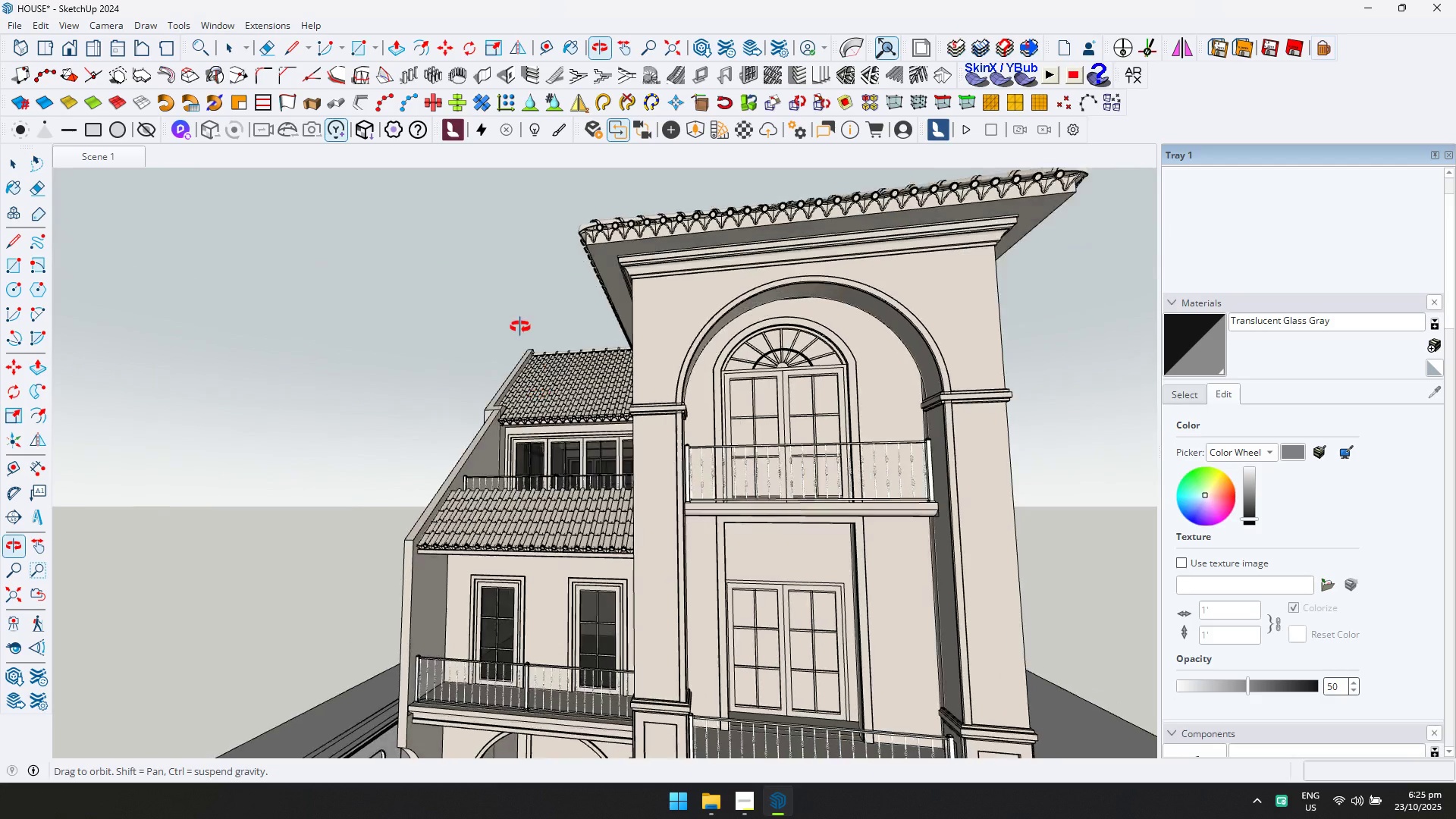 
scroll: coordinate [804, 406], scroll_direction: up, amount: 5.0
 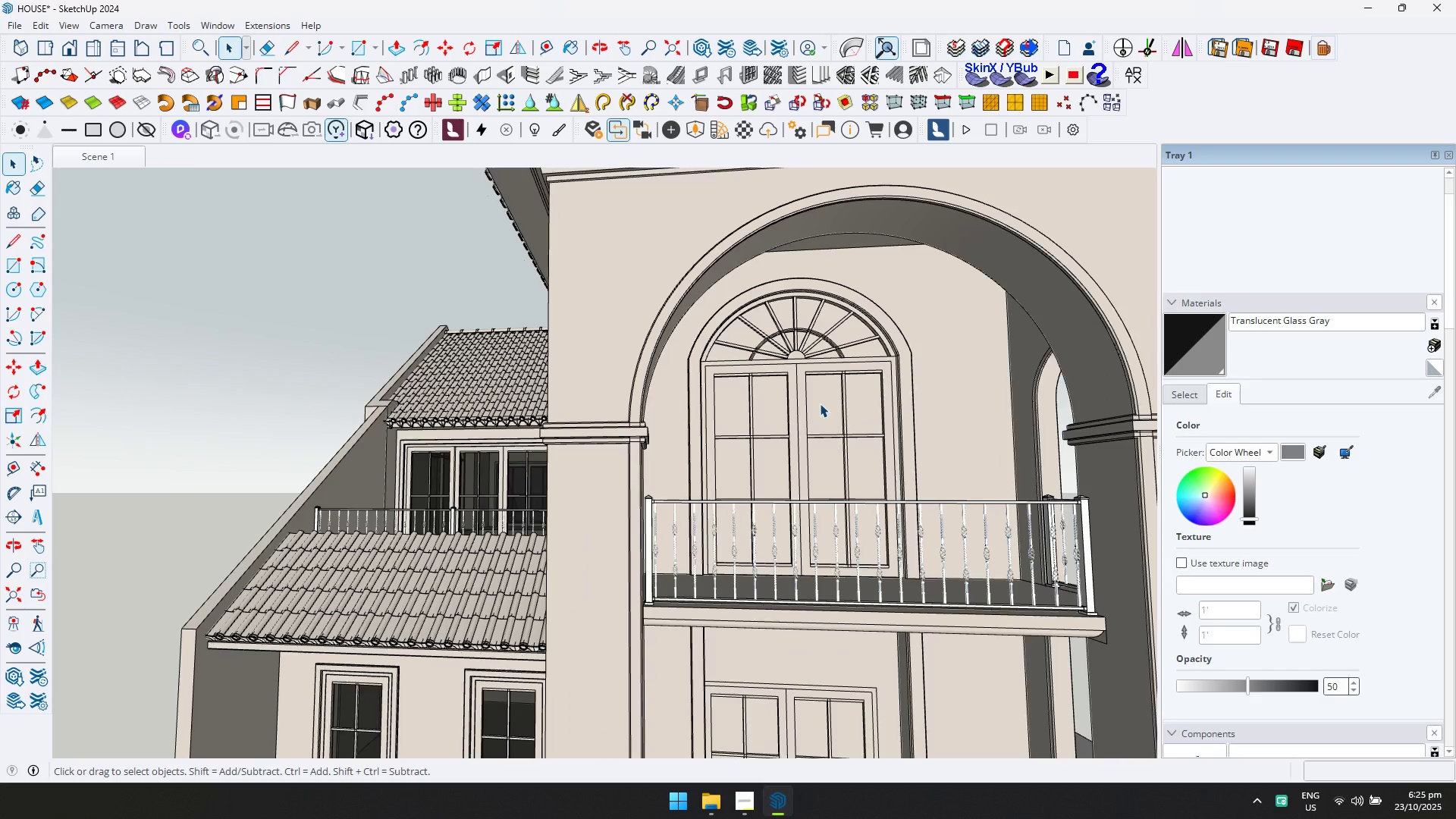 
double_click([820, 403])
 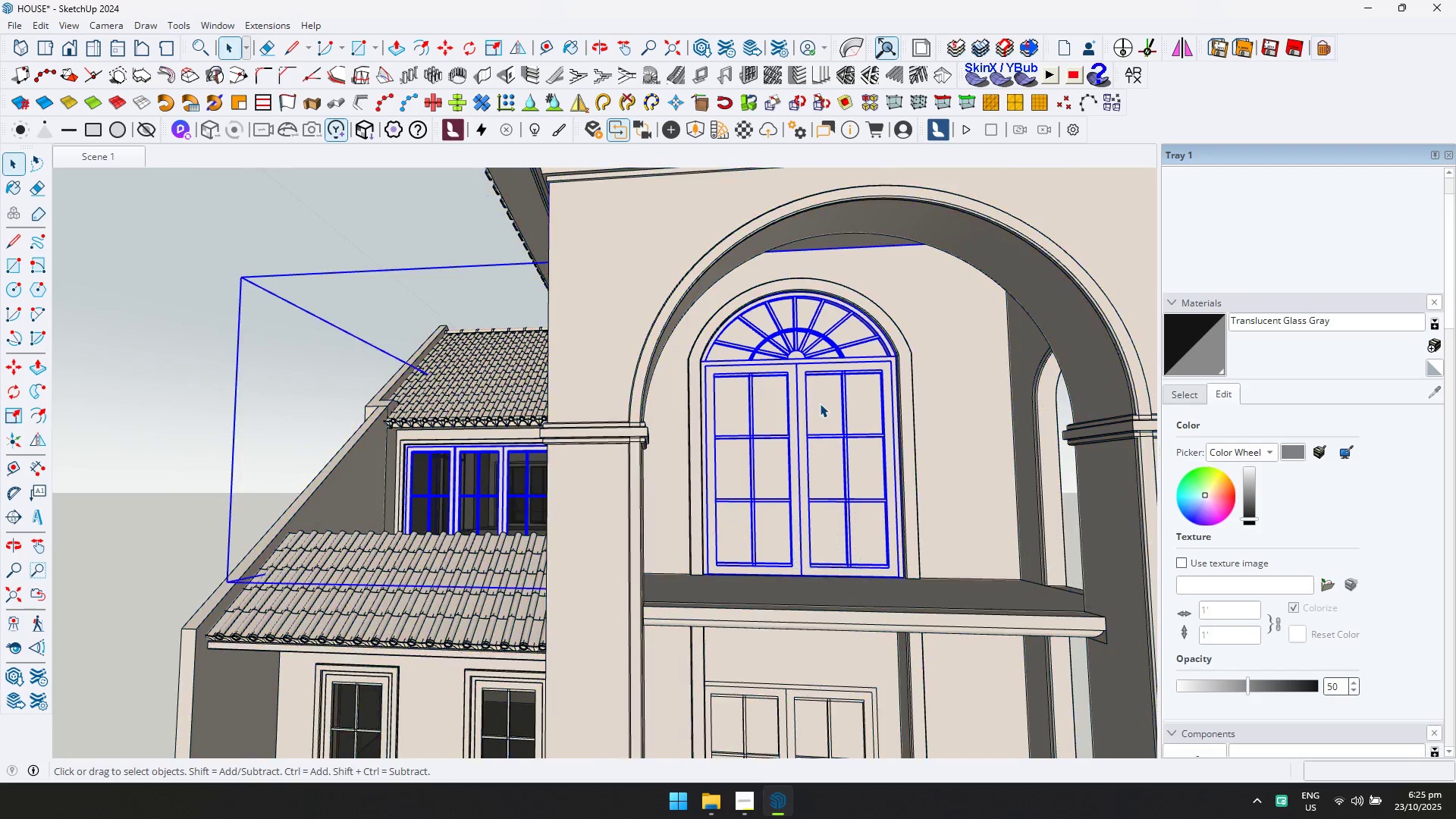 
triple_click([820, 403])
 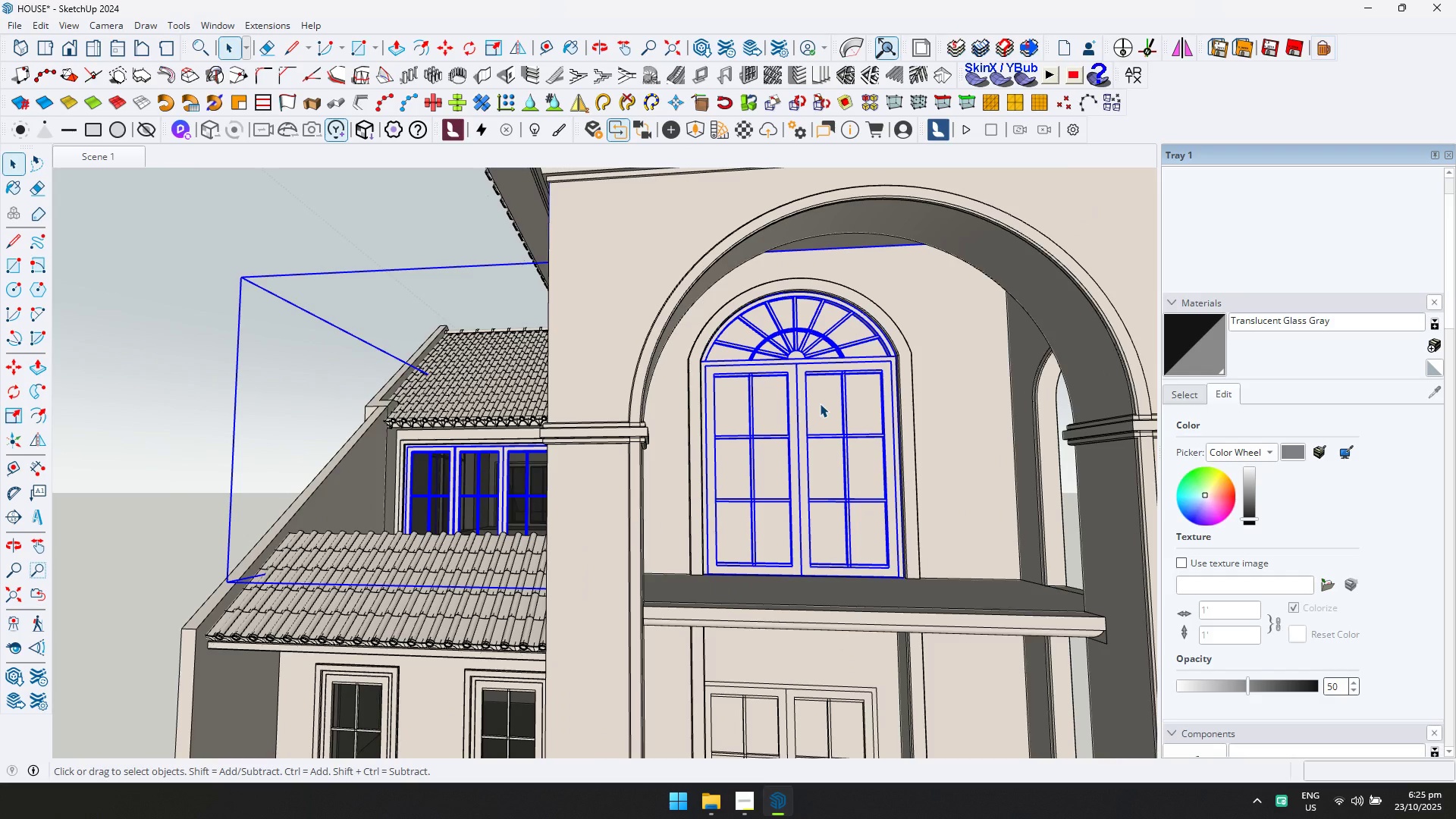 
triple_click([820, 403])
 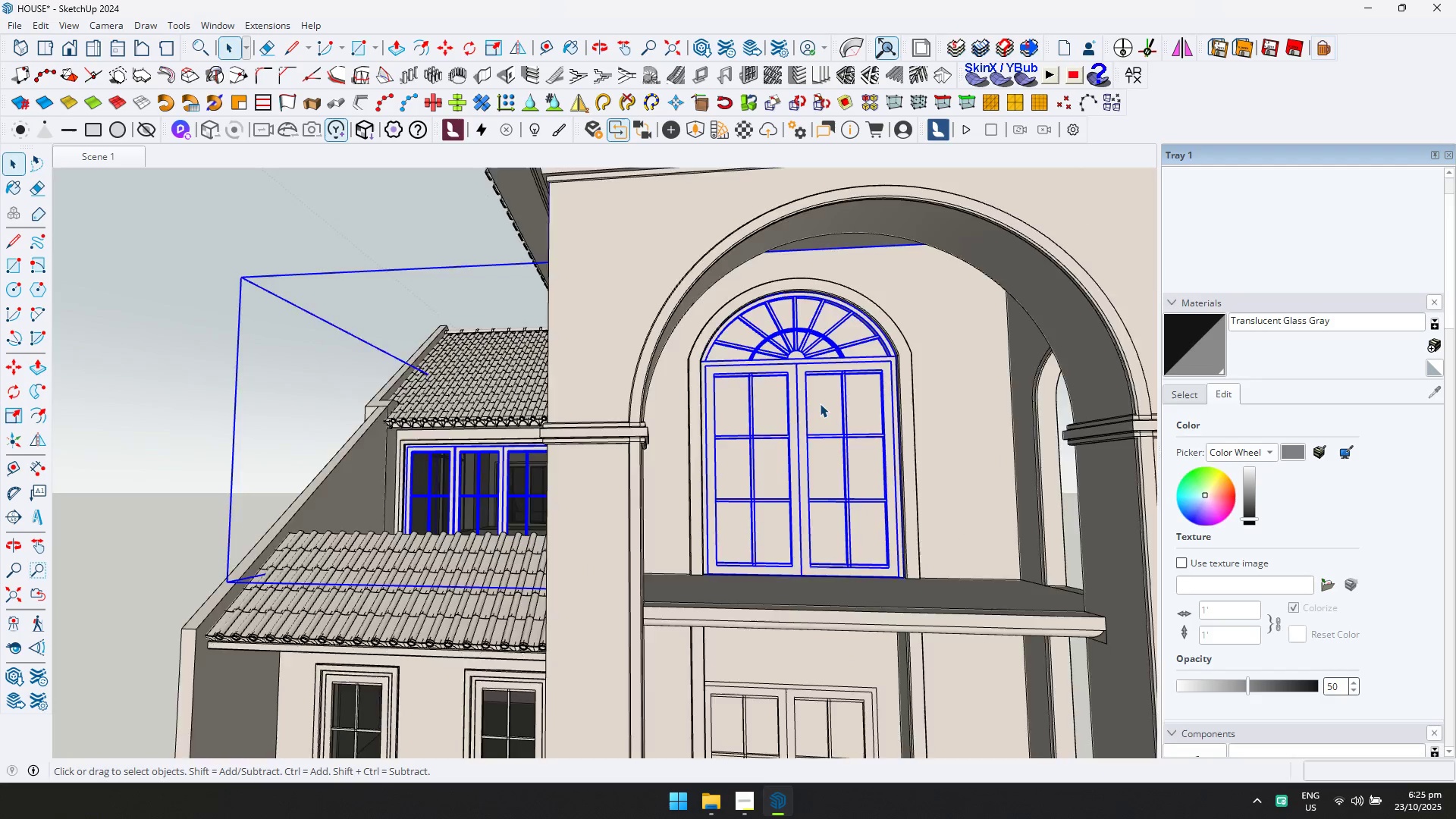 
triple_click([820, 403])
 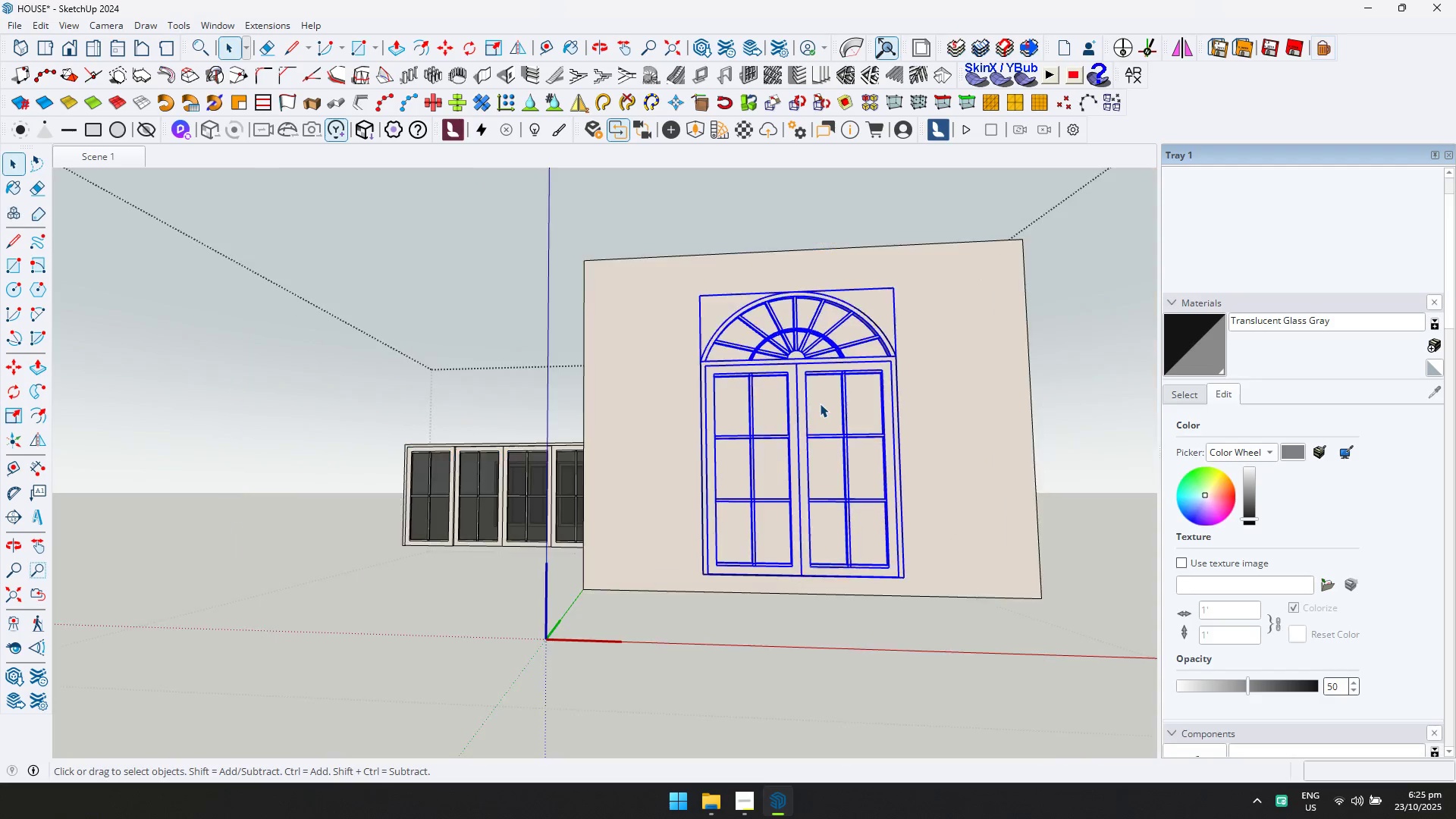 
triple_click([820, 403])
 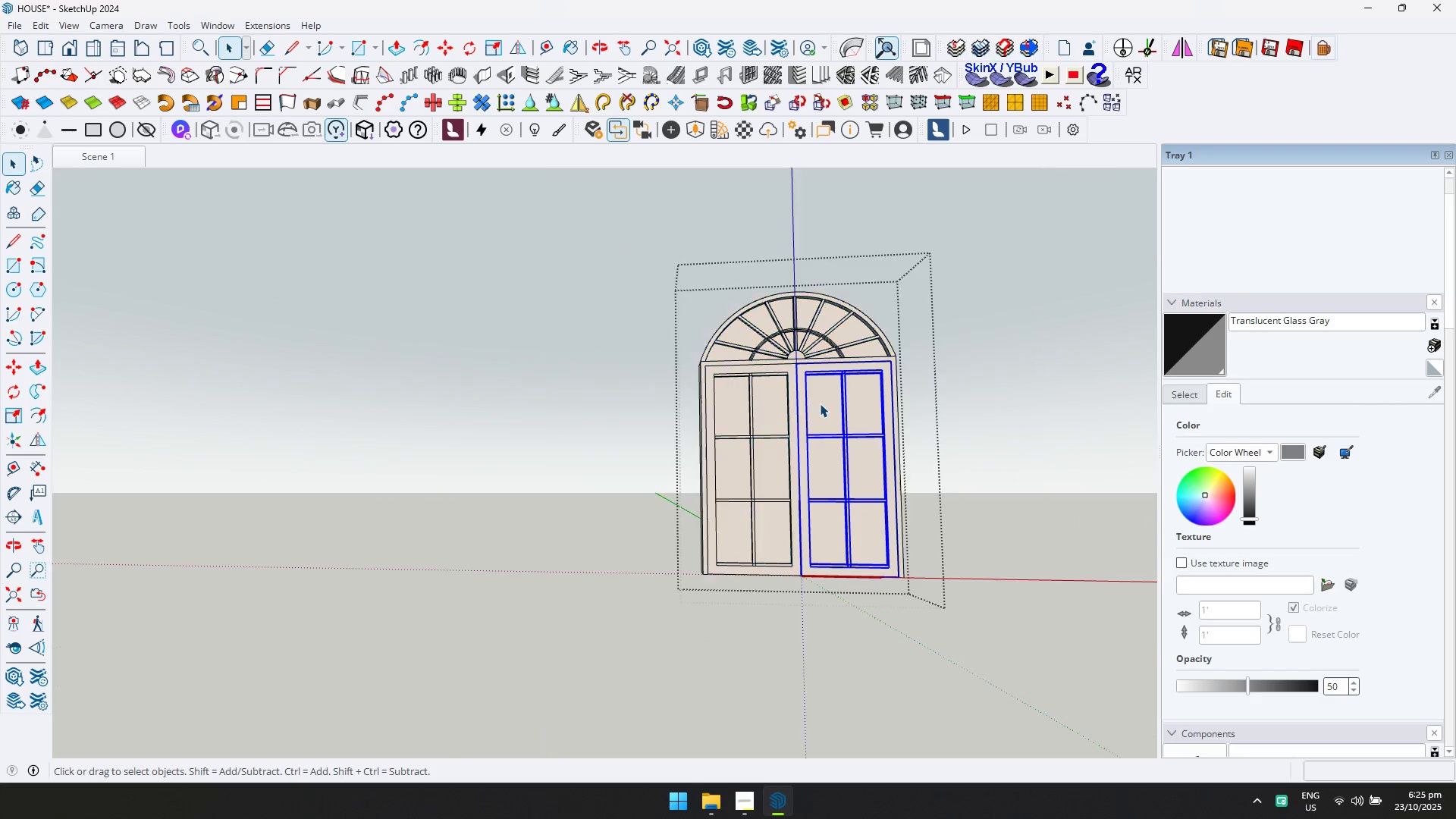 
triple_click([820, 403])
 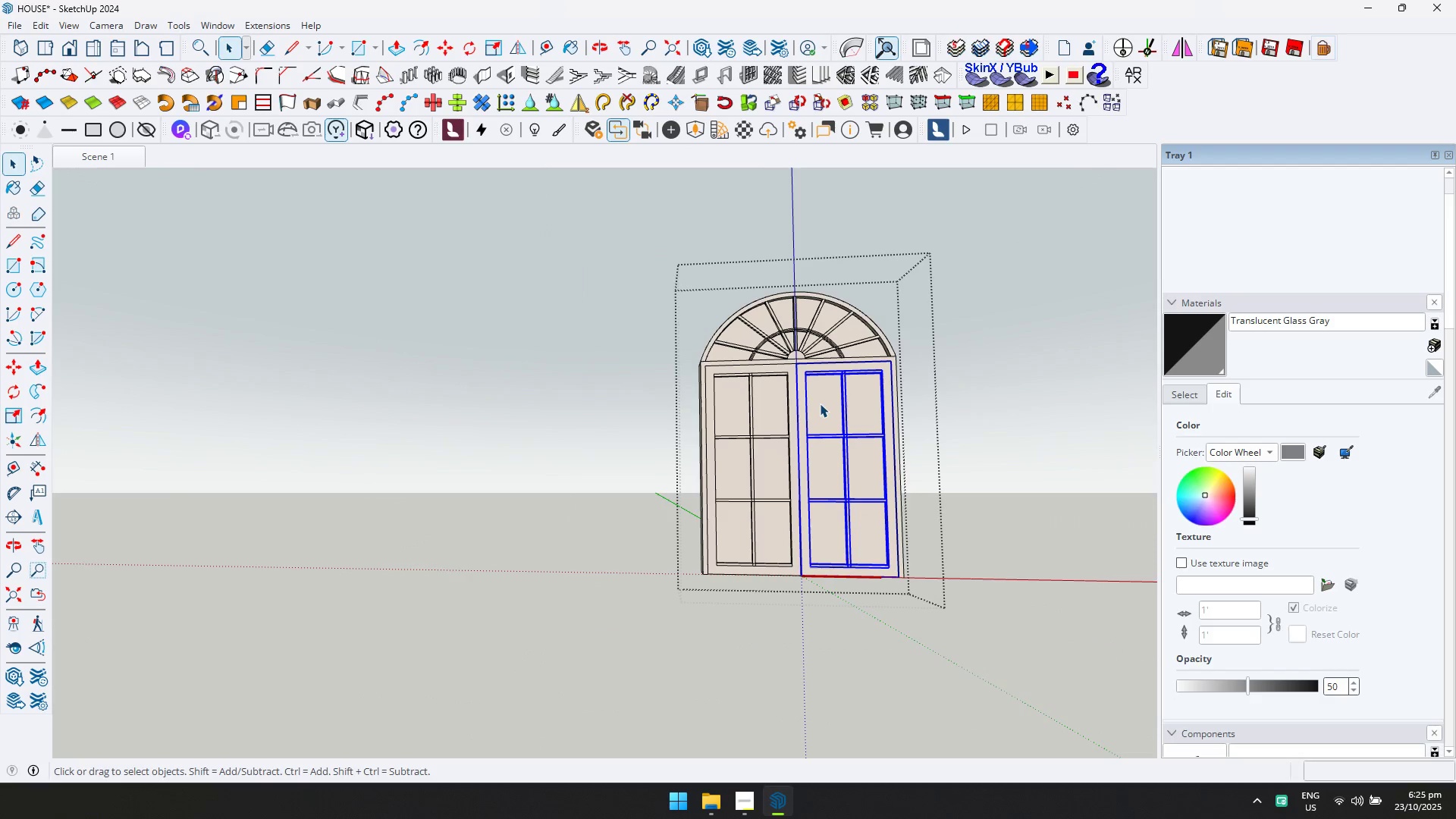 
triple_click([820, 403])
 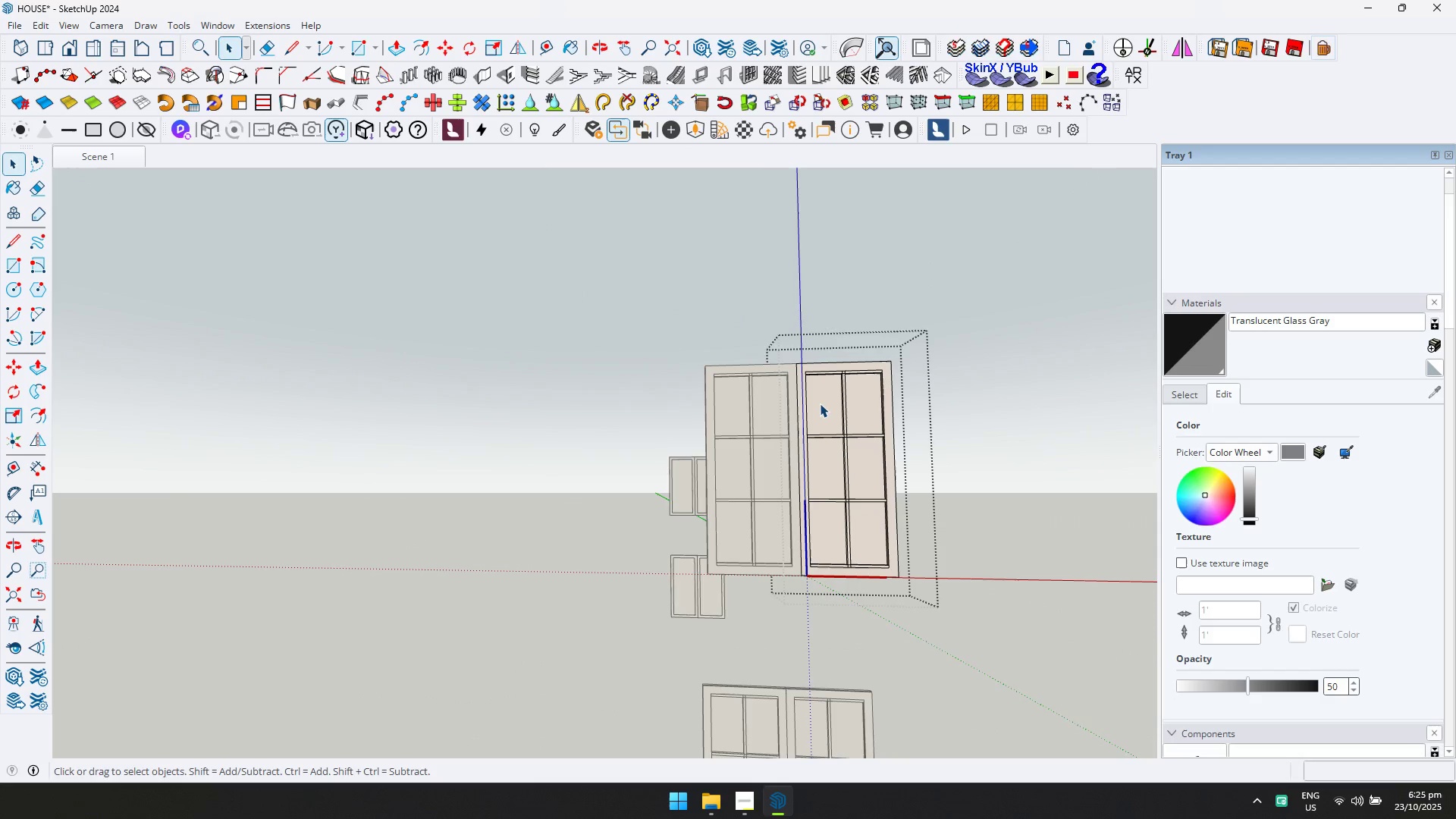 
triple_click([820, 403])
 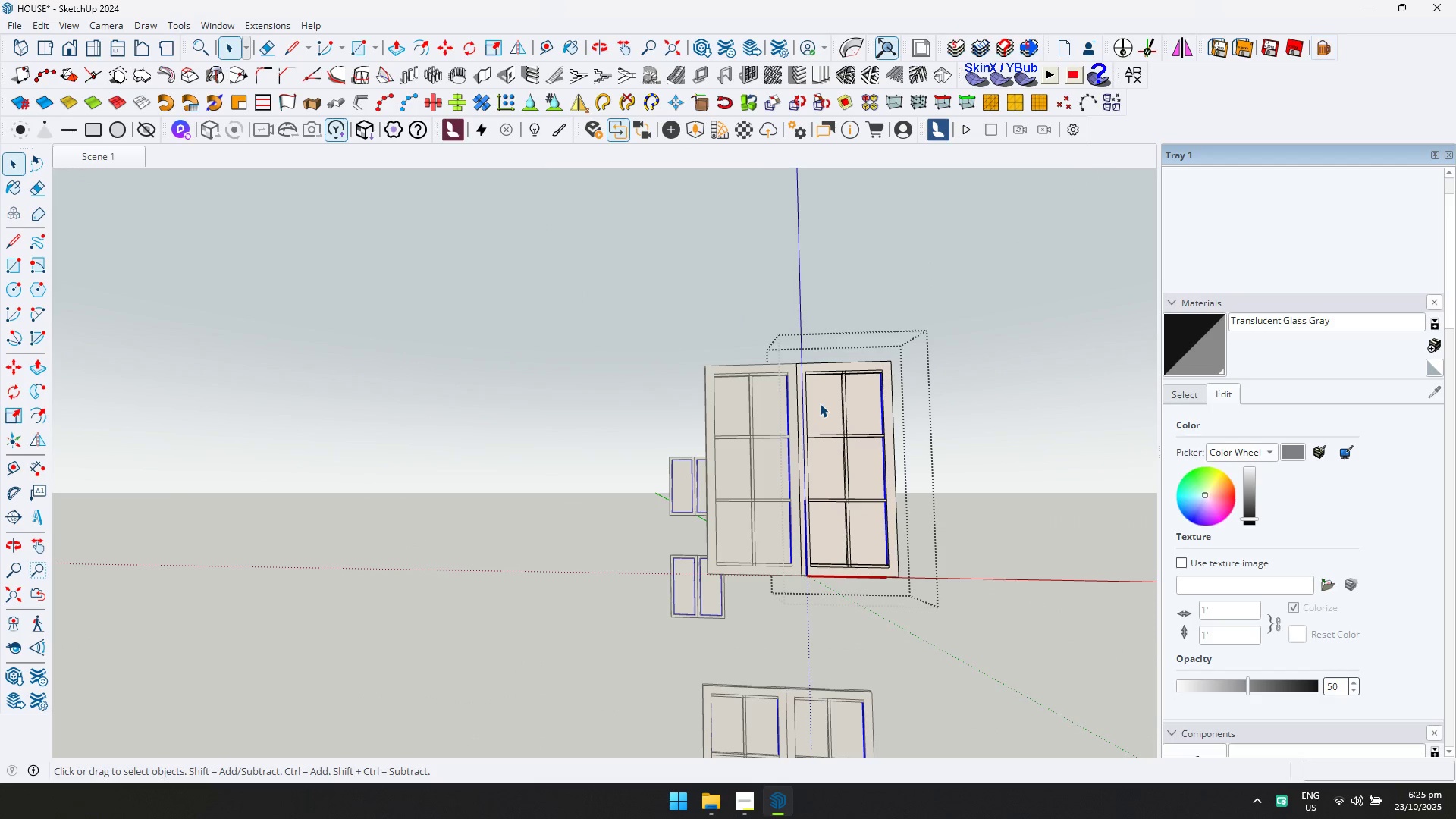 
triple_click([820, 403])
 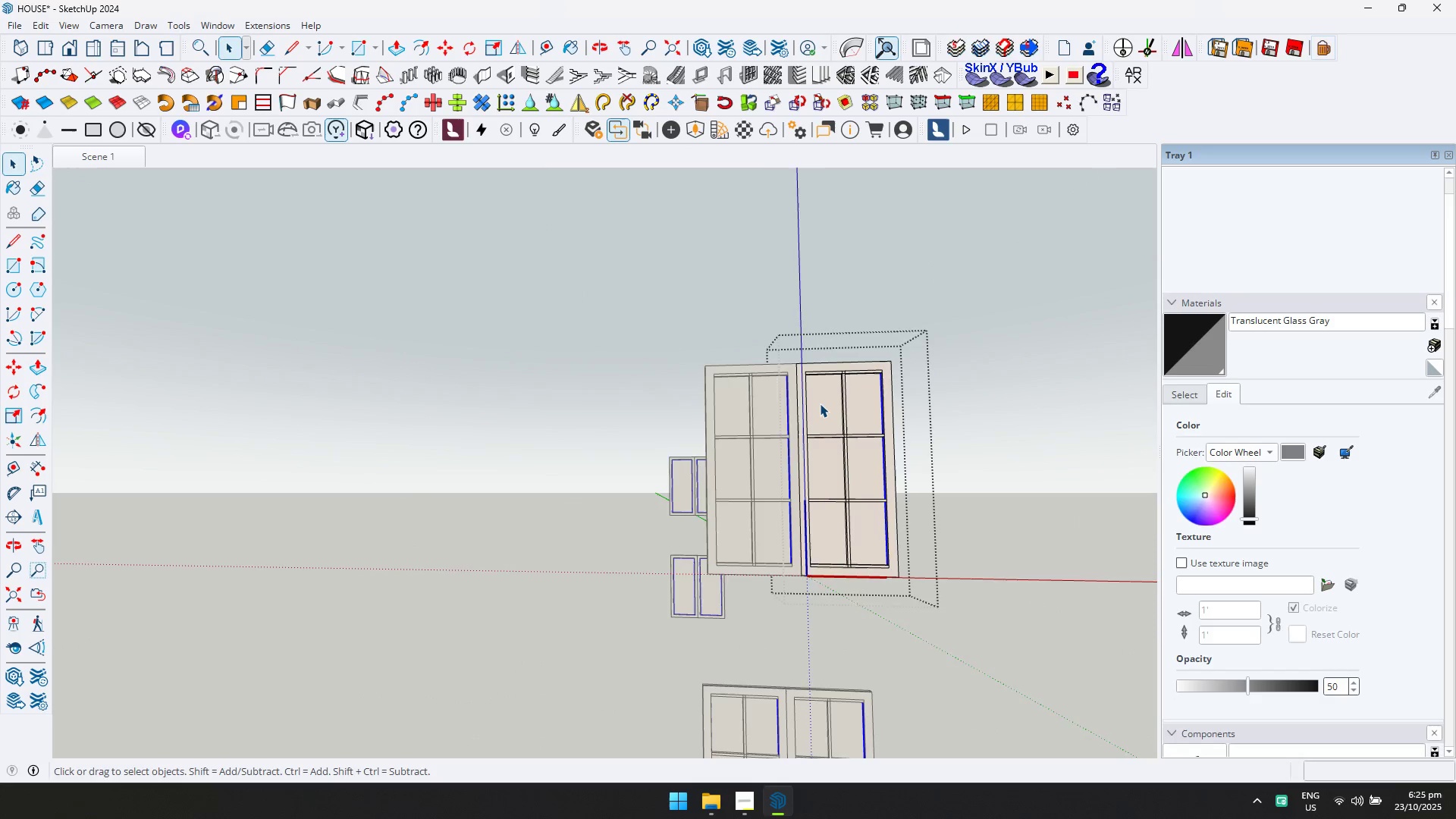 
triple_click([820, 403])
 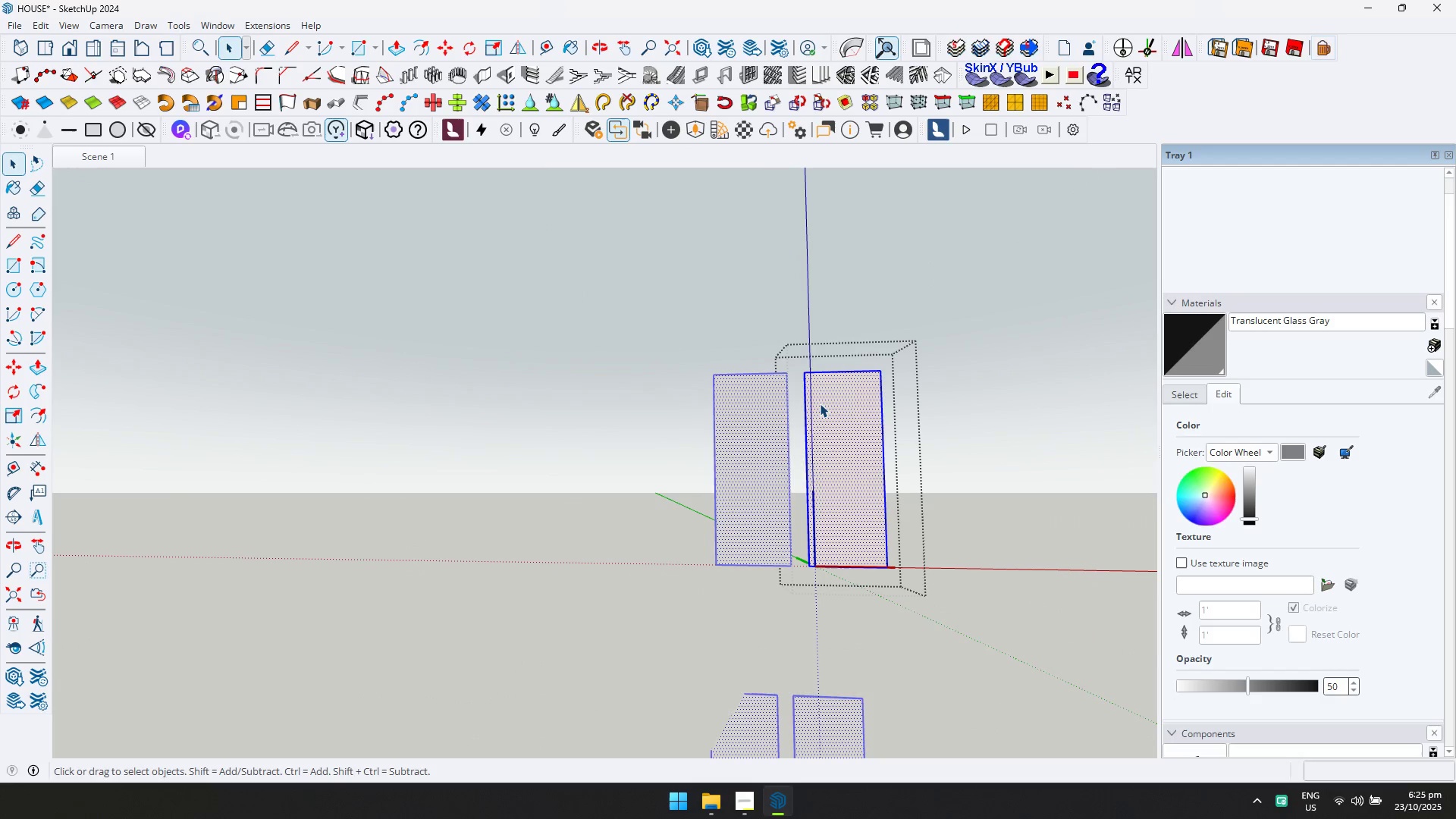 
triple_click([820, 403])
 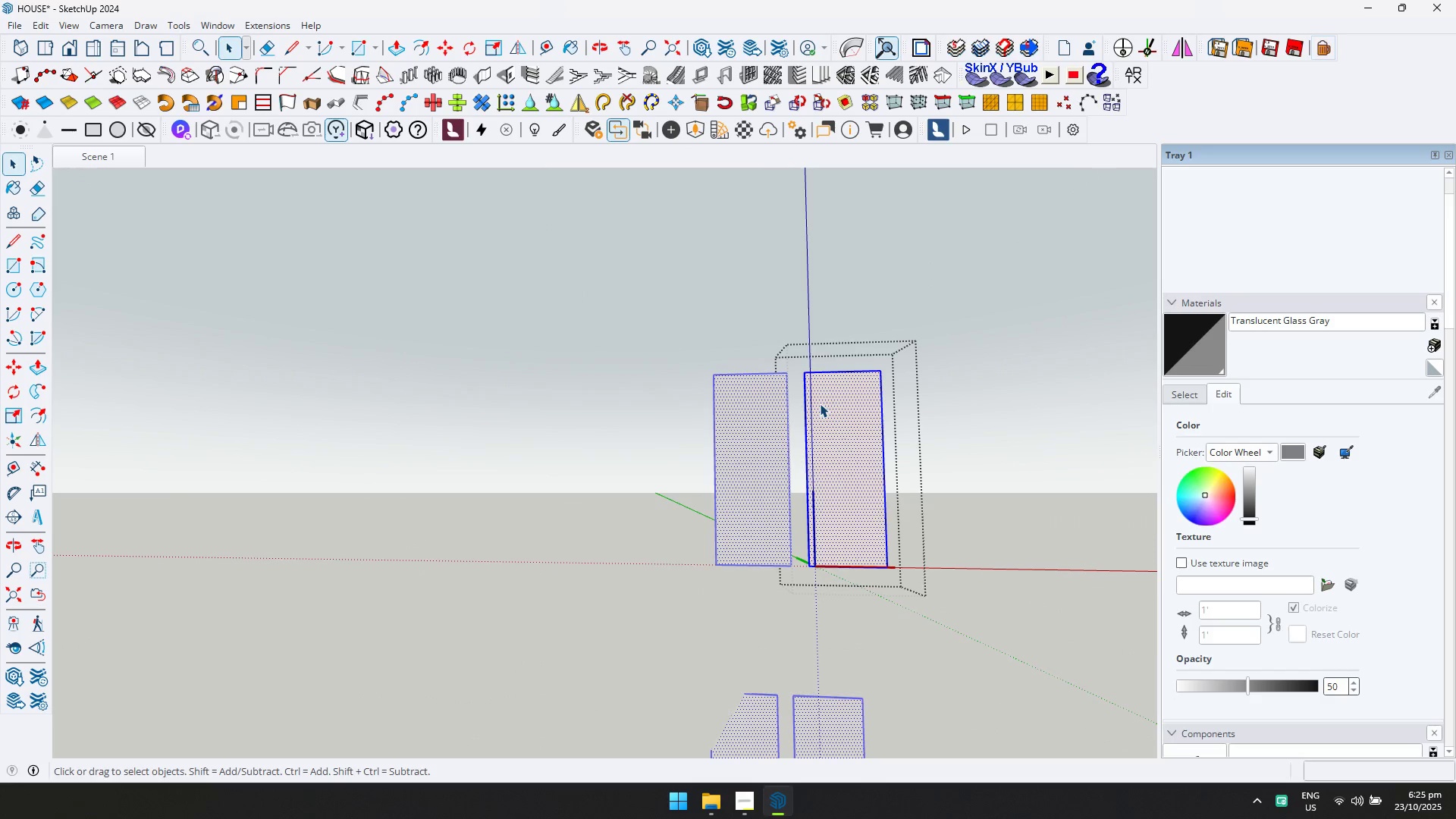 
key(Control+ControlLeft)
 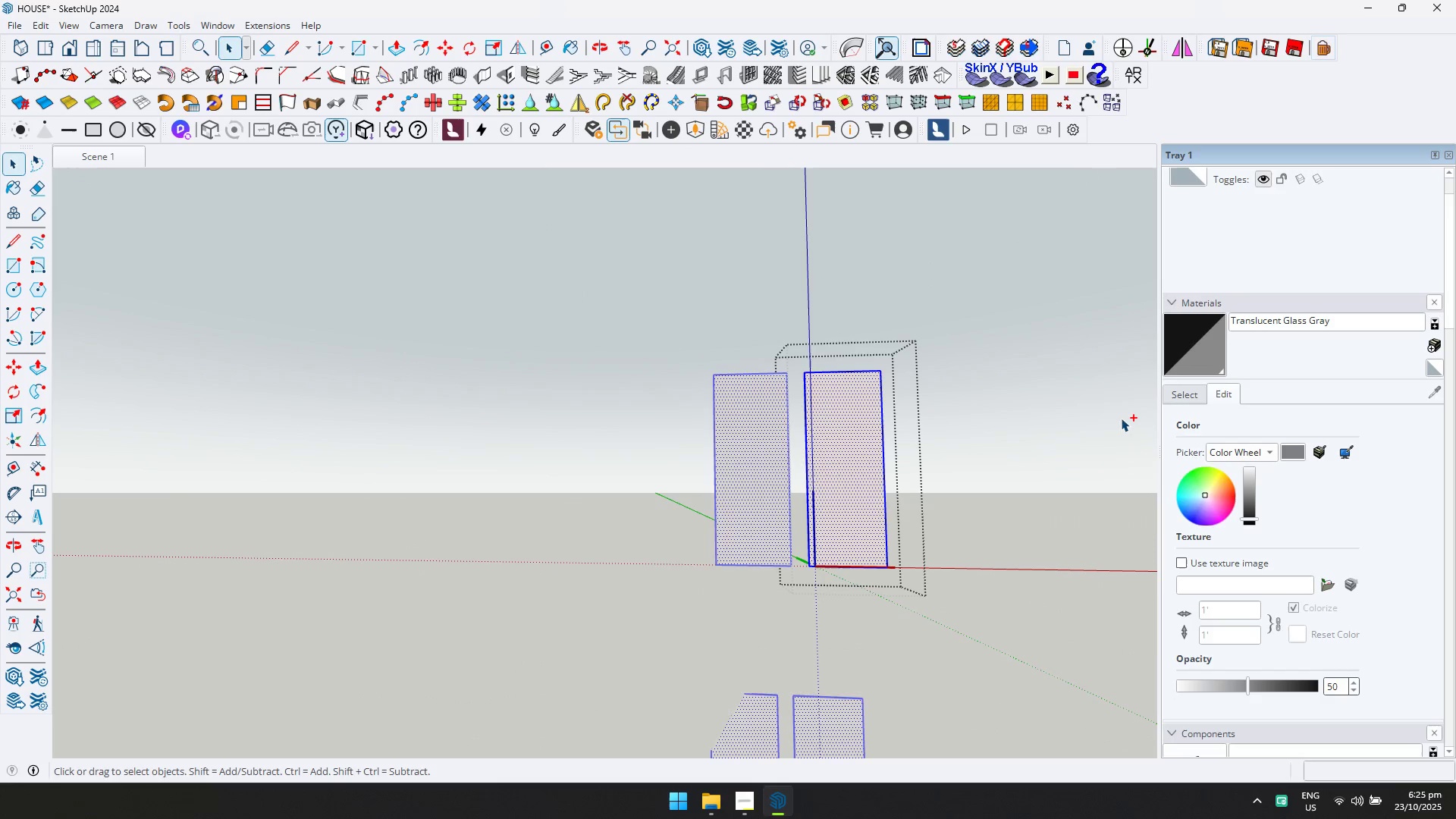 
key(Control+A)
 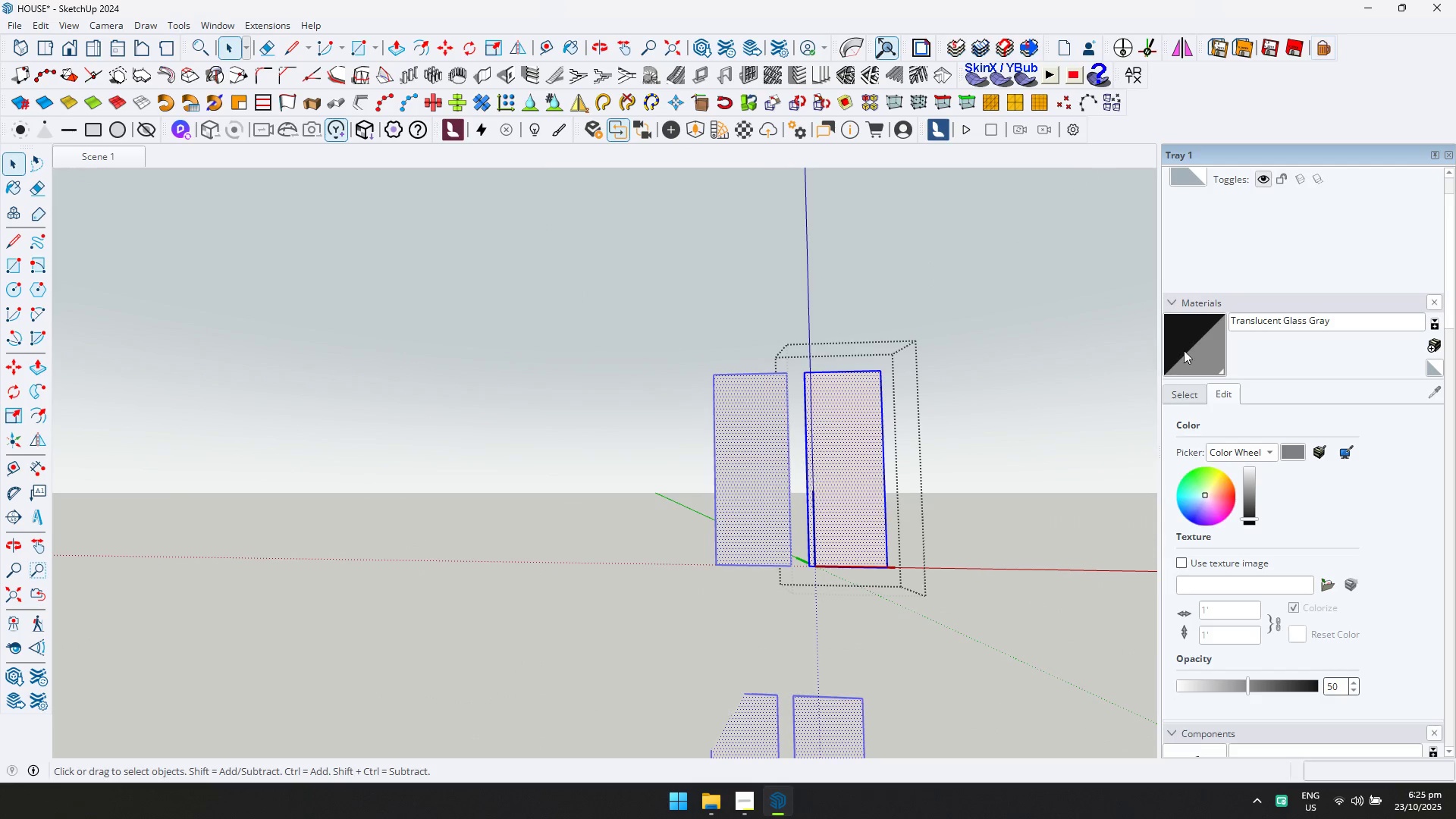 
left_click_drag(start_coordinate=[1184, 350], to_coordinate=[1180, 351])
 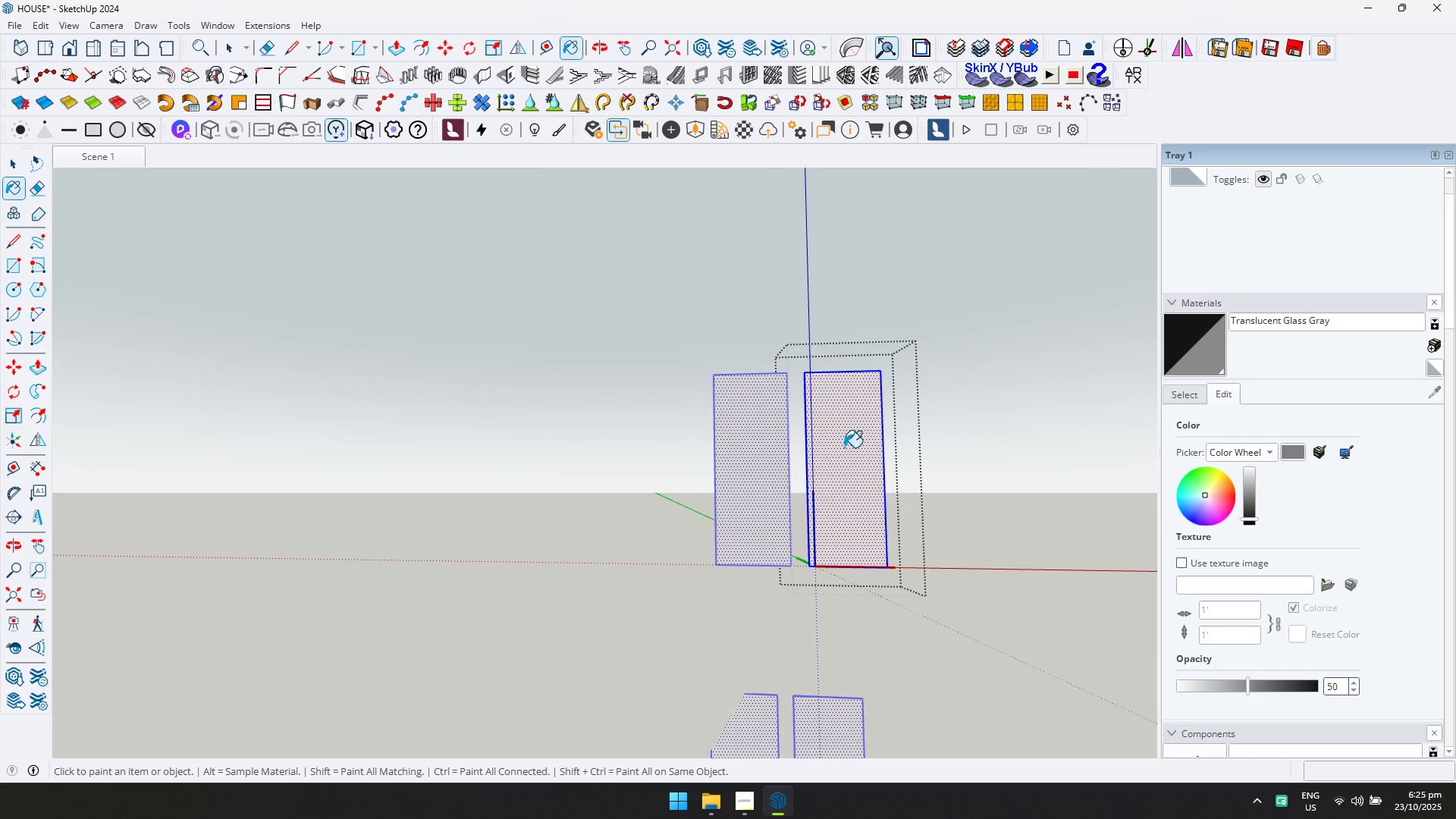 
double_click([845, 447])
 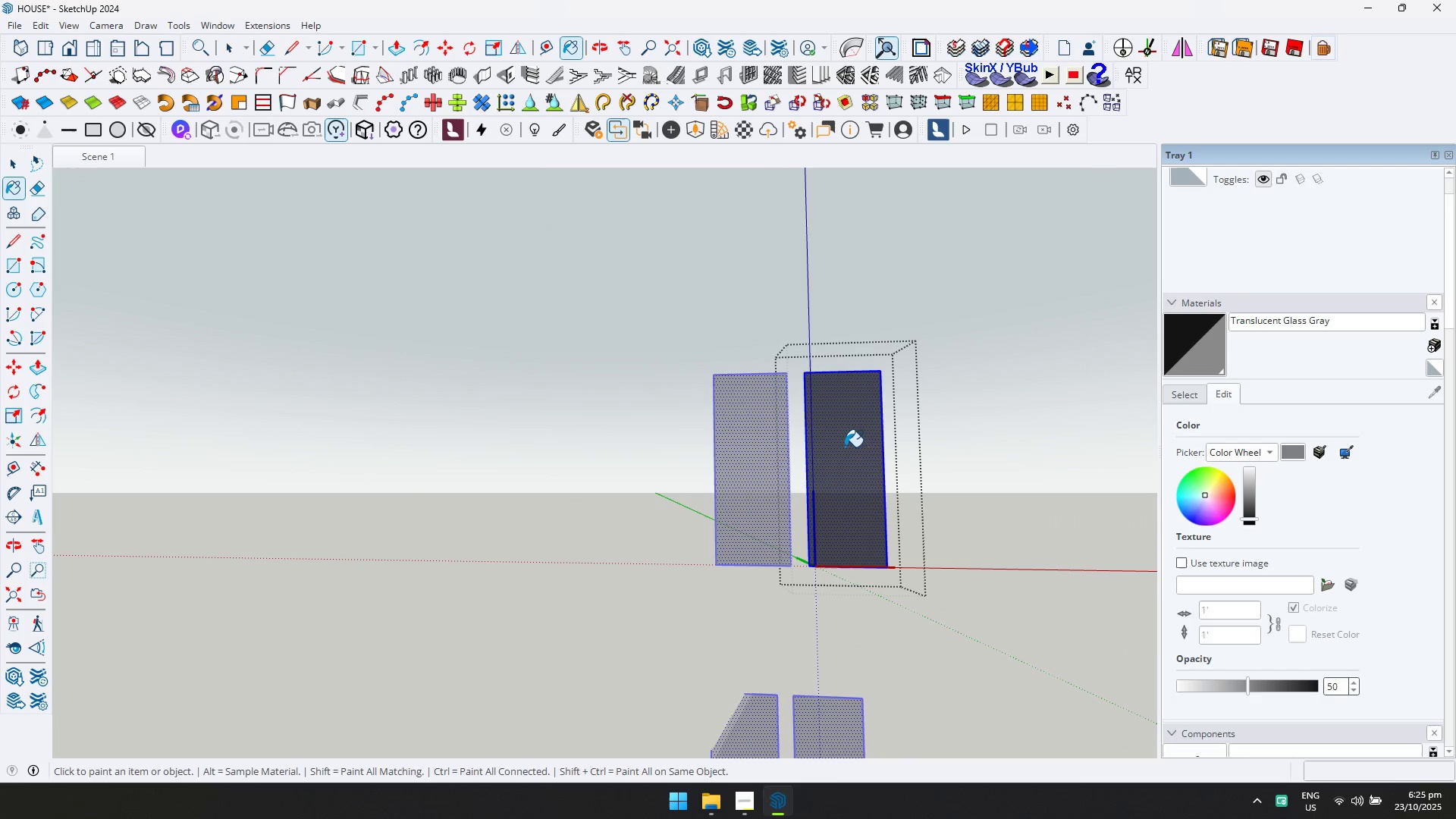 
key(Escape)
 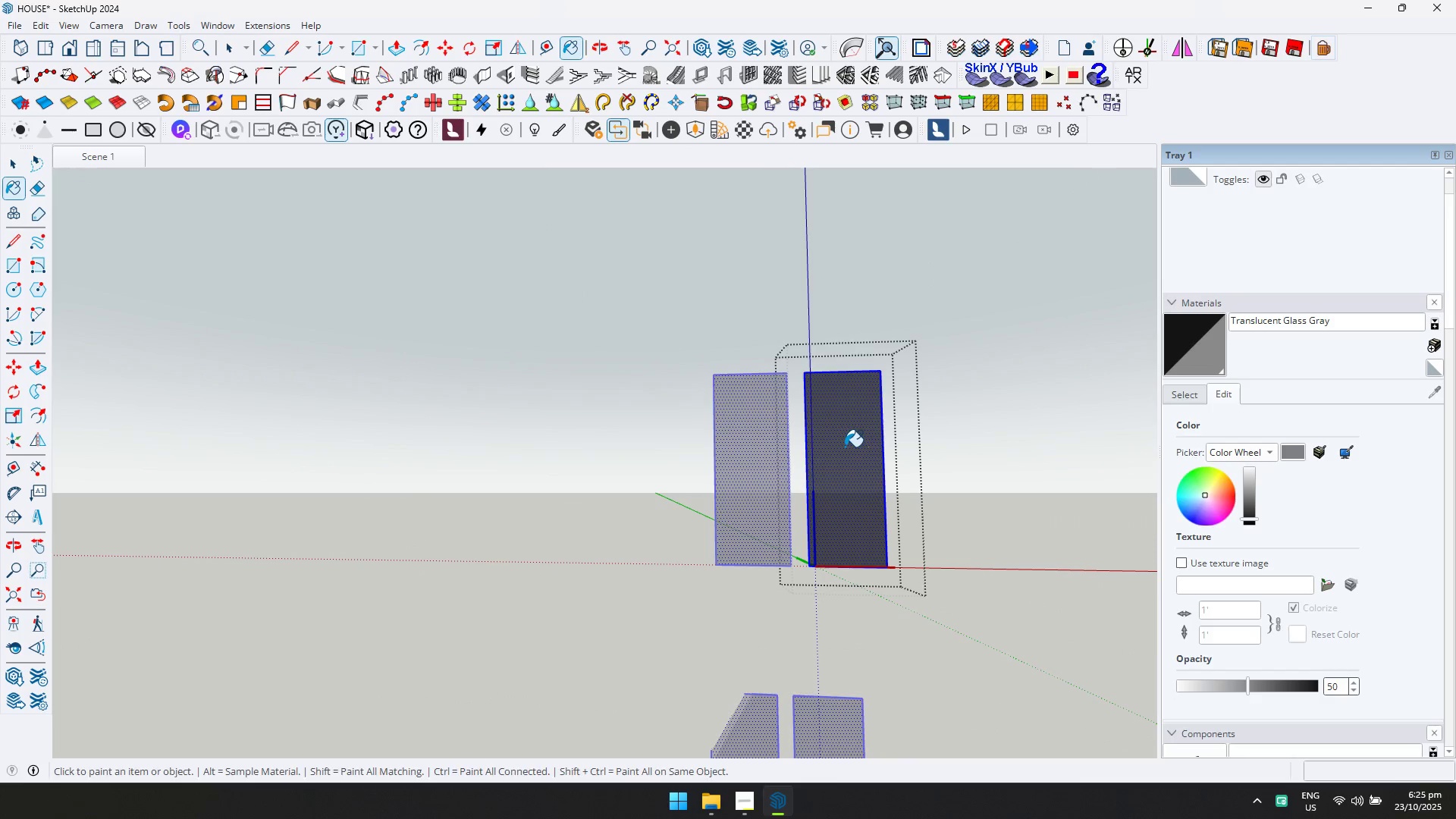 
key(Space)
 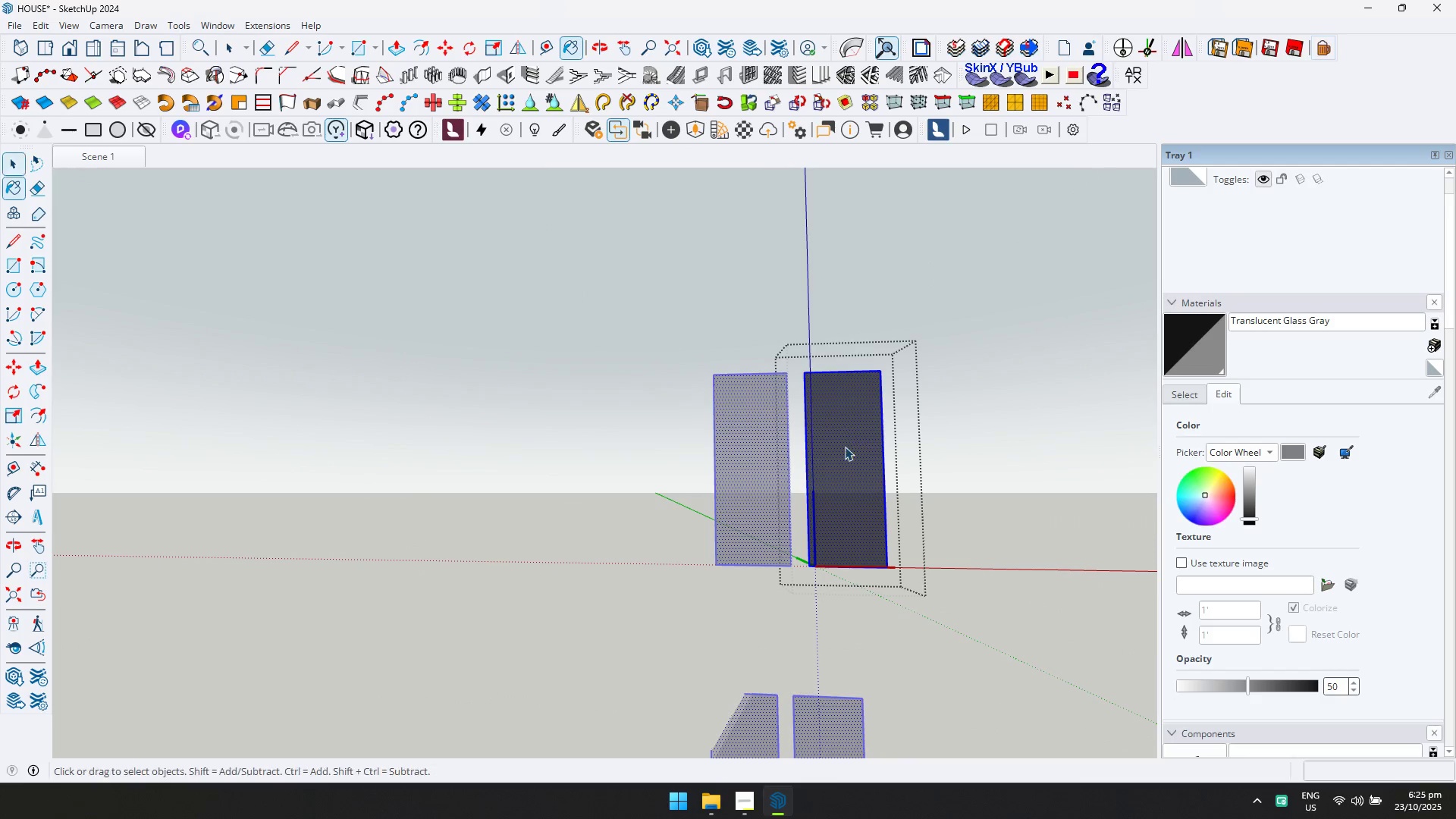 
key(Escape)
 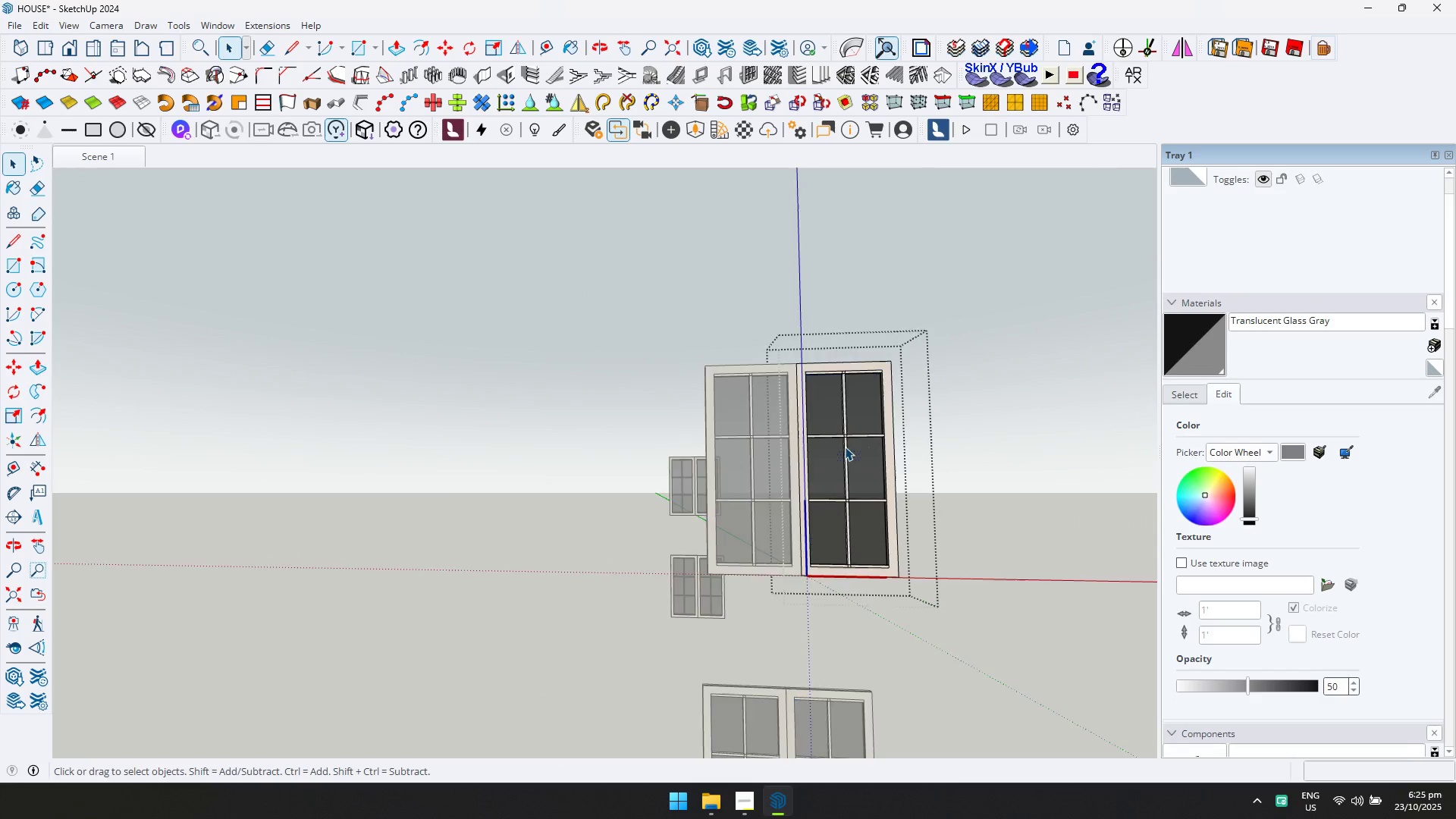 
key(Escape)
 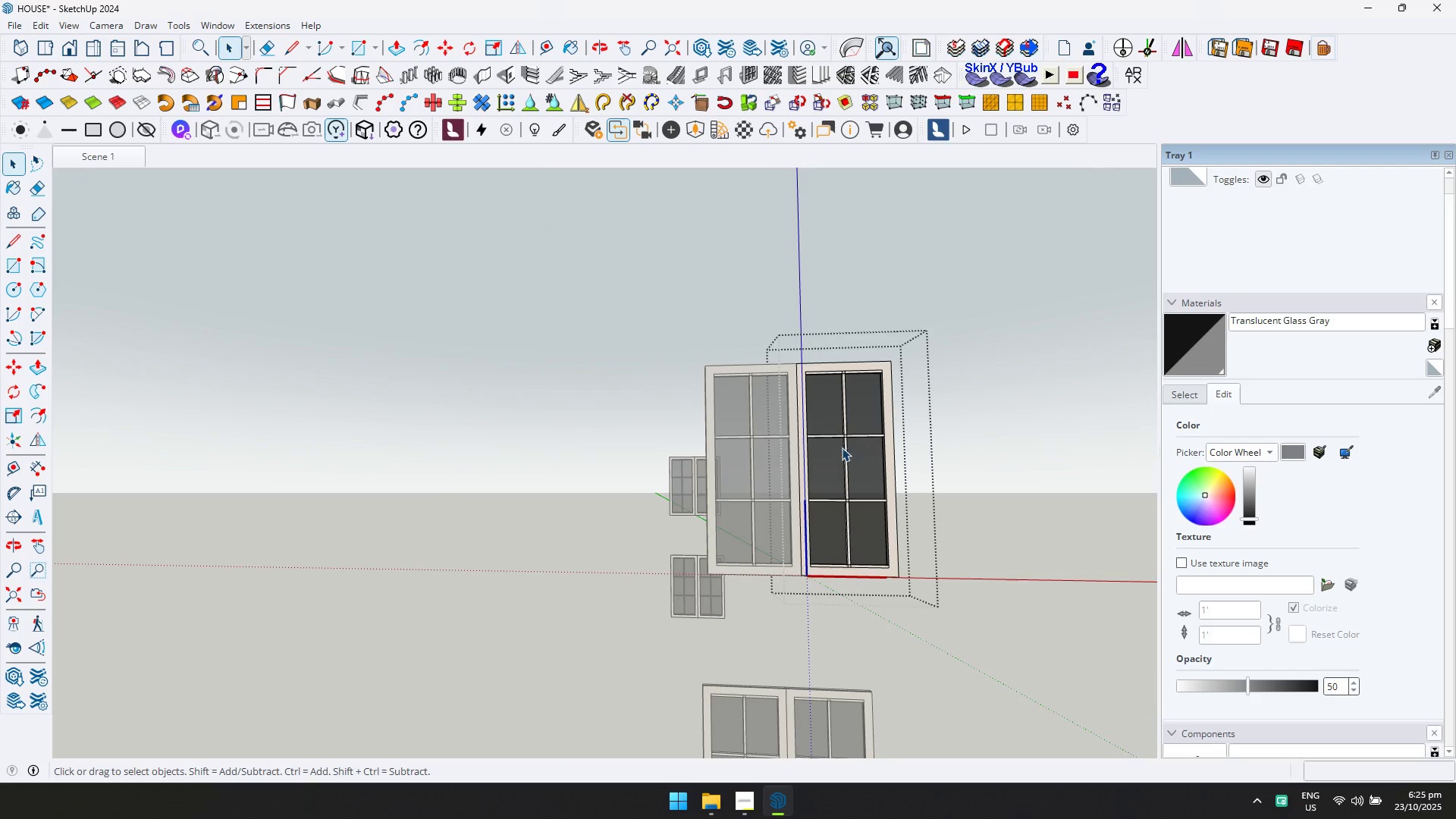 
scroll: coordinate [810, 454], scroll_direction: down, amount: 3.0
 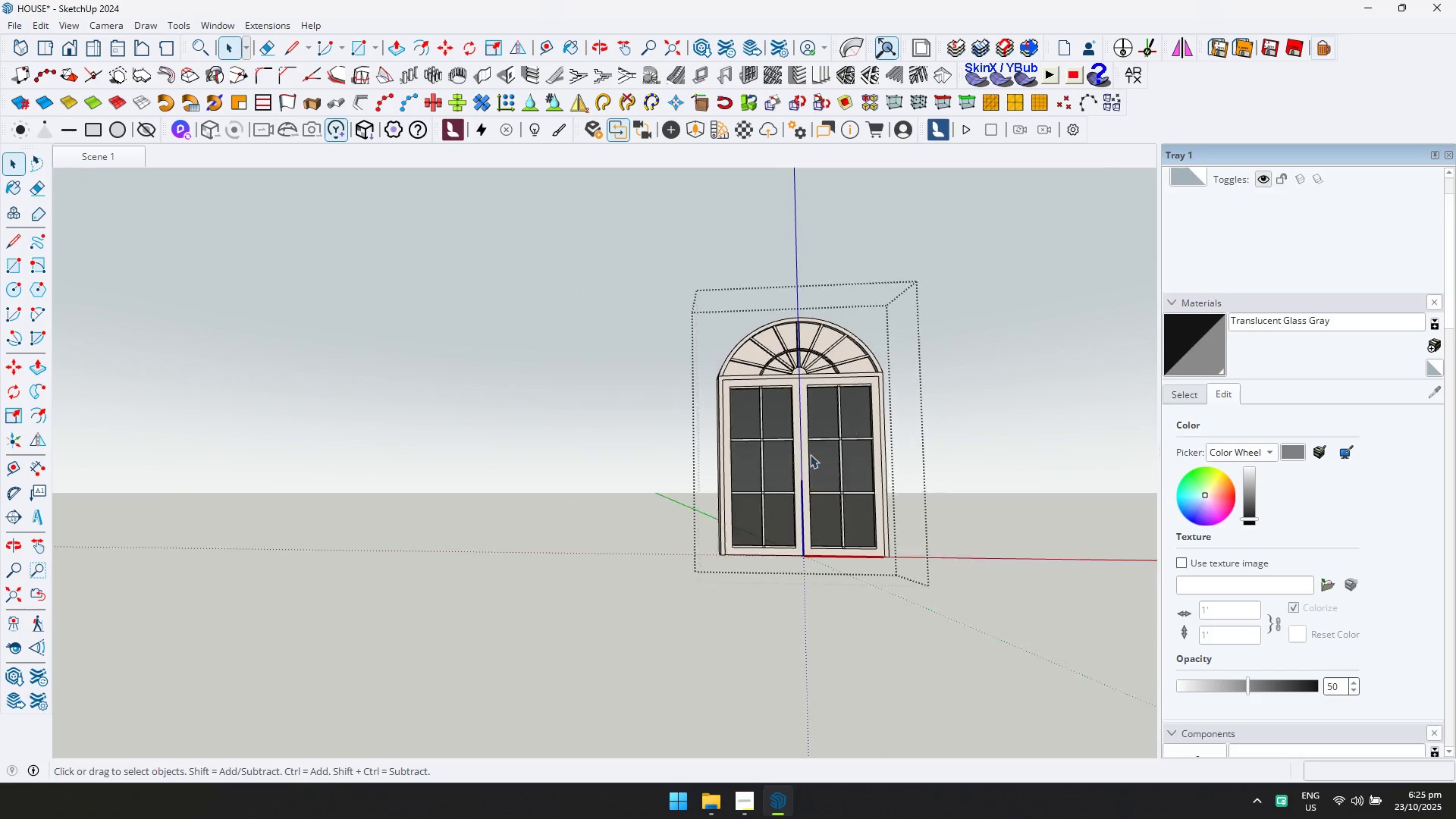 
key(Escape)
 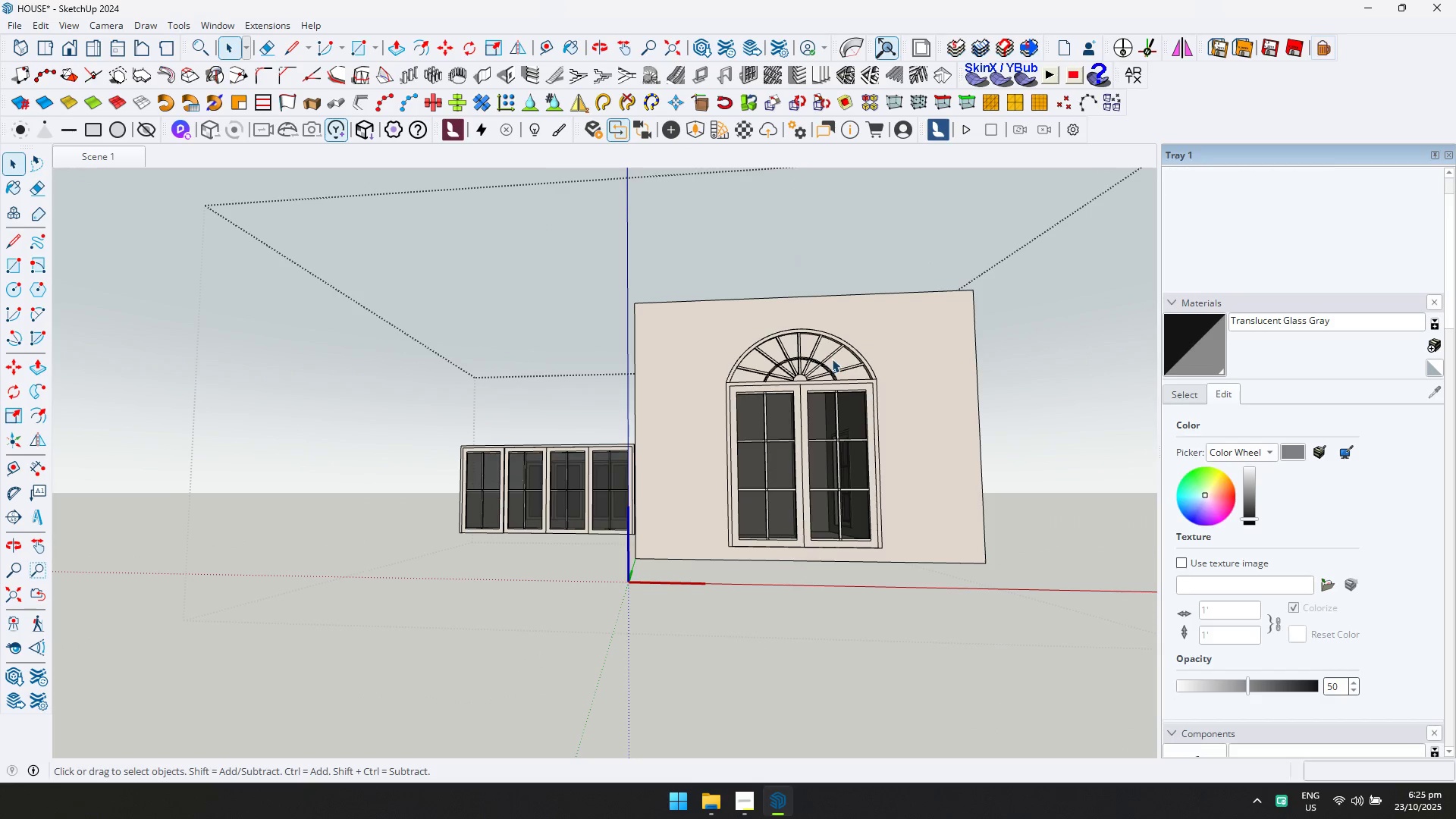 
double_click([833, 358])
 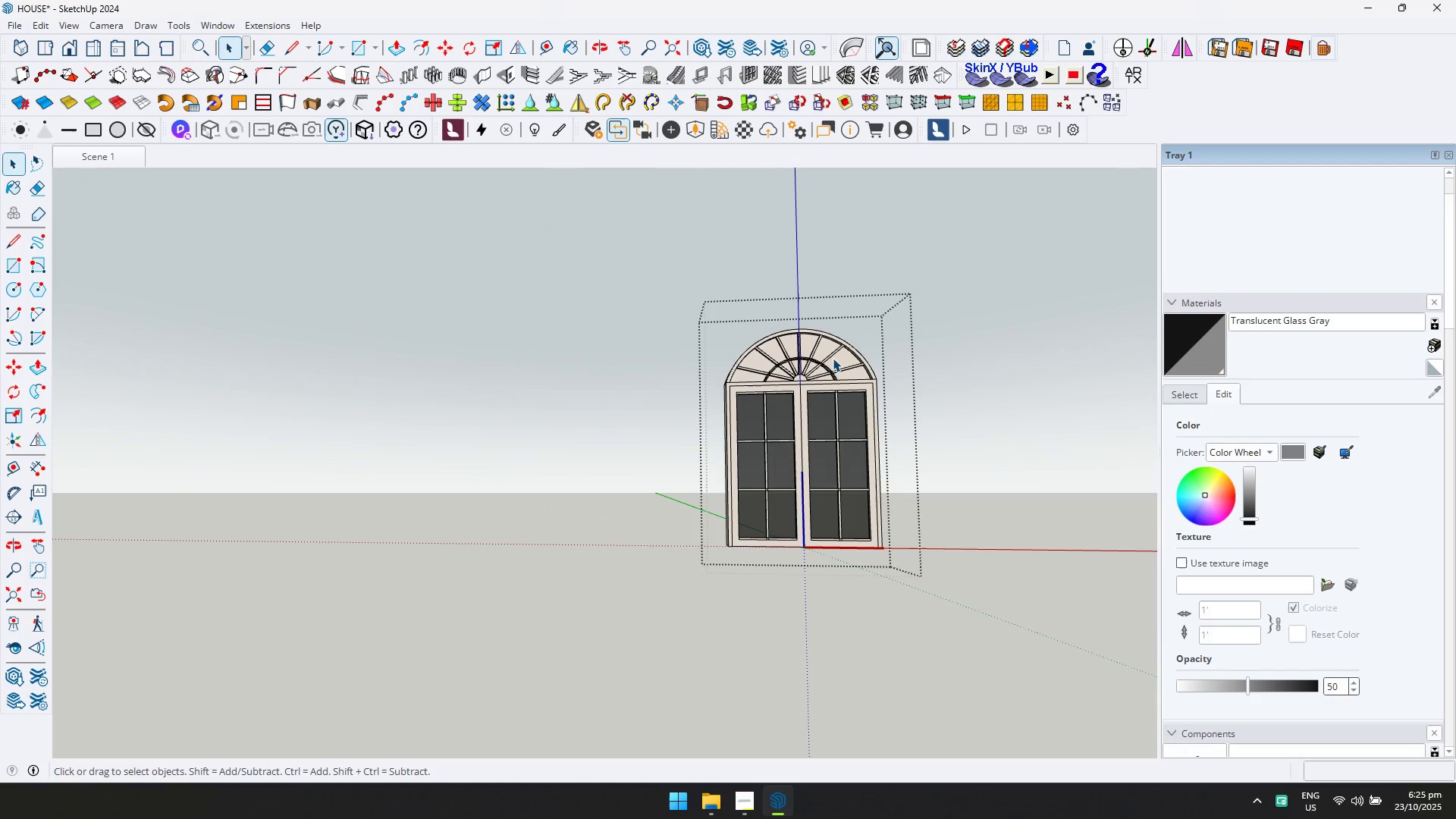 
triple_click([833, 358])
 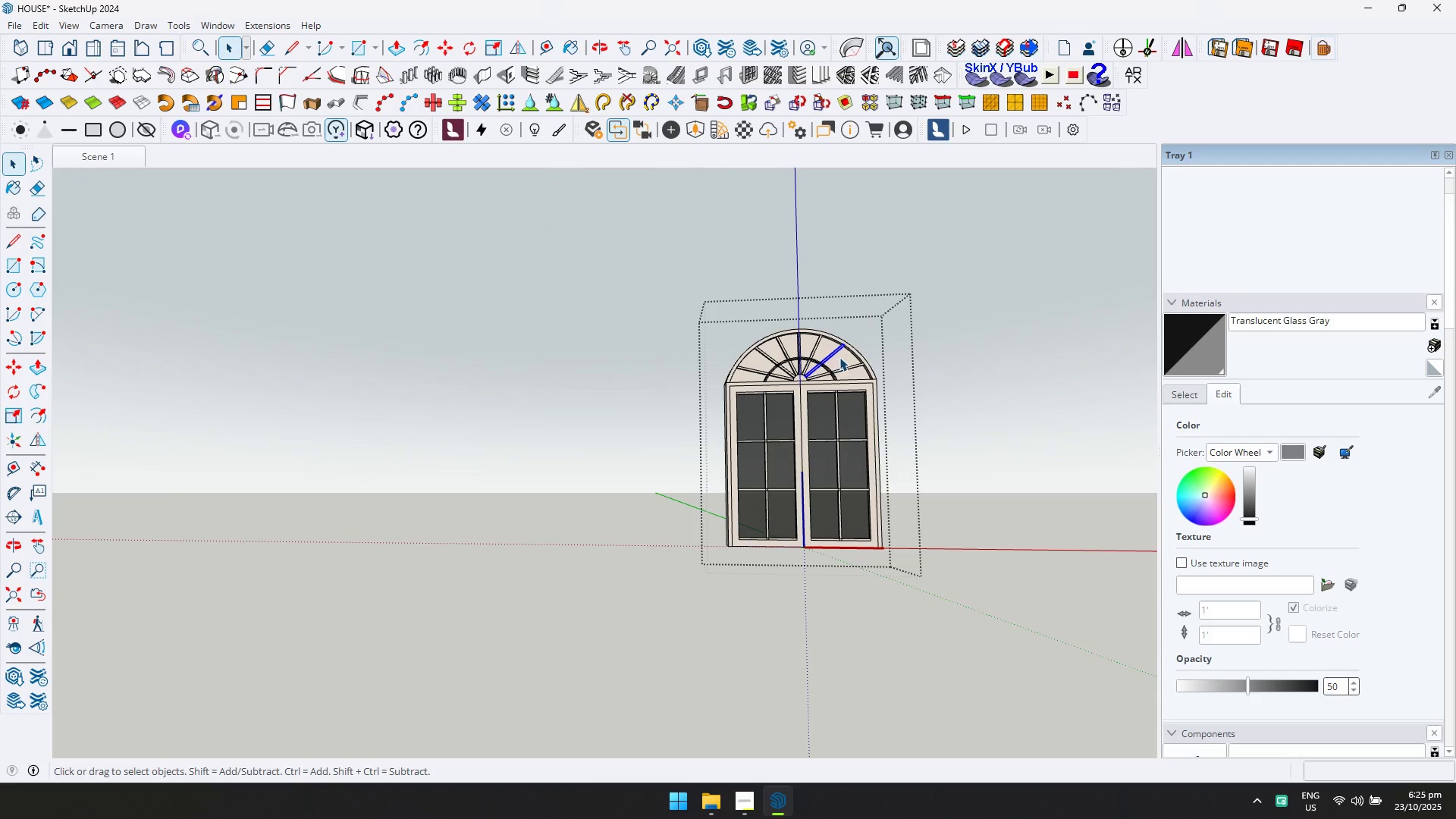 
triple_click([840, 357])
 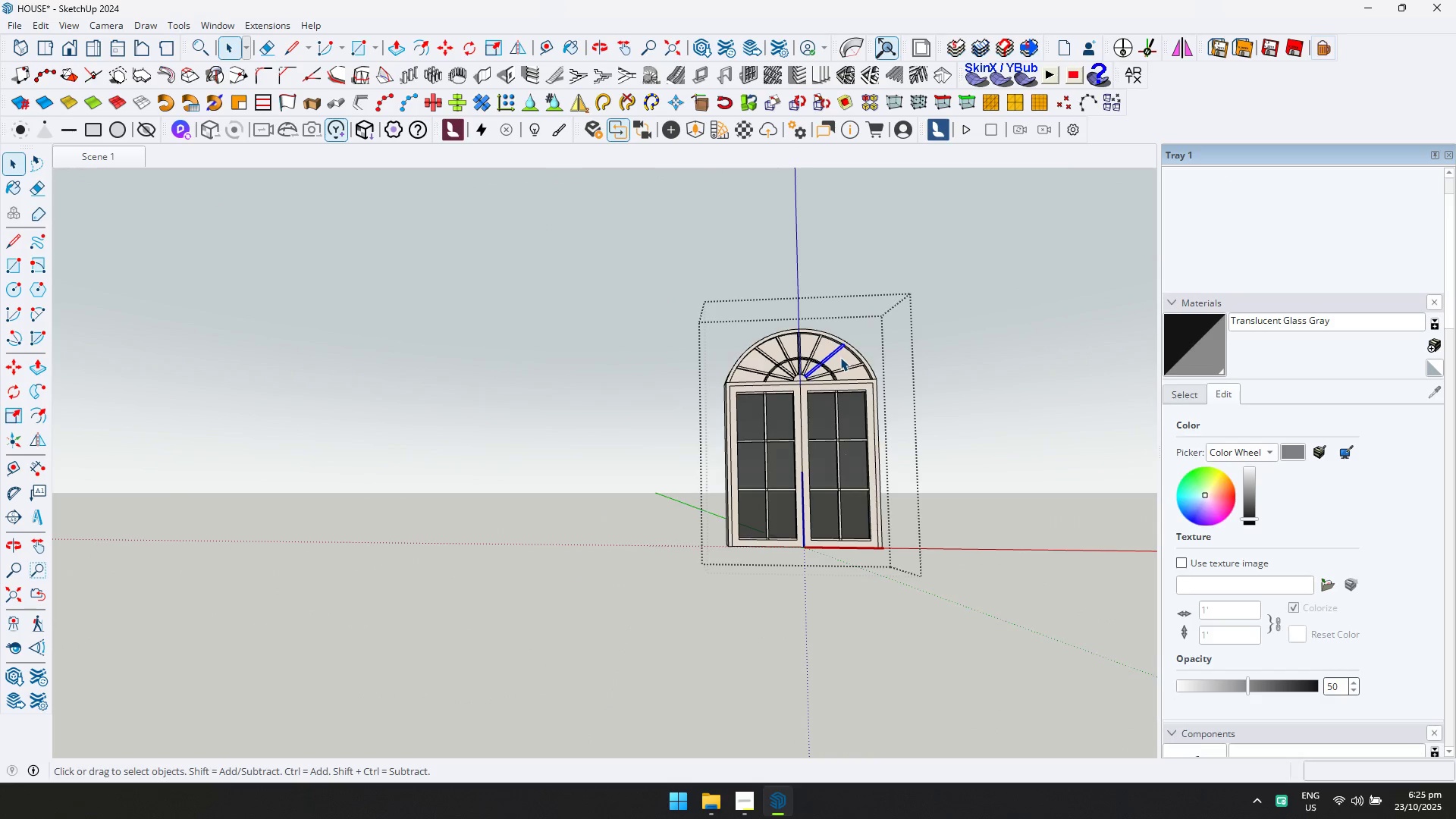 
triple_click([840, 357])
 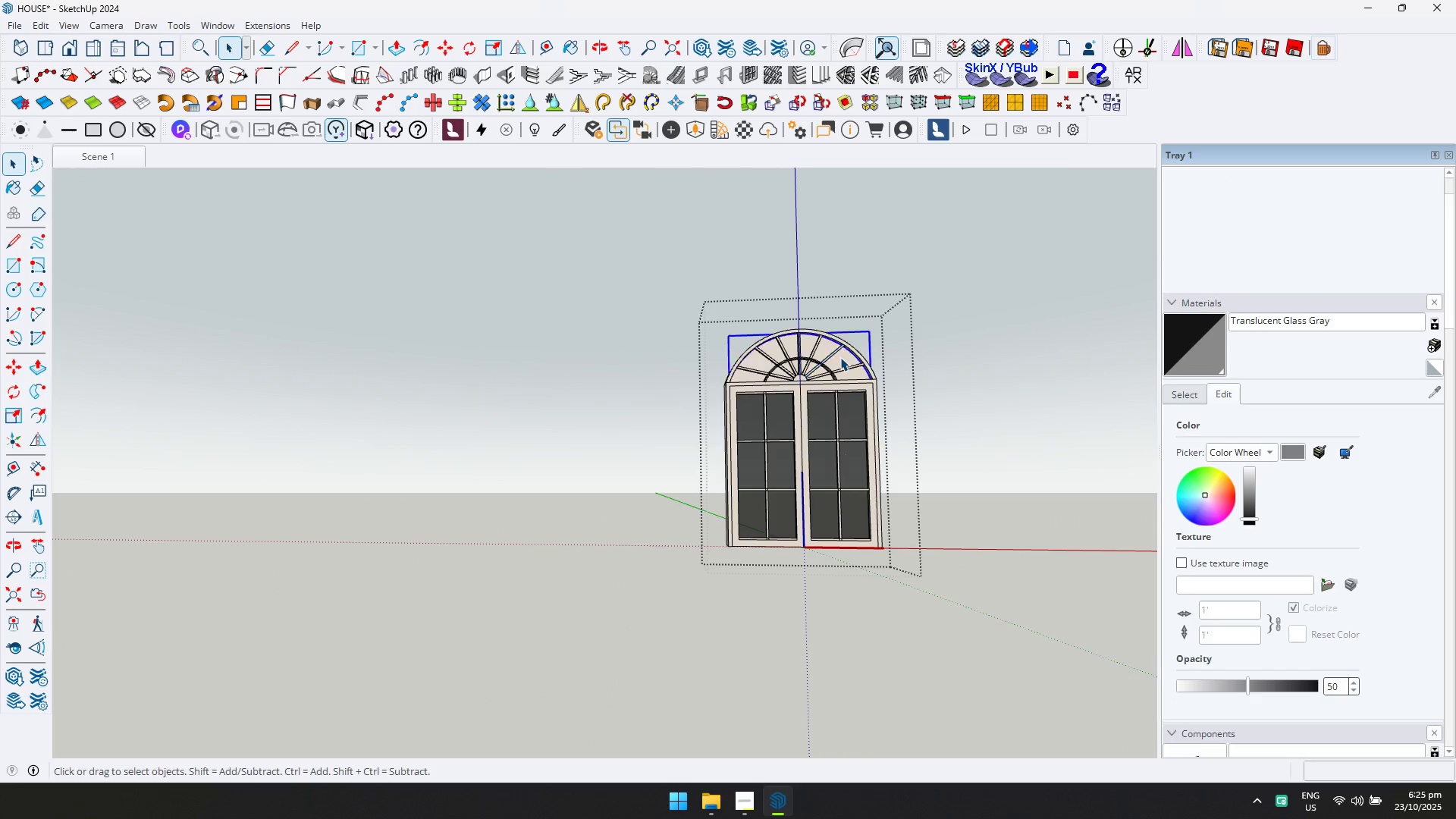 
triple_click([840, 357])
 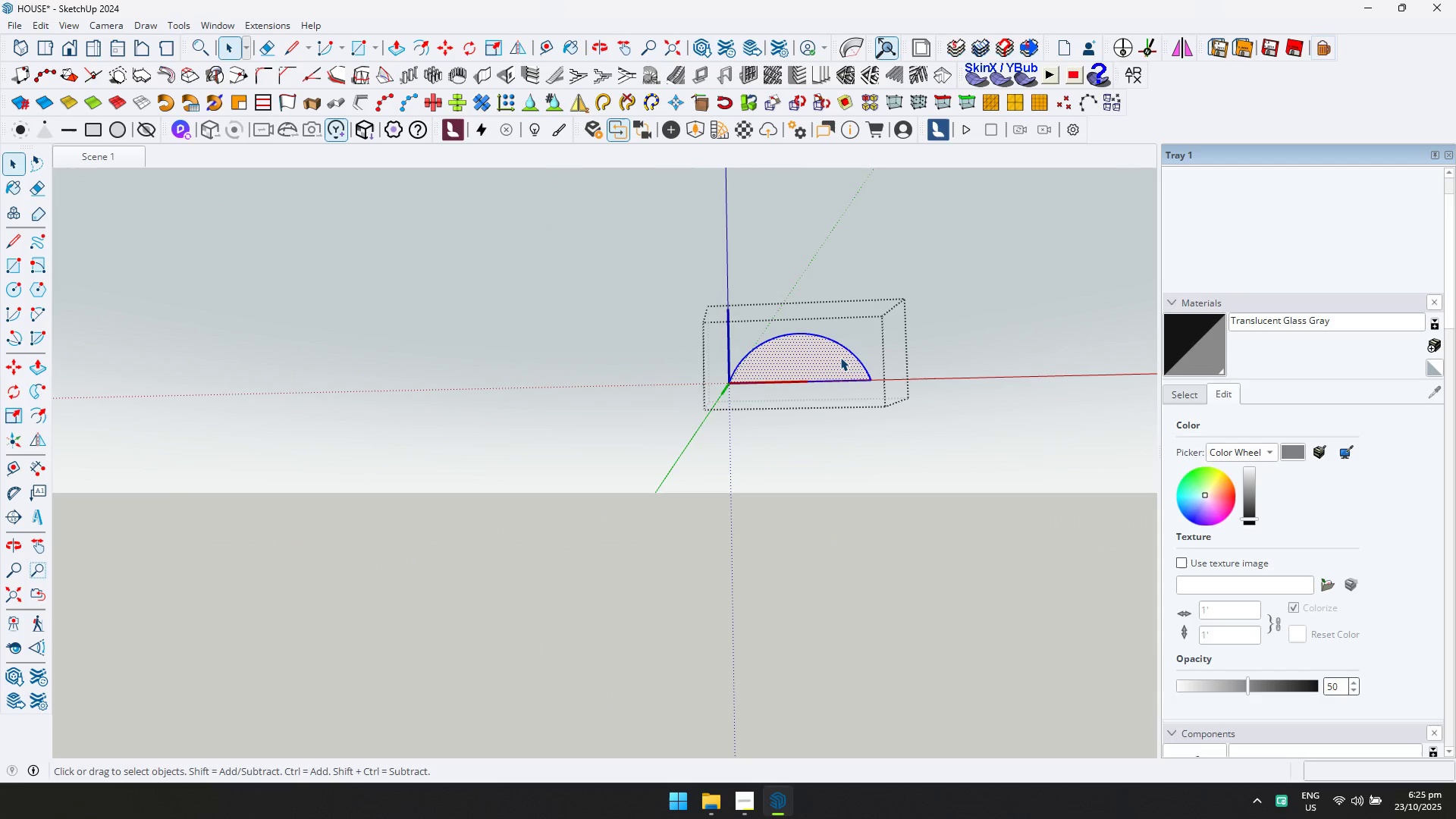 
triple_click([840, 357])
 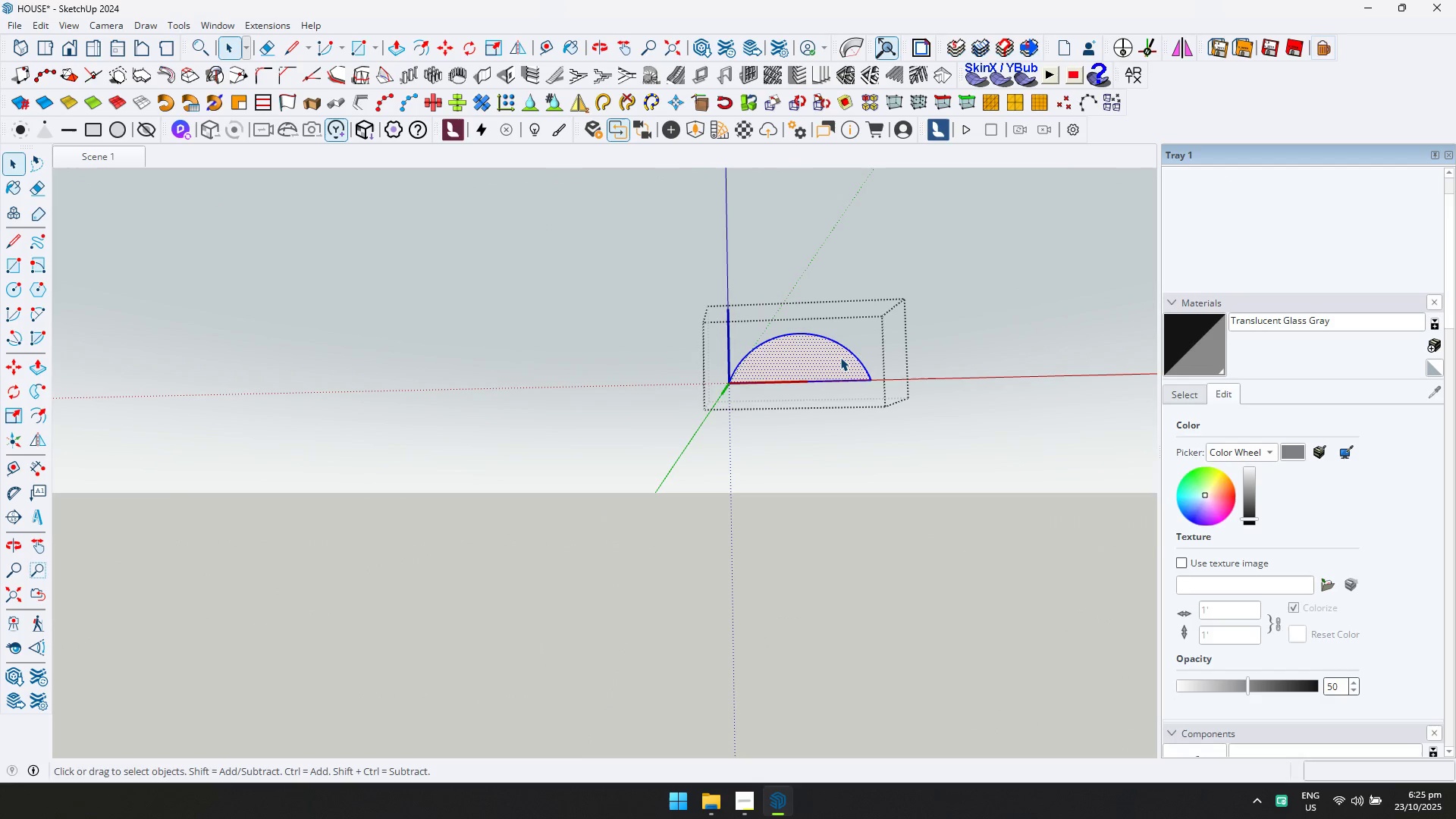 
triple_click([840, 357])
 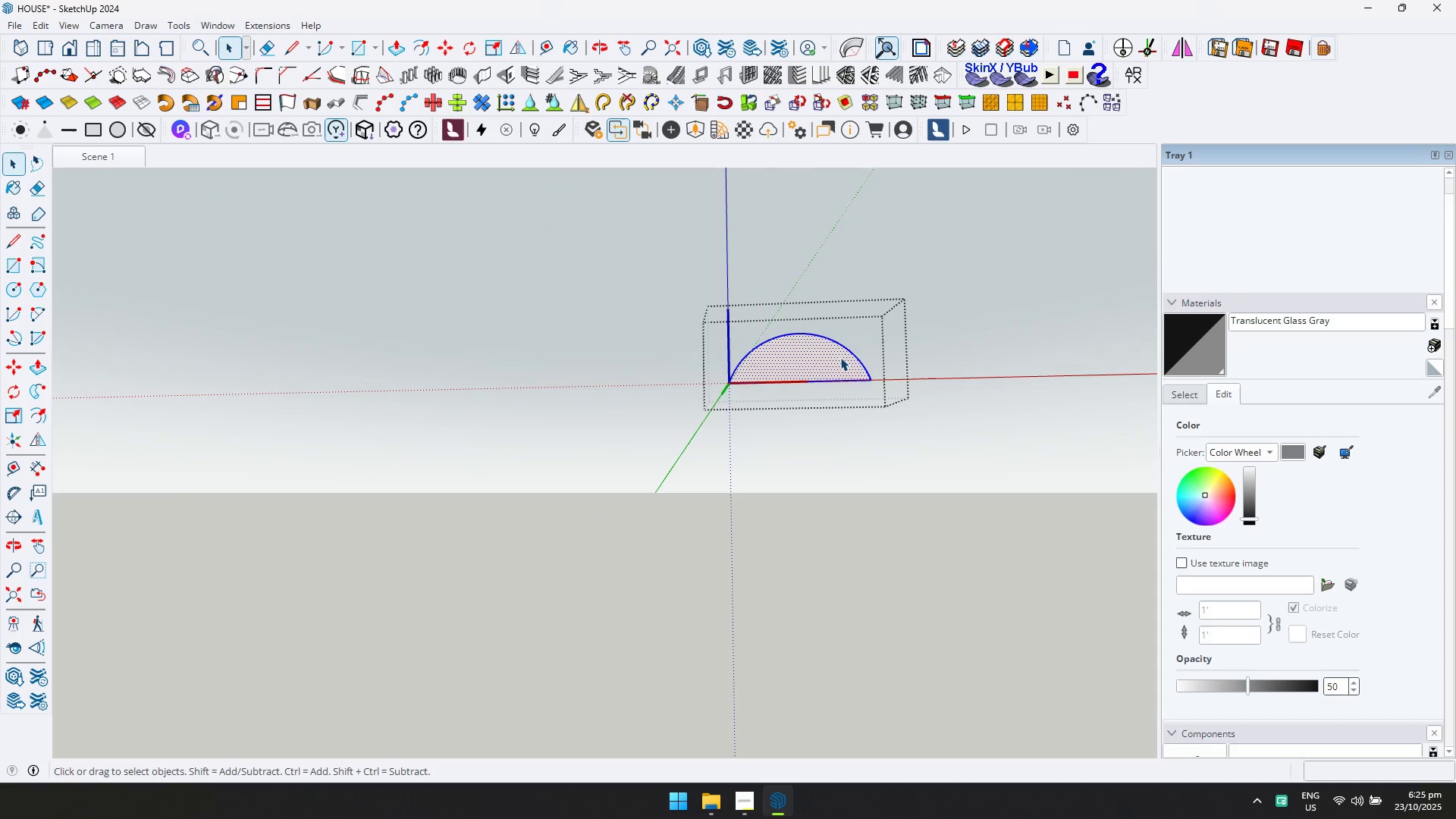 
triple_click([840, 357])
 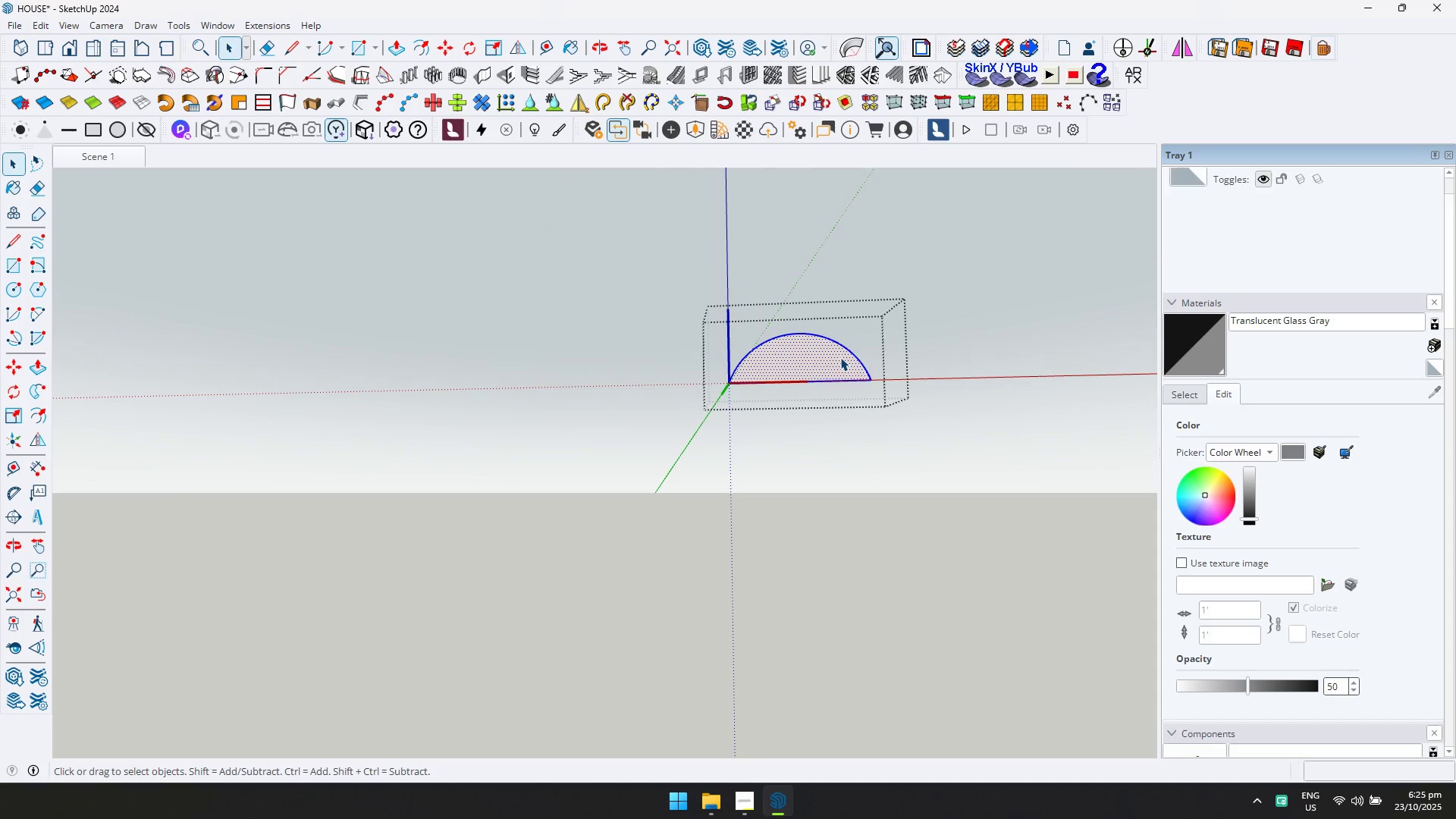 
key(Control+ControlLeft)
 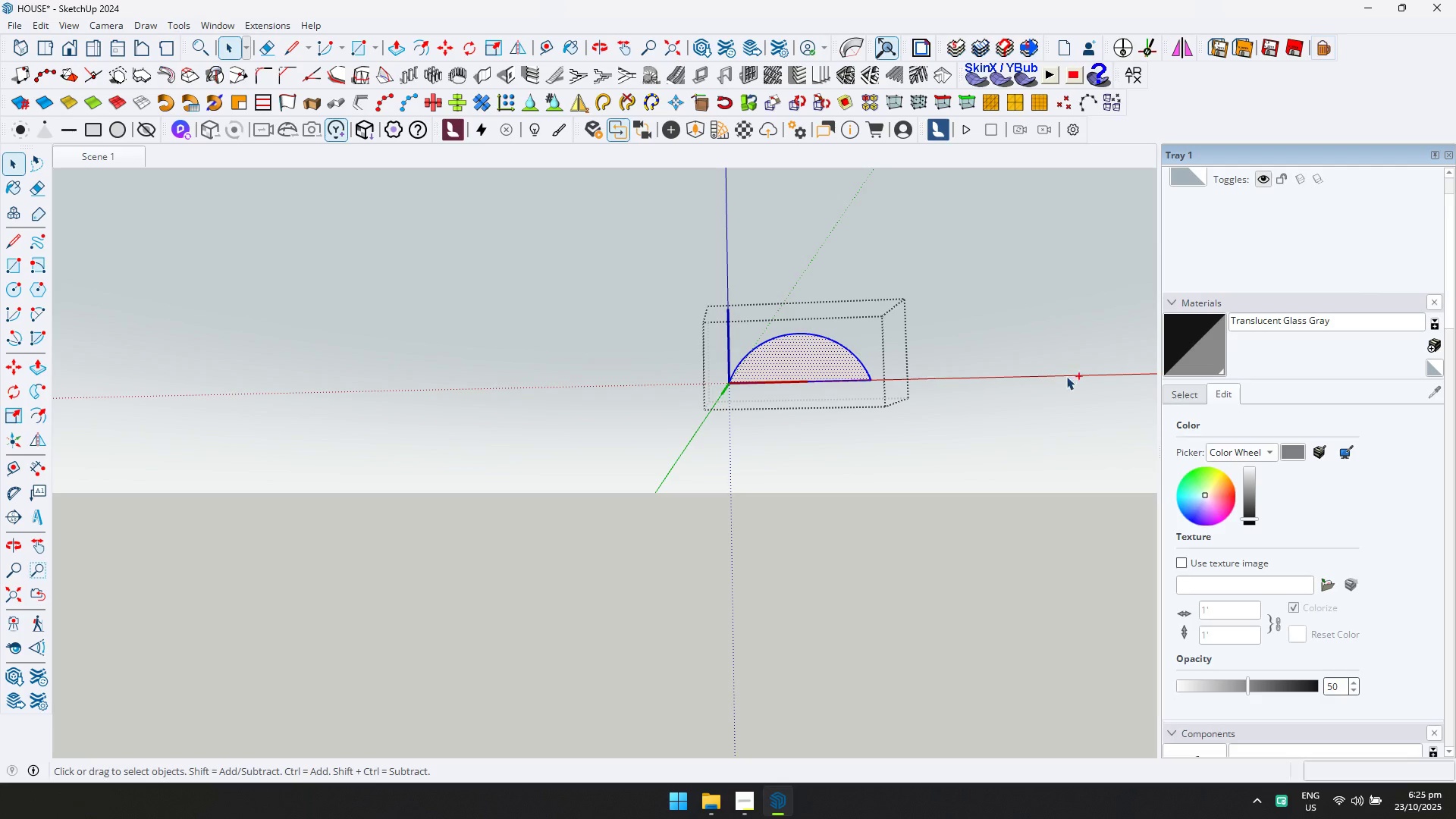 
key(Control+A)
 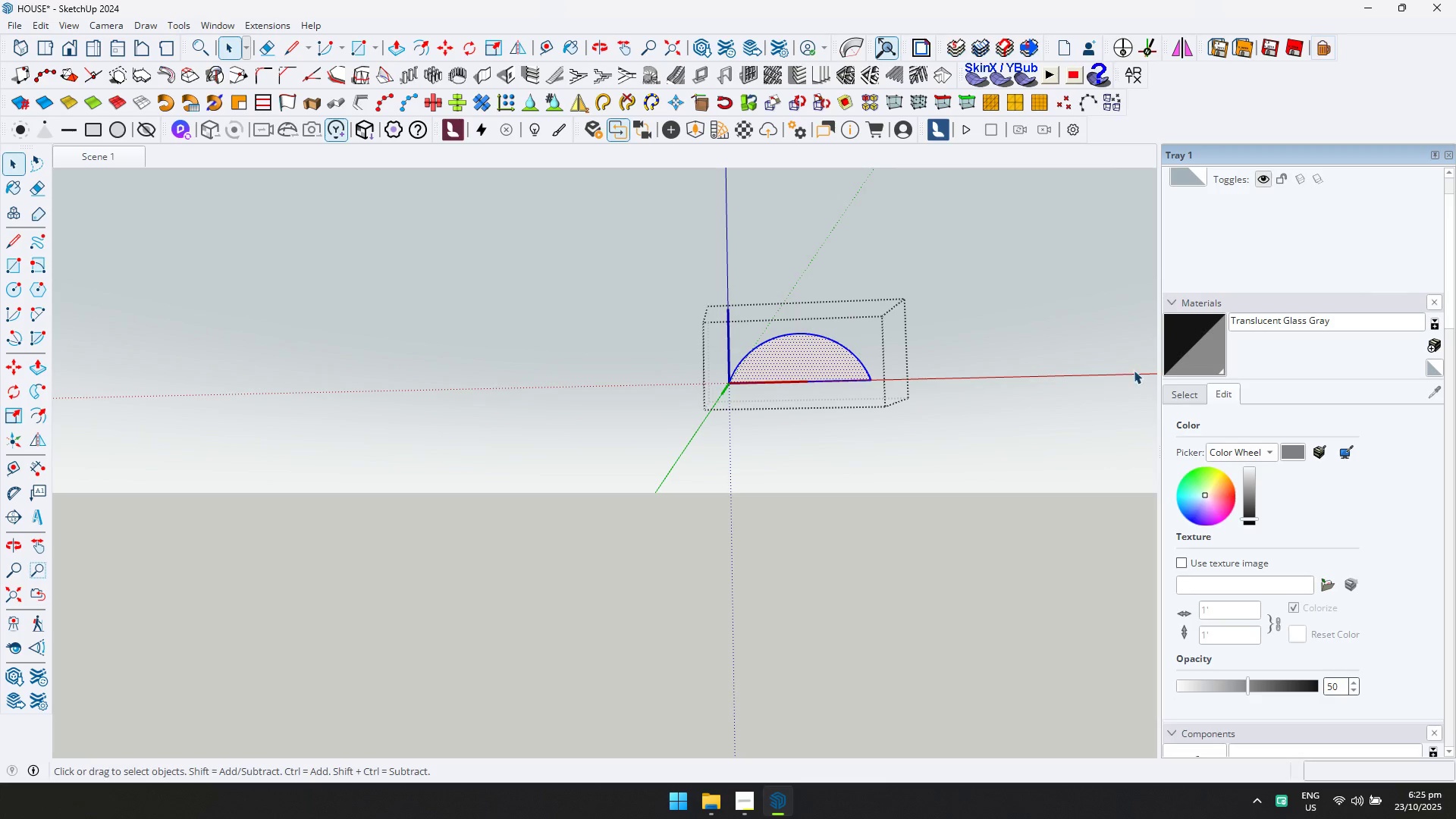 
left_click_drag(start_coordinate=[1204, 334], to_coordinate=[1200, 335])
 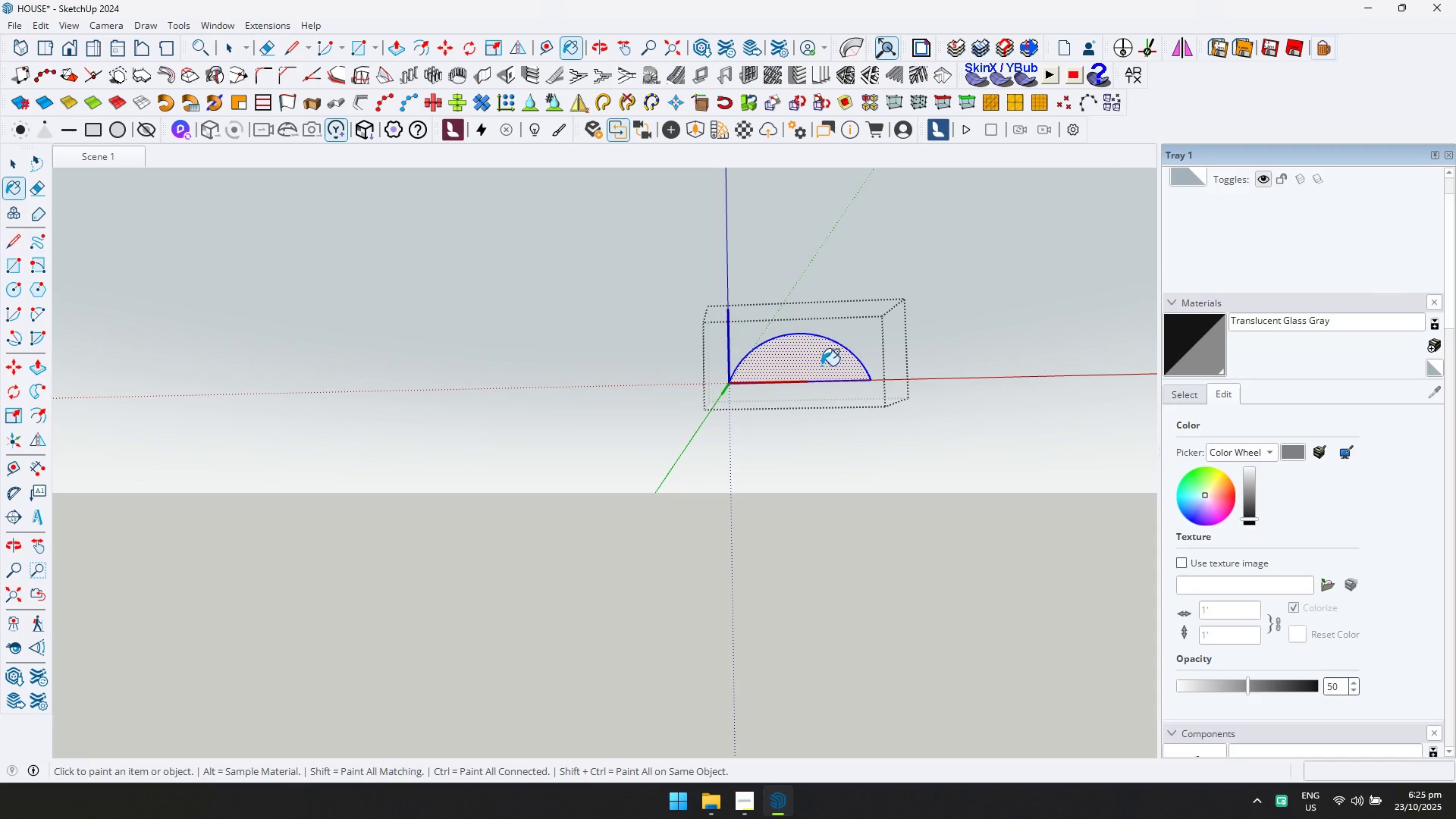 
double_click([821, 366])
 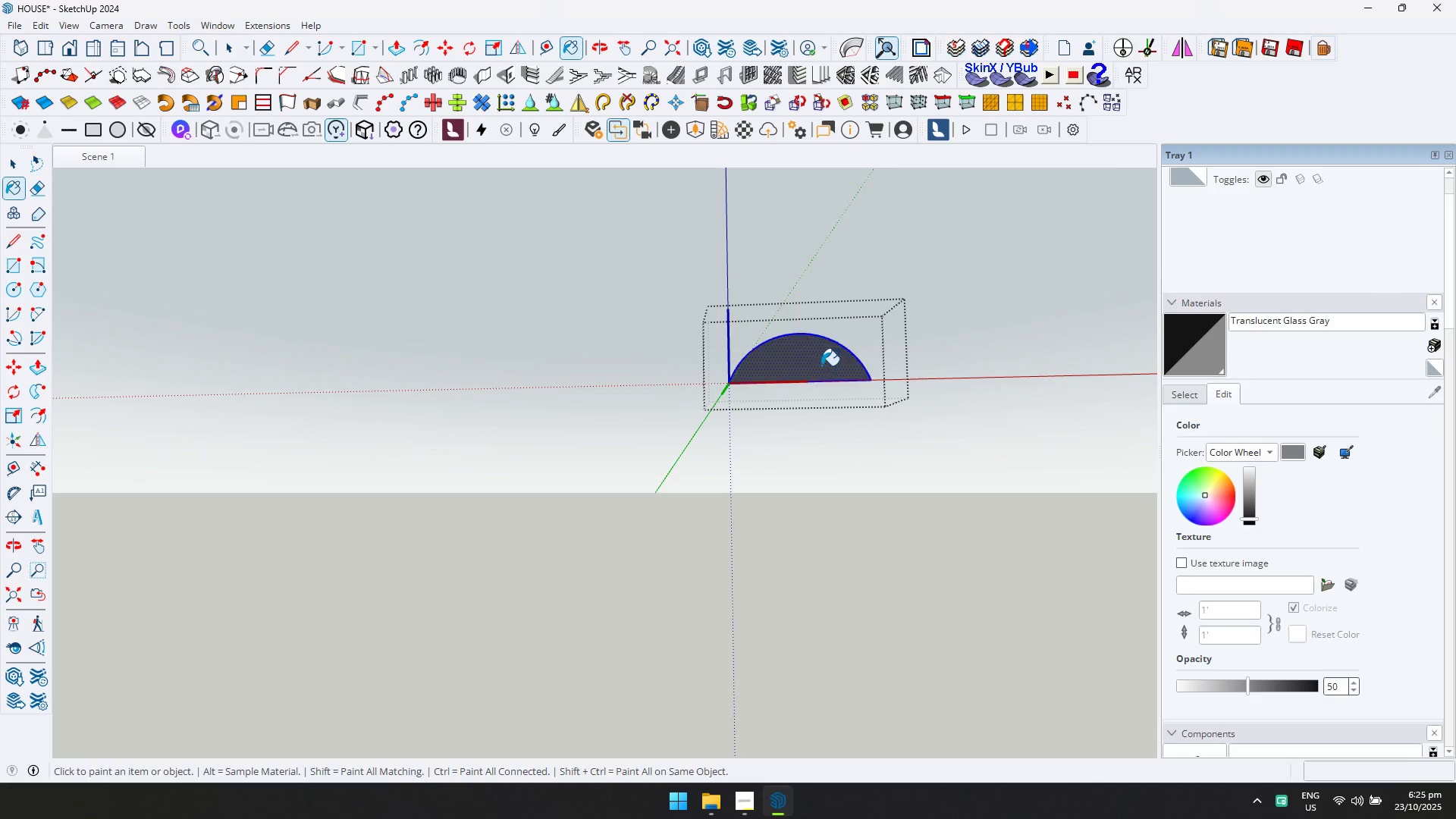 
key(Space)
 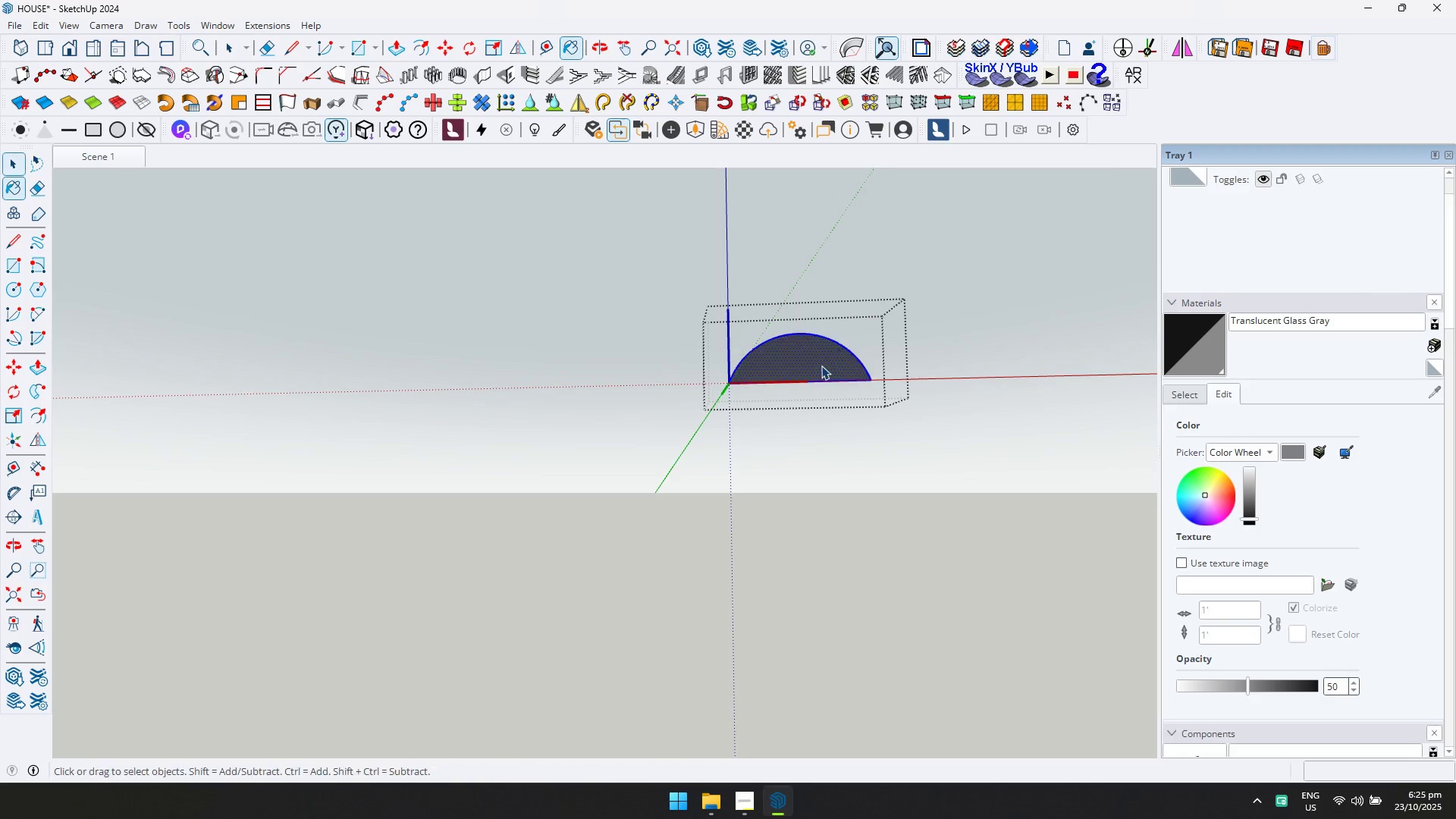 
key(Escape)
 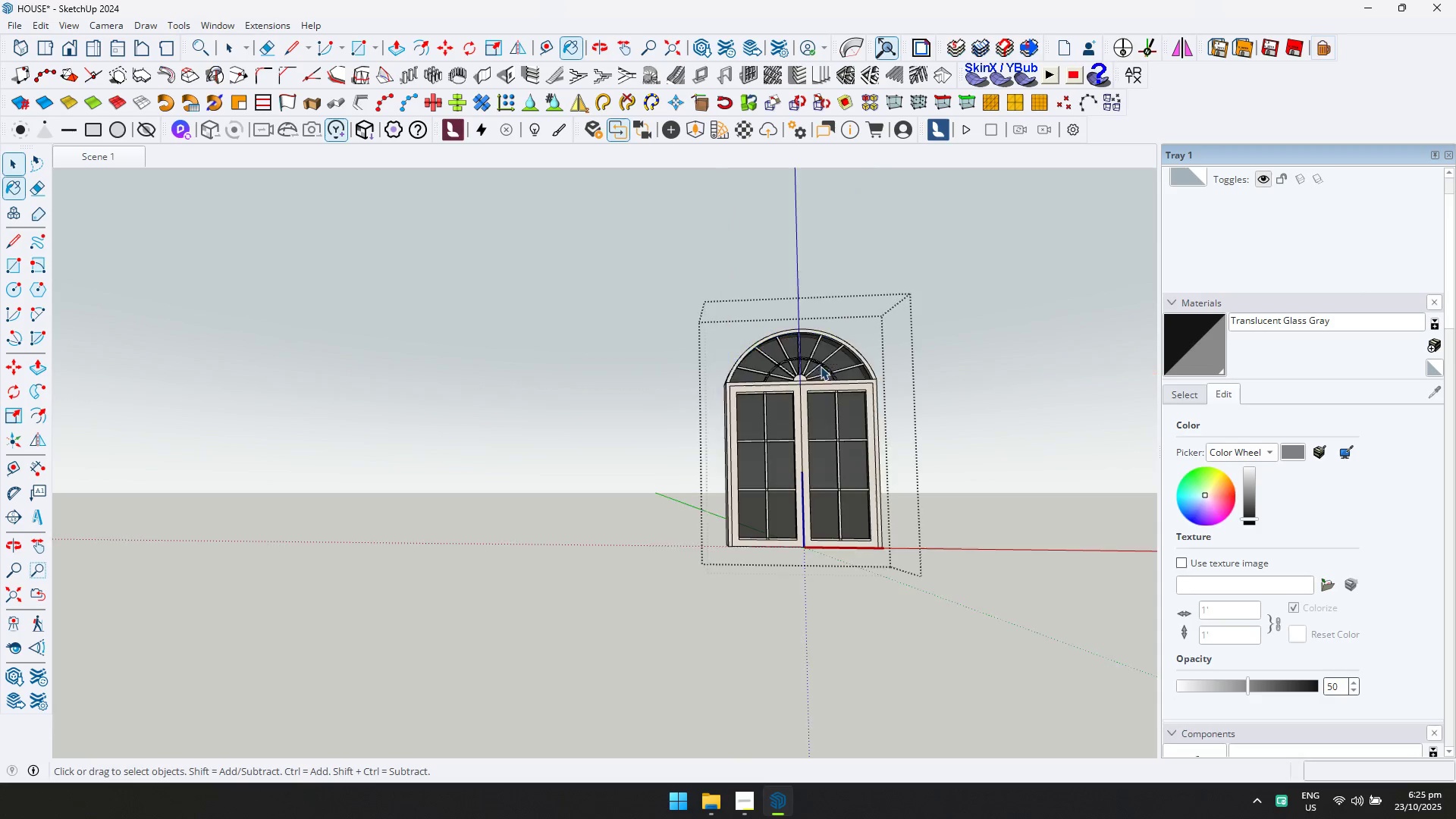 
key(Escape)
 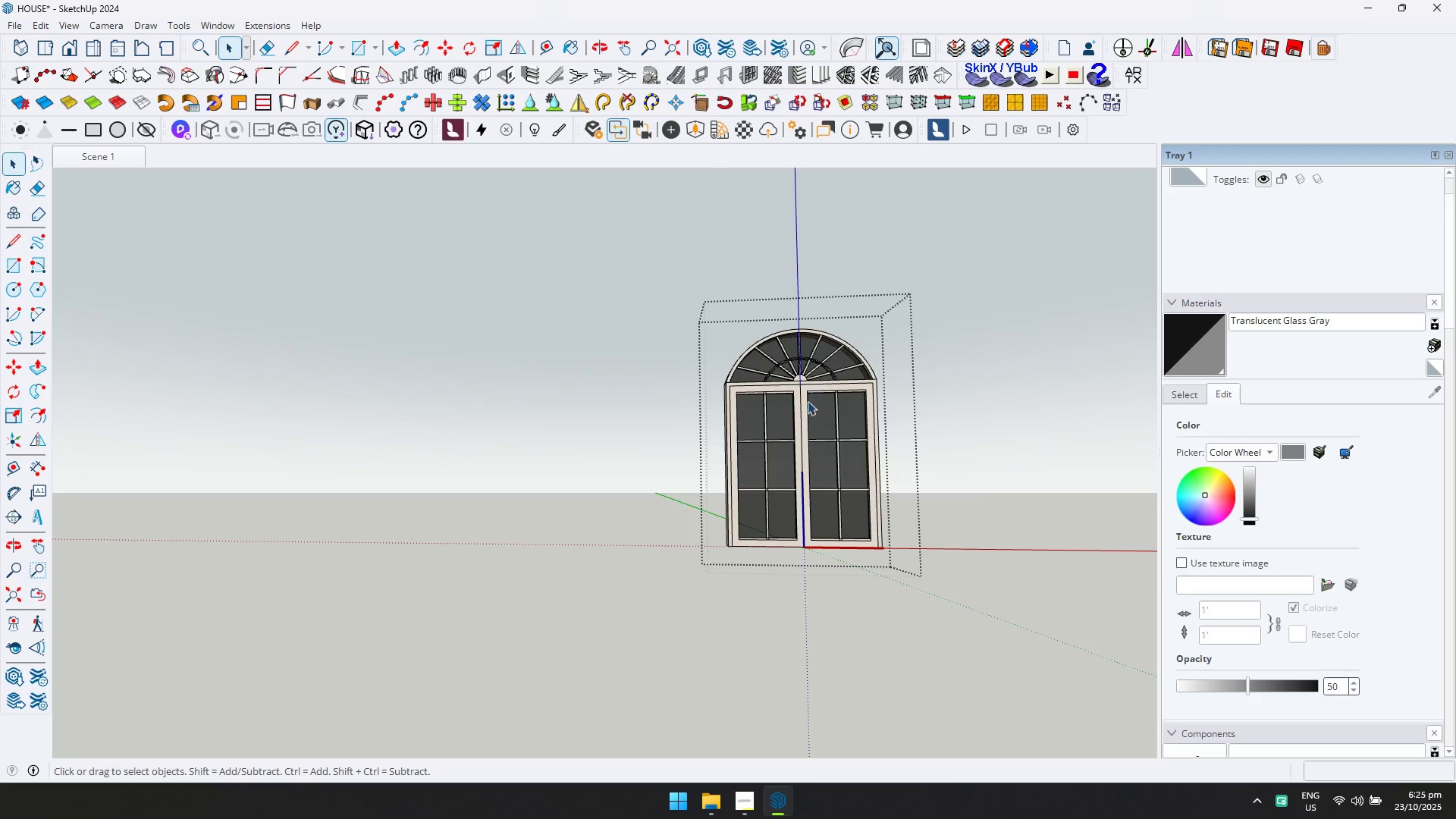 
scroll: coordinate [804, 429], scroll_direction: down, amount: 7.0
 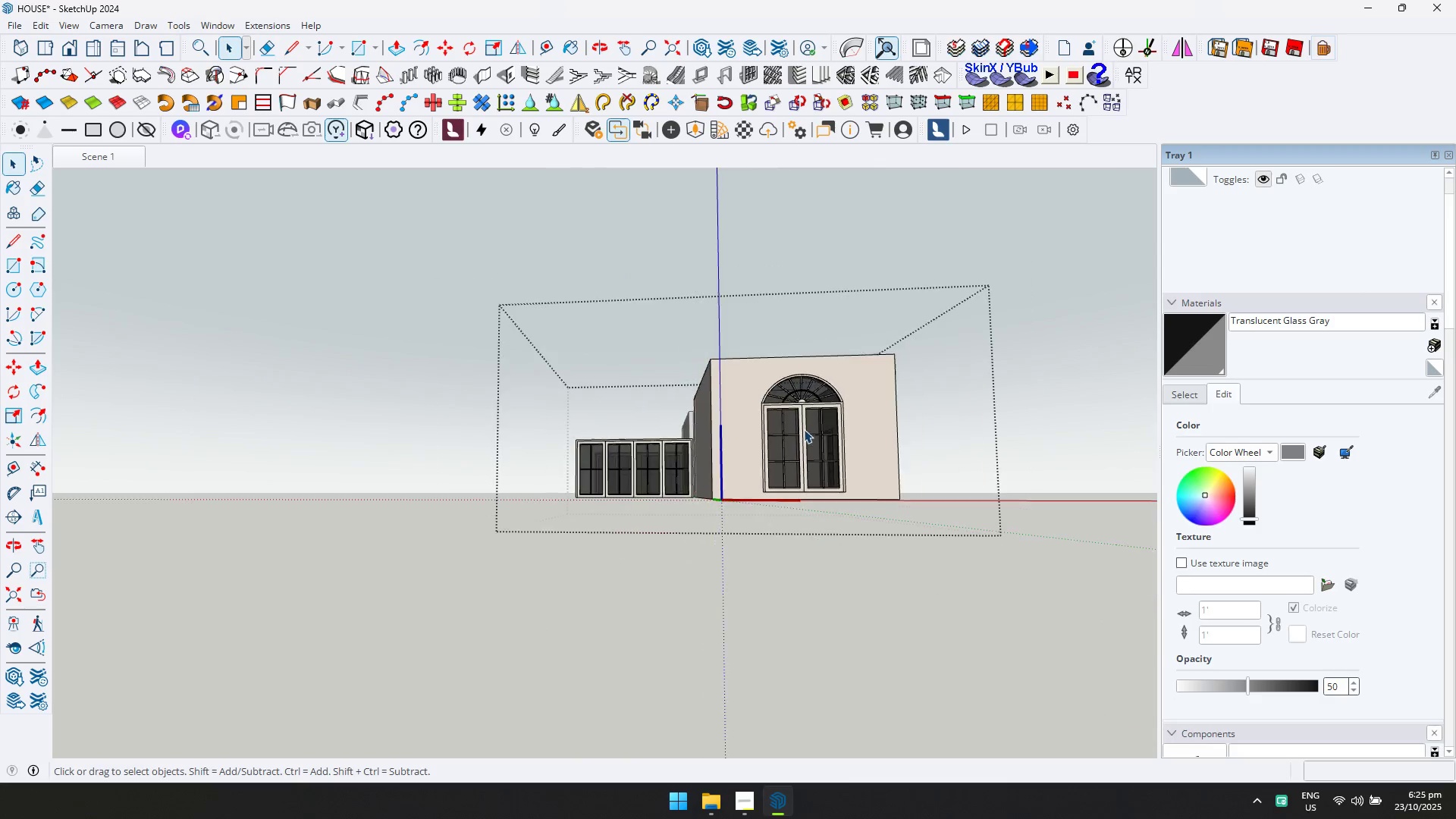 
key(Escape)
 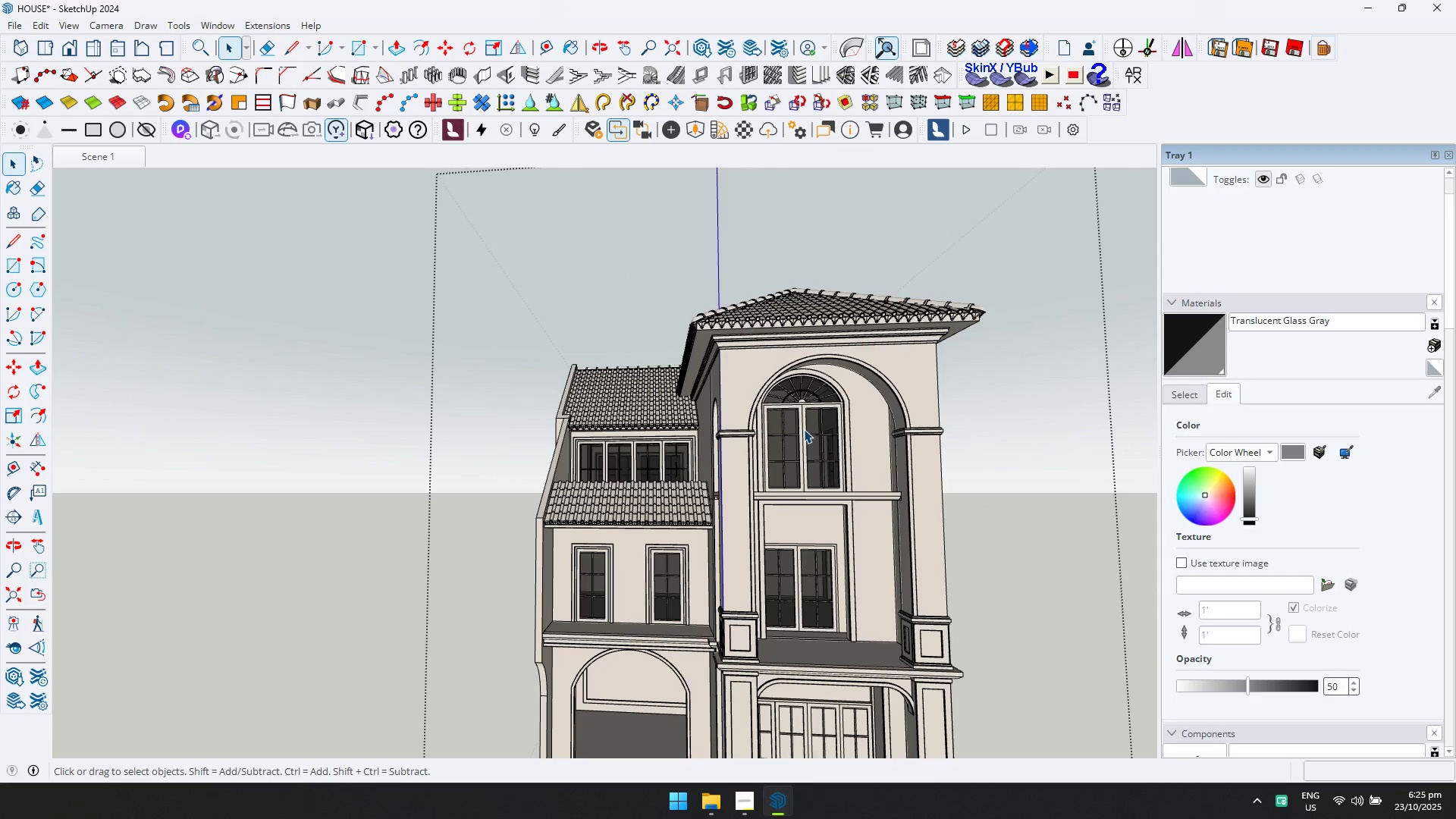 
scroll: coordinate [797, 447], scroll_direction: down, amount: 1.0
 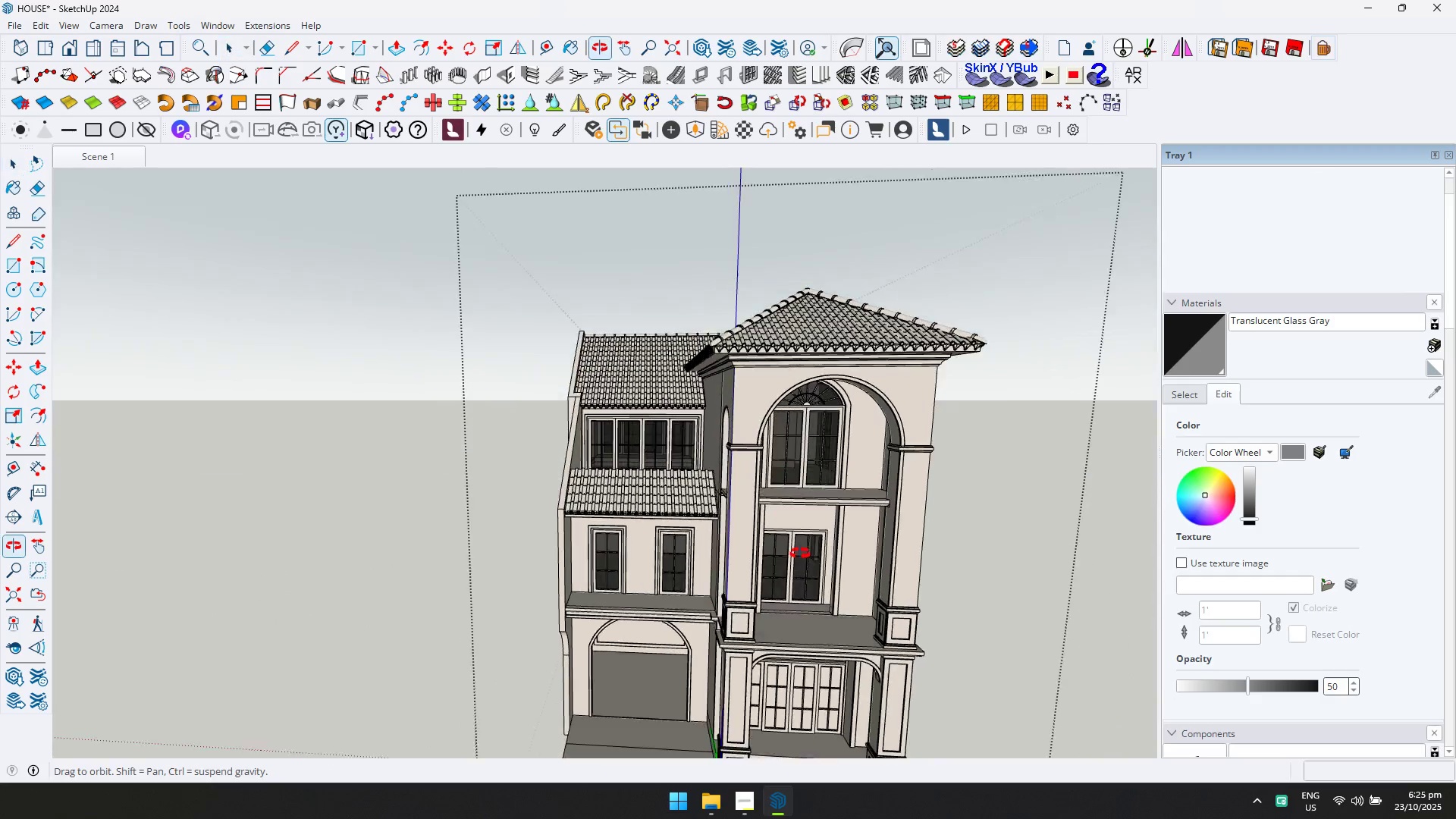 
hold_key(key=ShiftLeft, duration=0.34)
 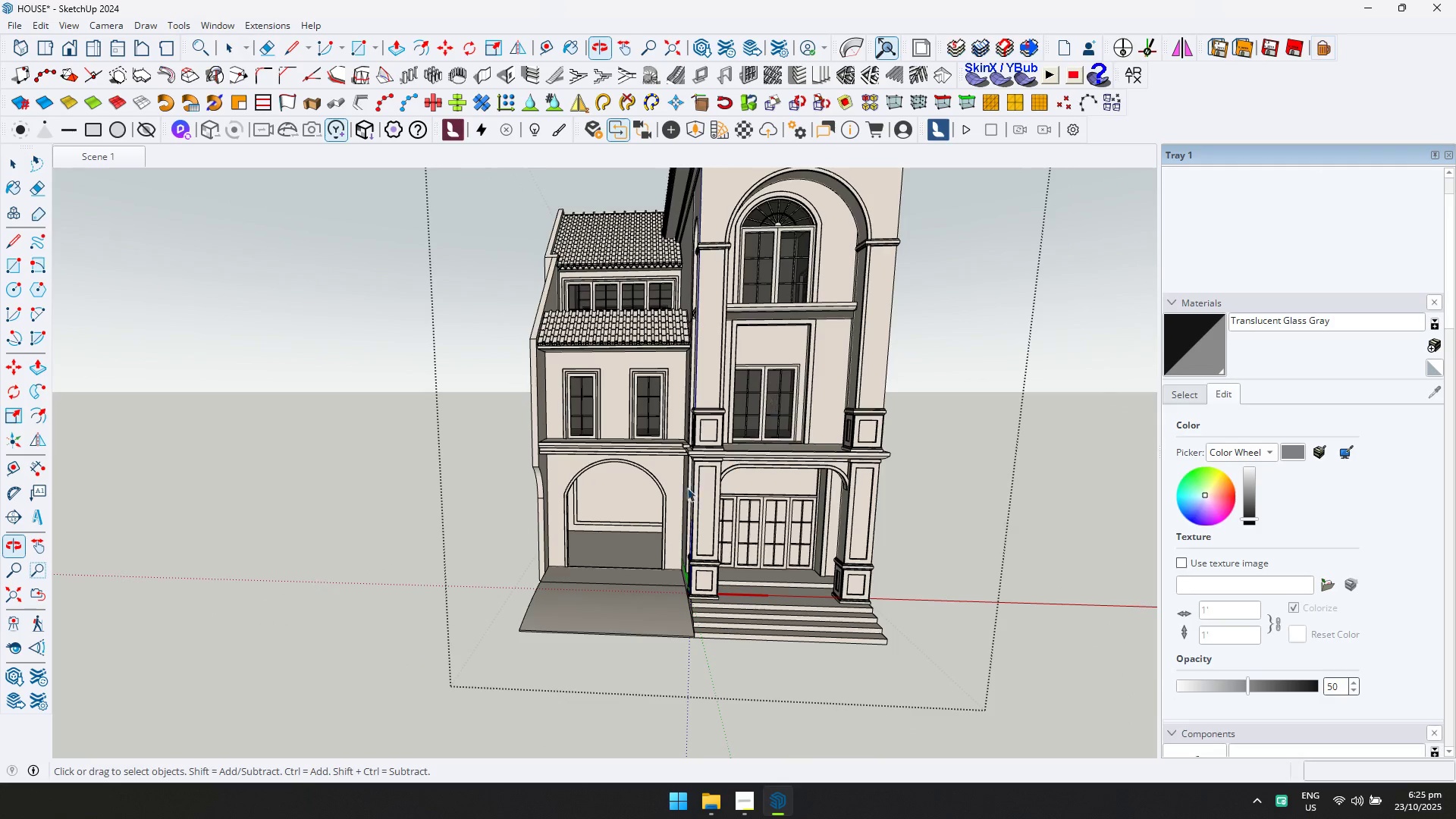 
scroll: coordinate [631, 534], scroll_direction: up, amount: 6.0
 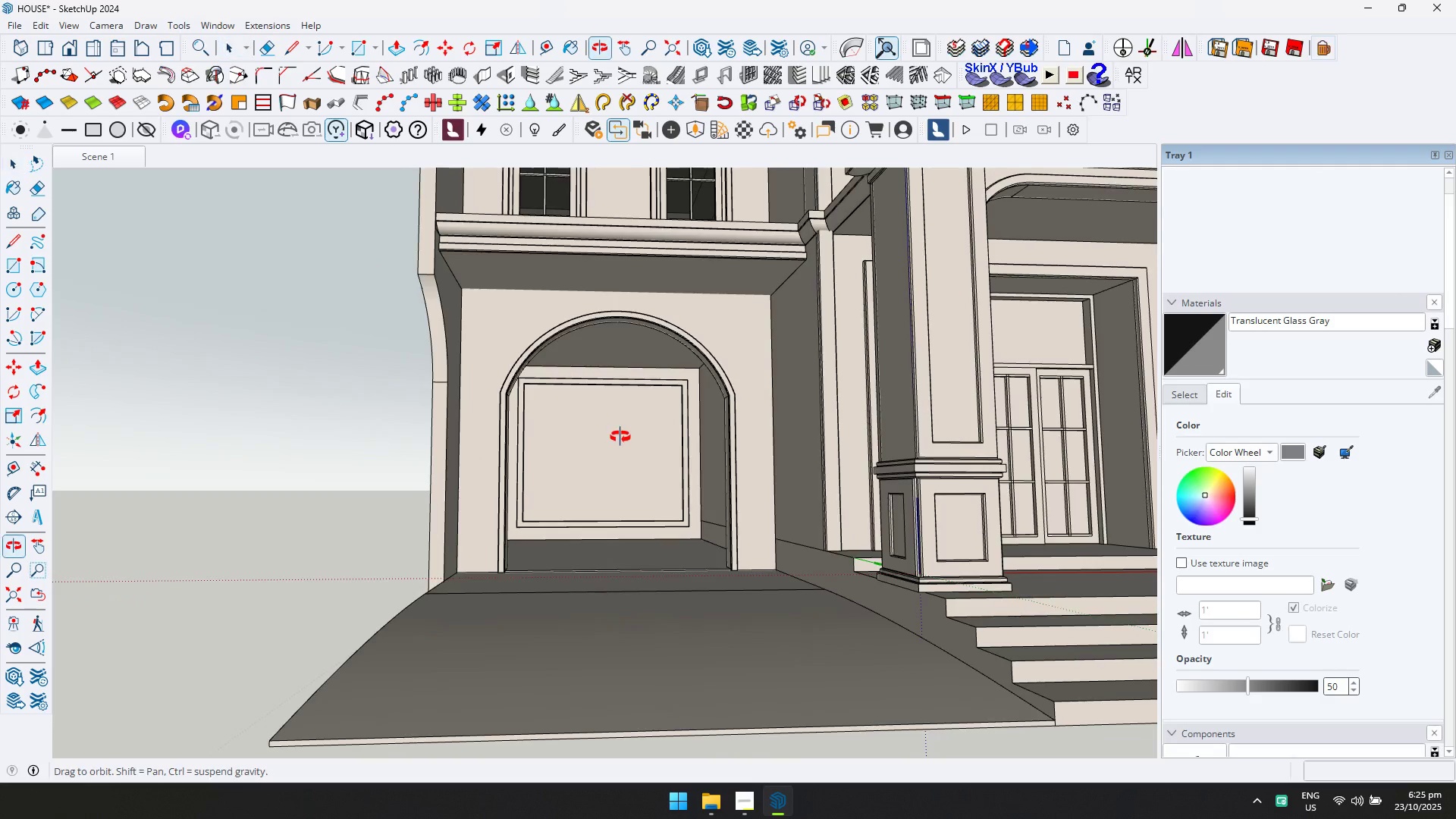 
double_click([625, 437])
 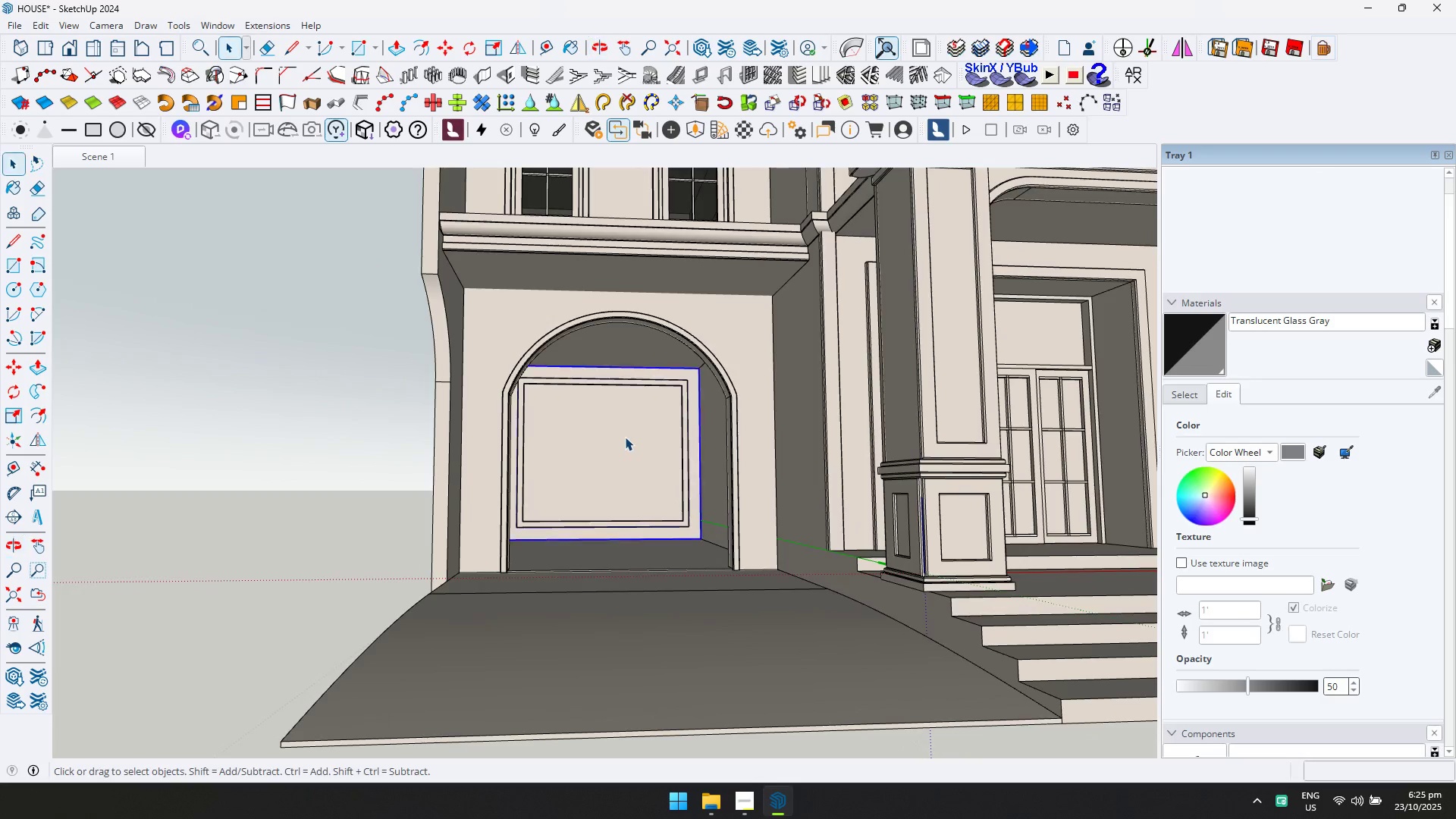 
triple_click([625, 437])
 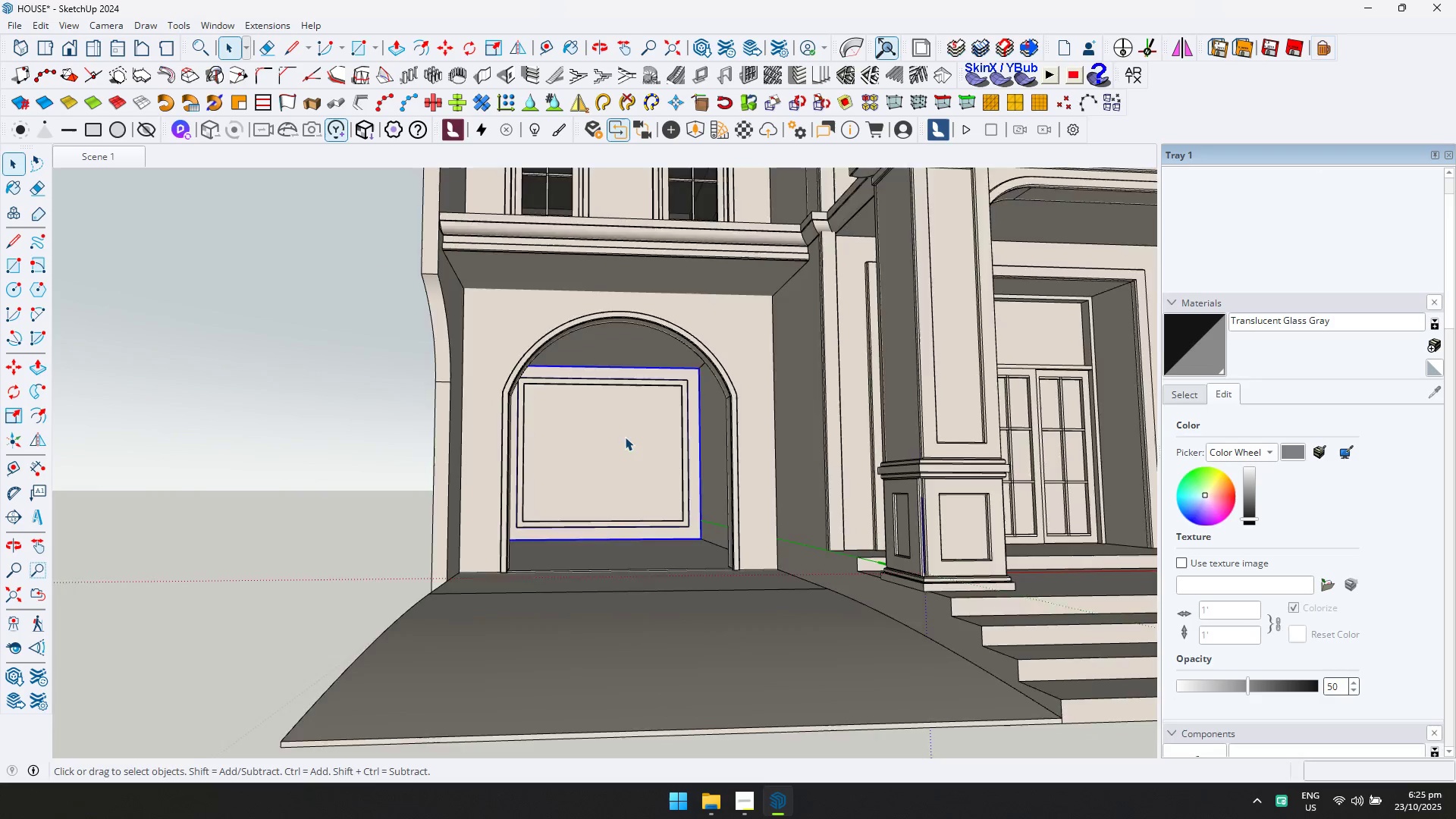 
triple_click([625, 437])
 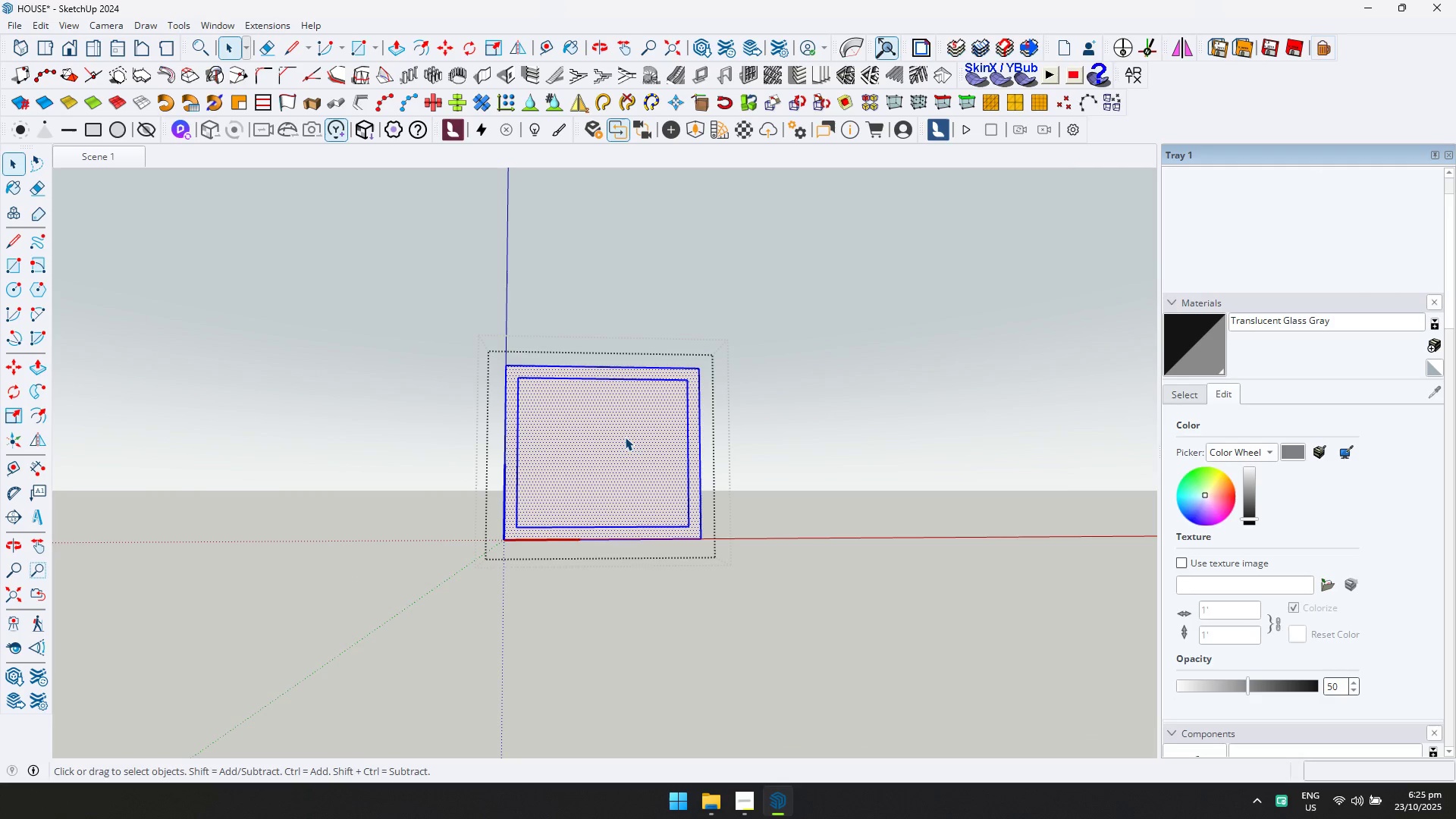 
triple_click([625, 437])
 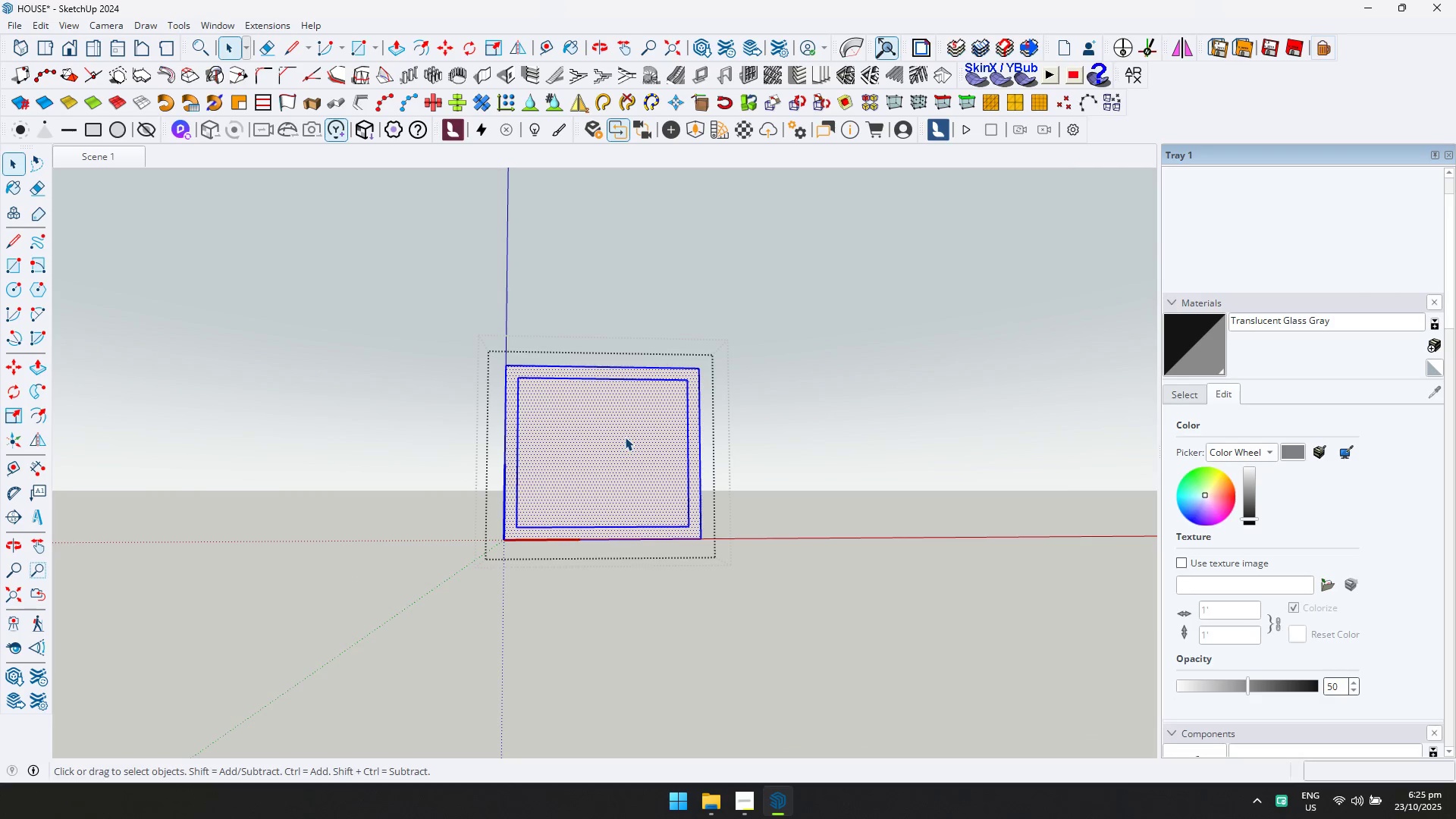 
triple_click([625, 437])
 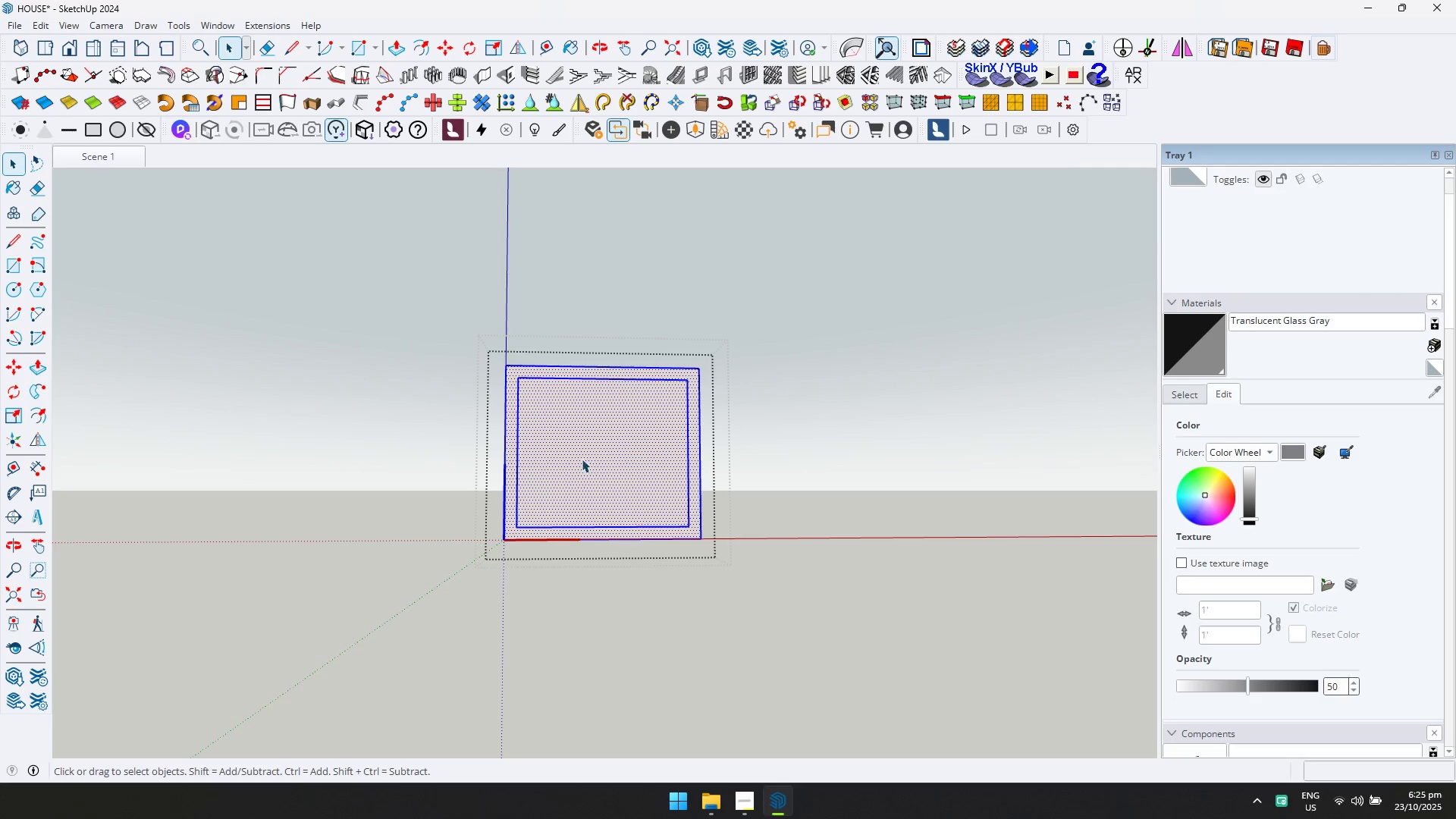 
triple_click([580, 459])
 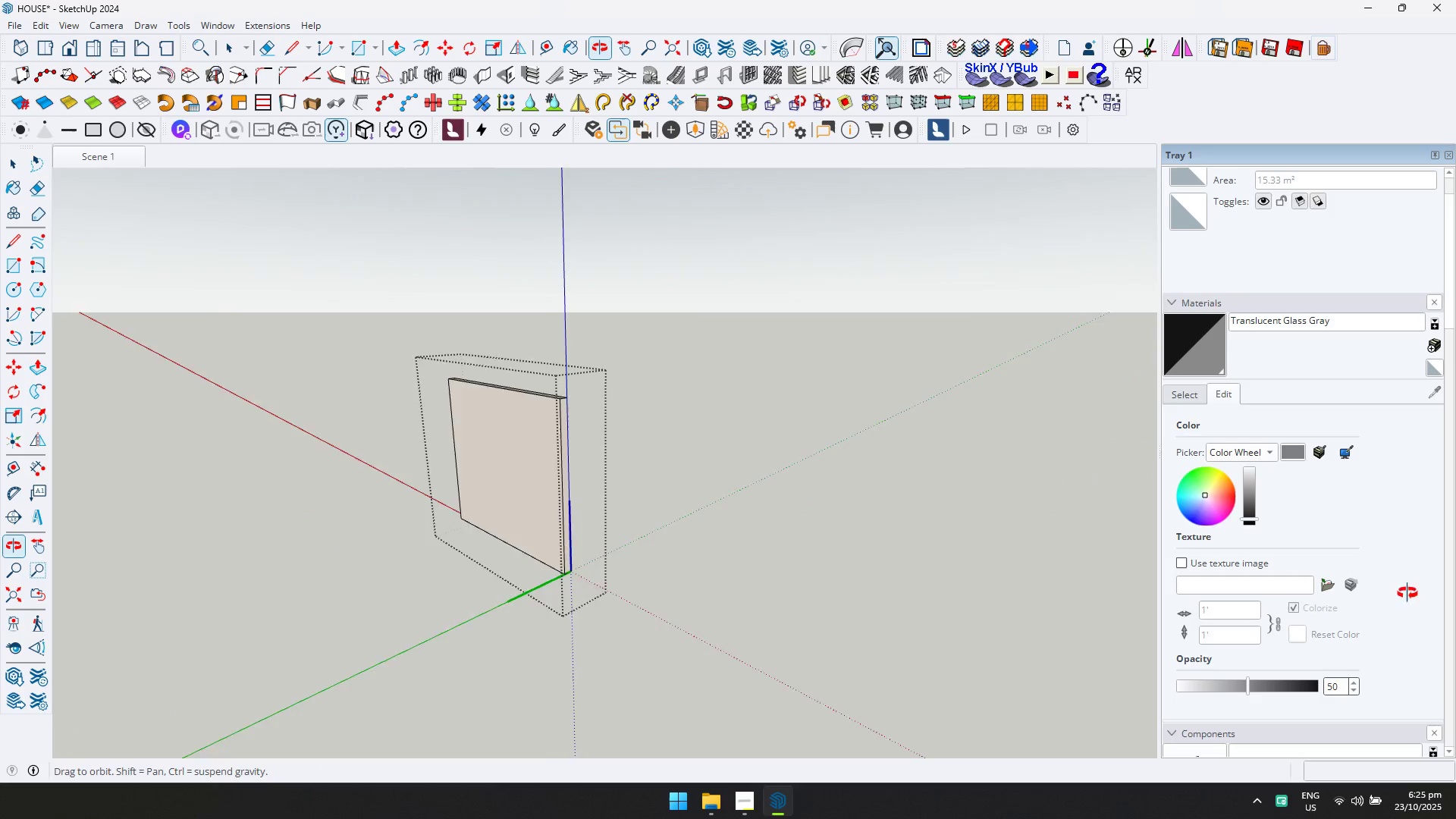 
key(Escape)
 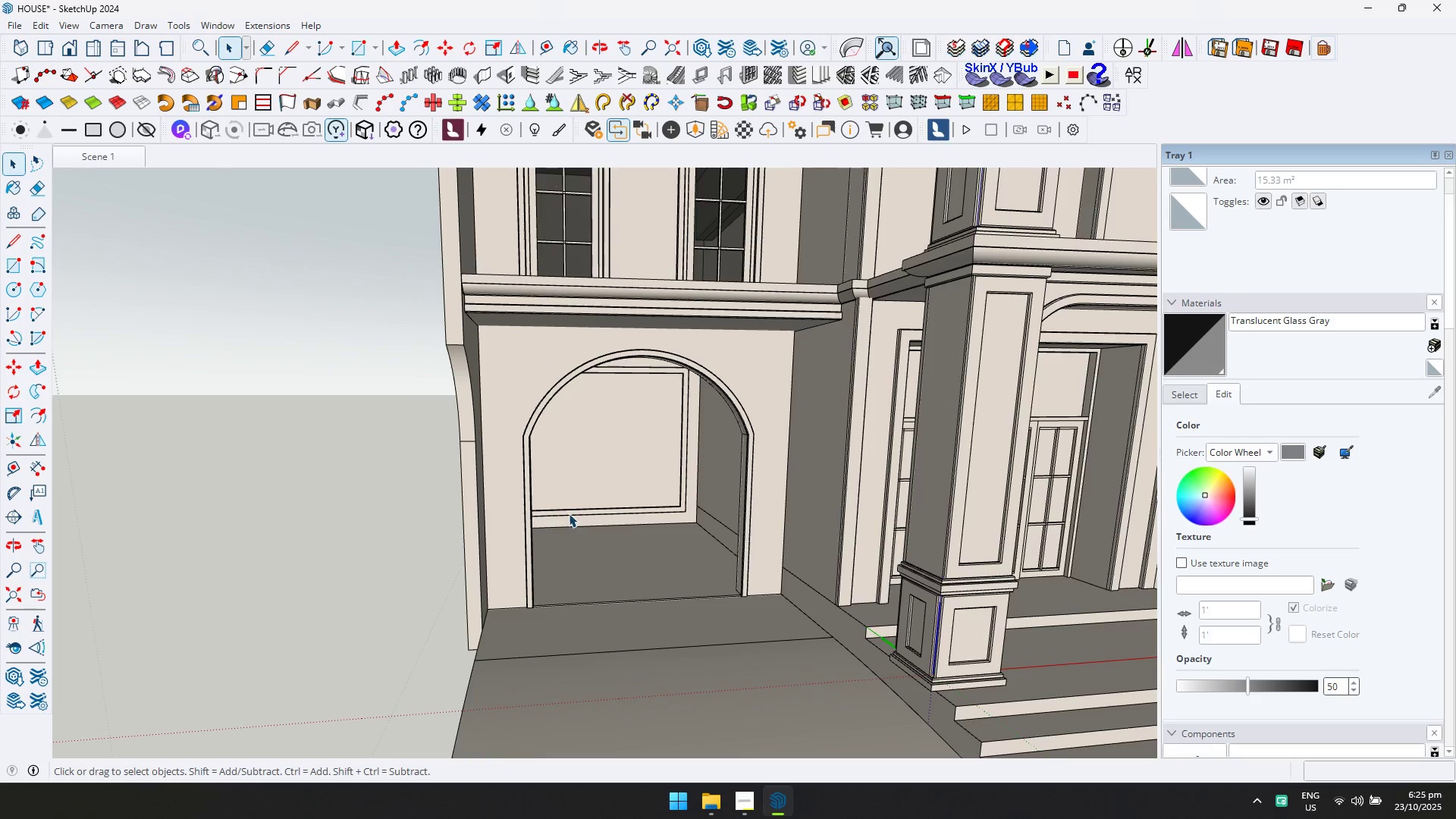 
scroll: coordinate [569, 513], scroll_direction: down, amount: 7.0
 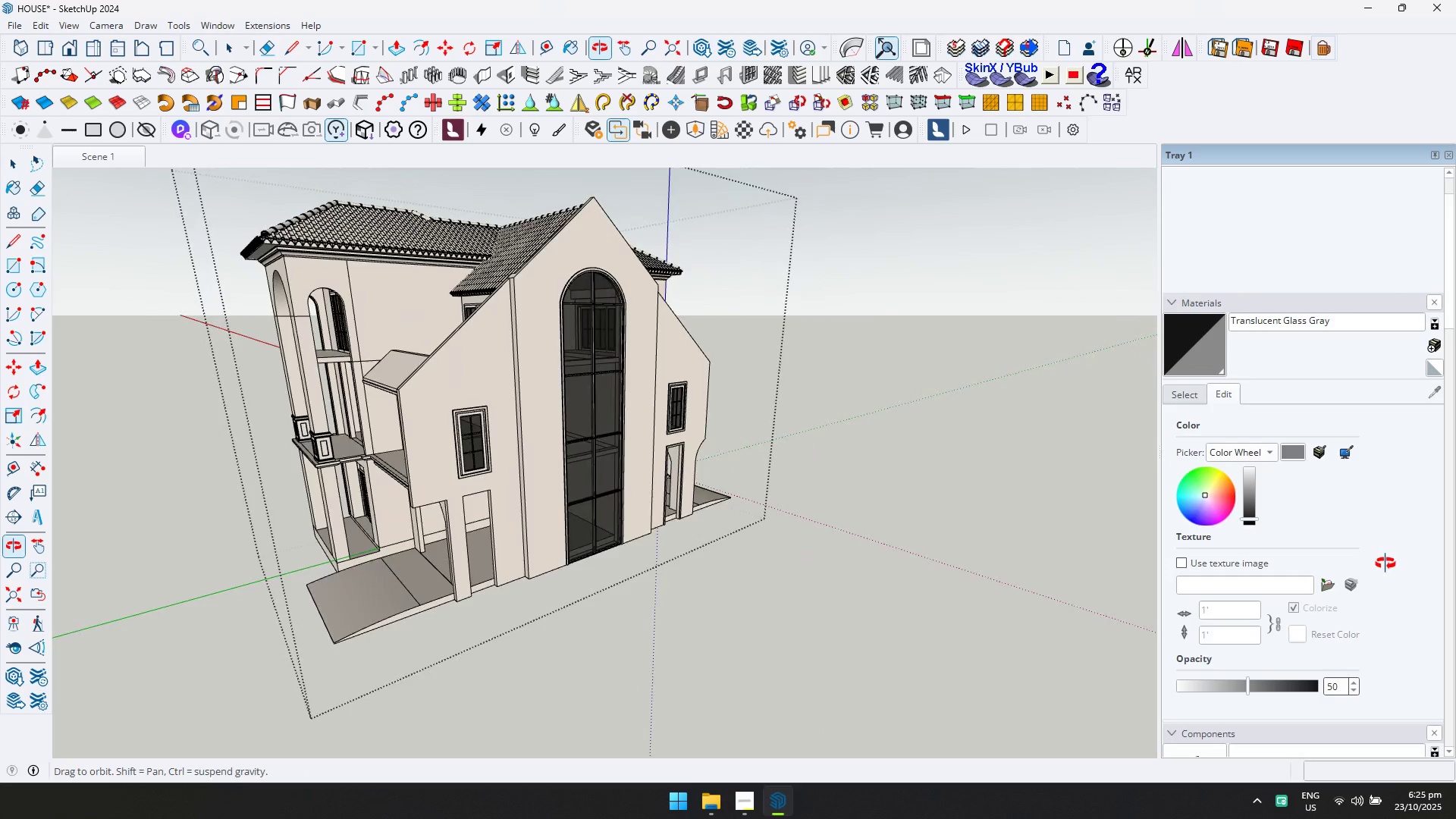 
key(Shift+ShiftLeft)
 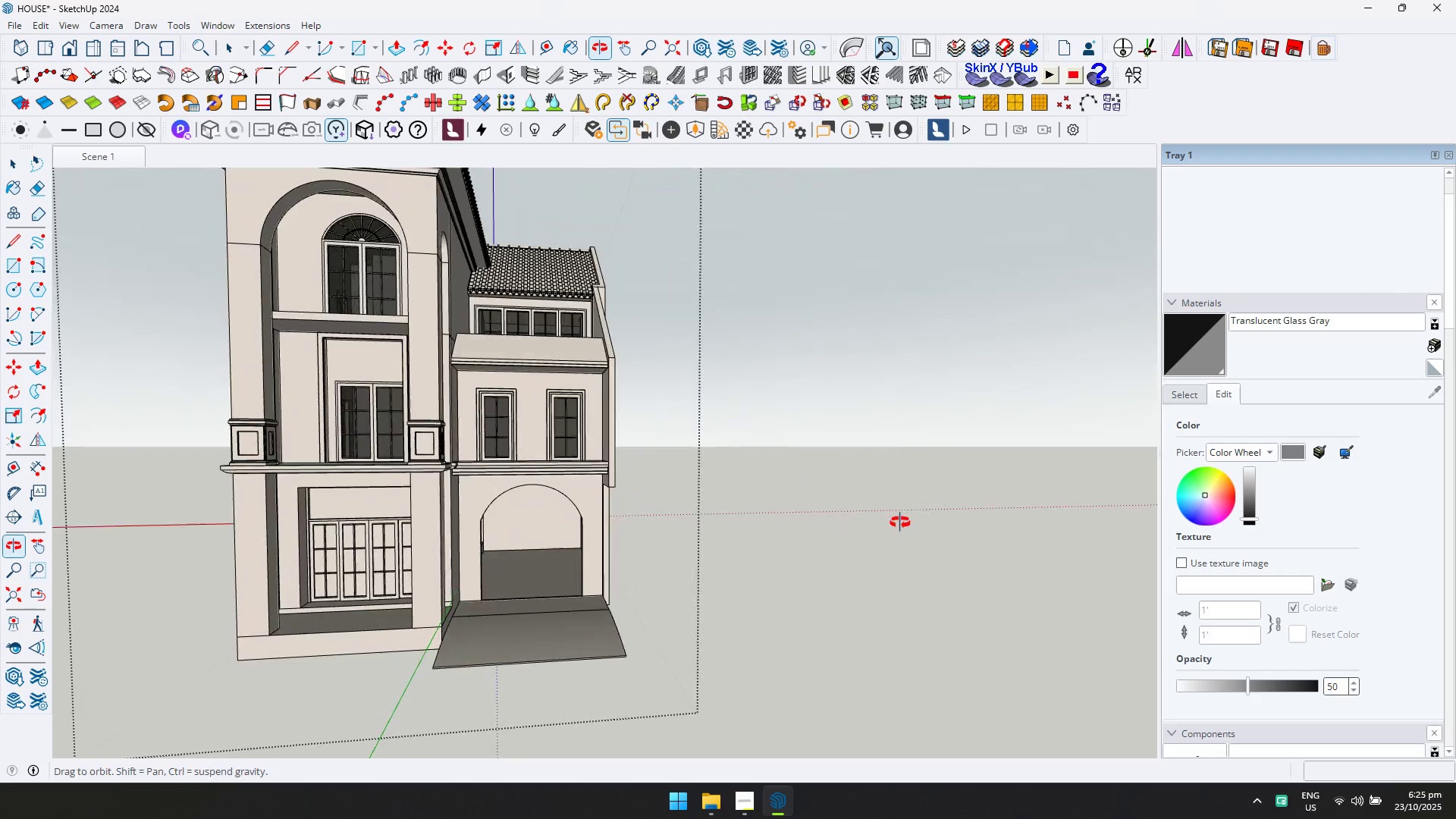 
hold_key(key=ShiftLeft, duration=0.32)
 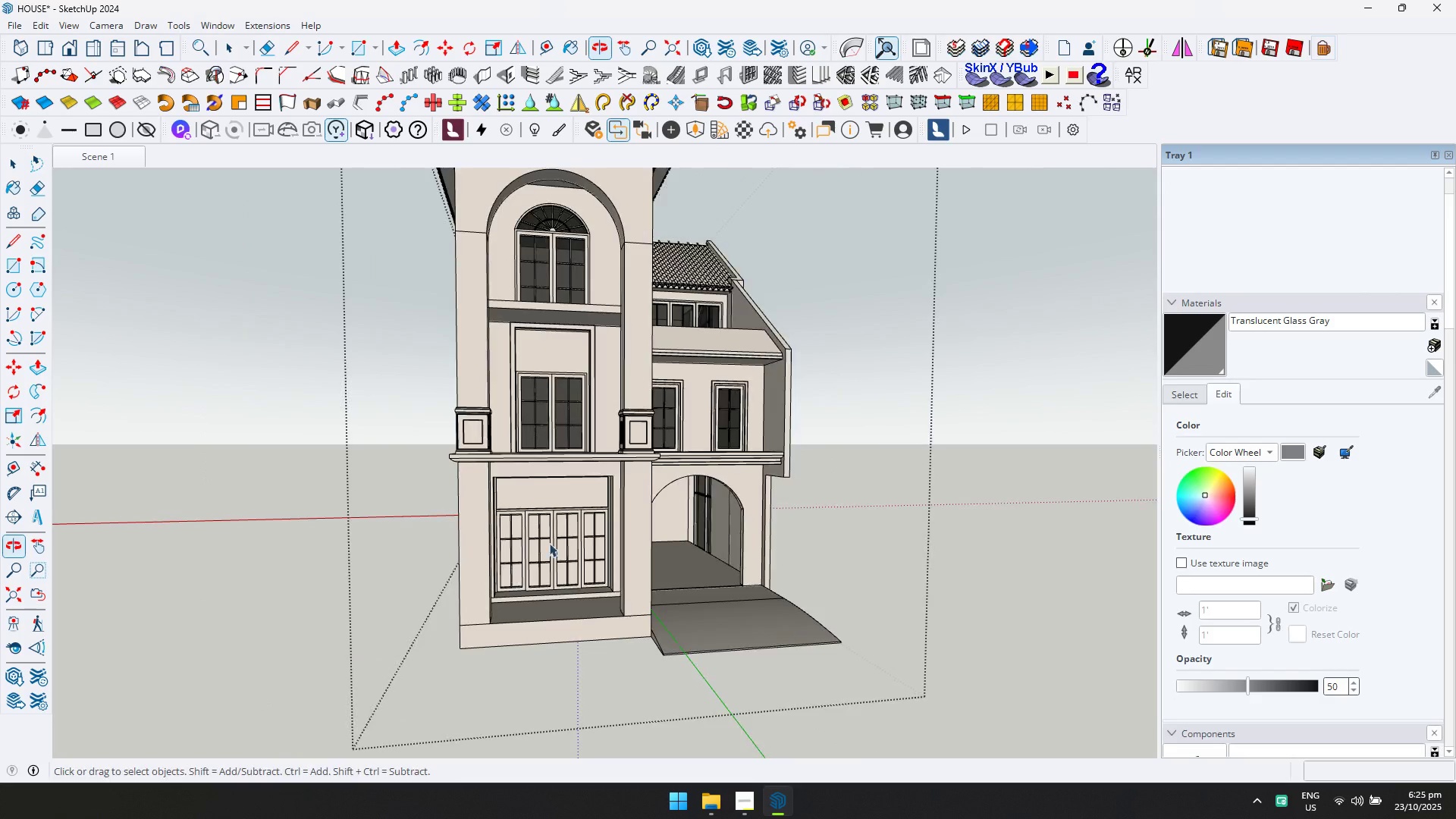 
scroll: coordinate [604, 516], scroll_direction: up, amount: 10.0
 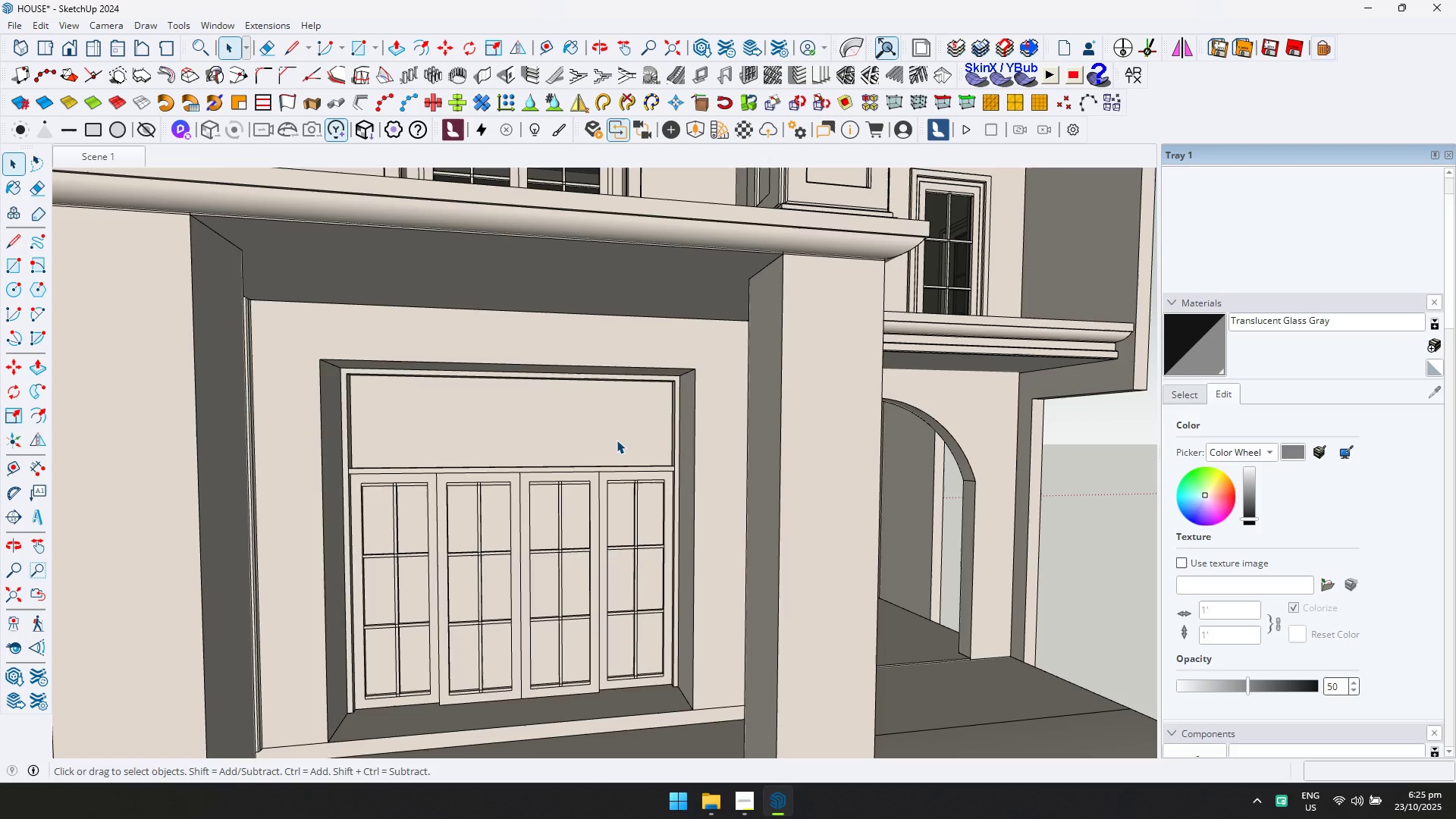 
double_click([617, 440])
 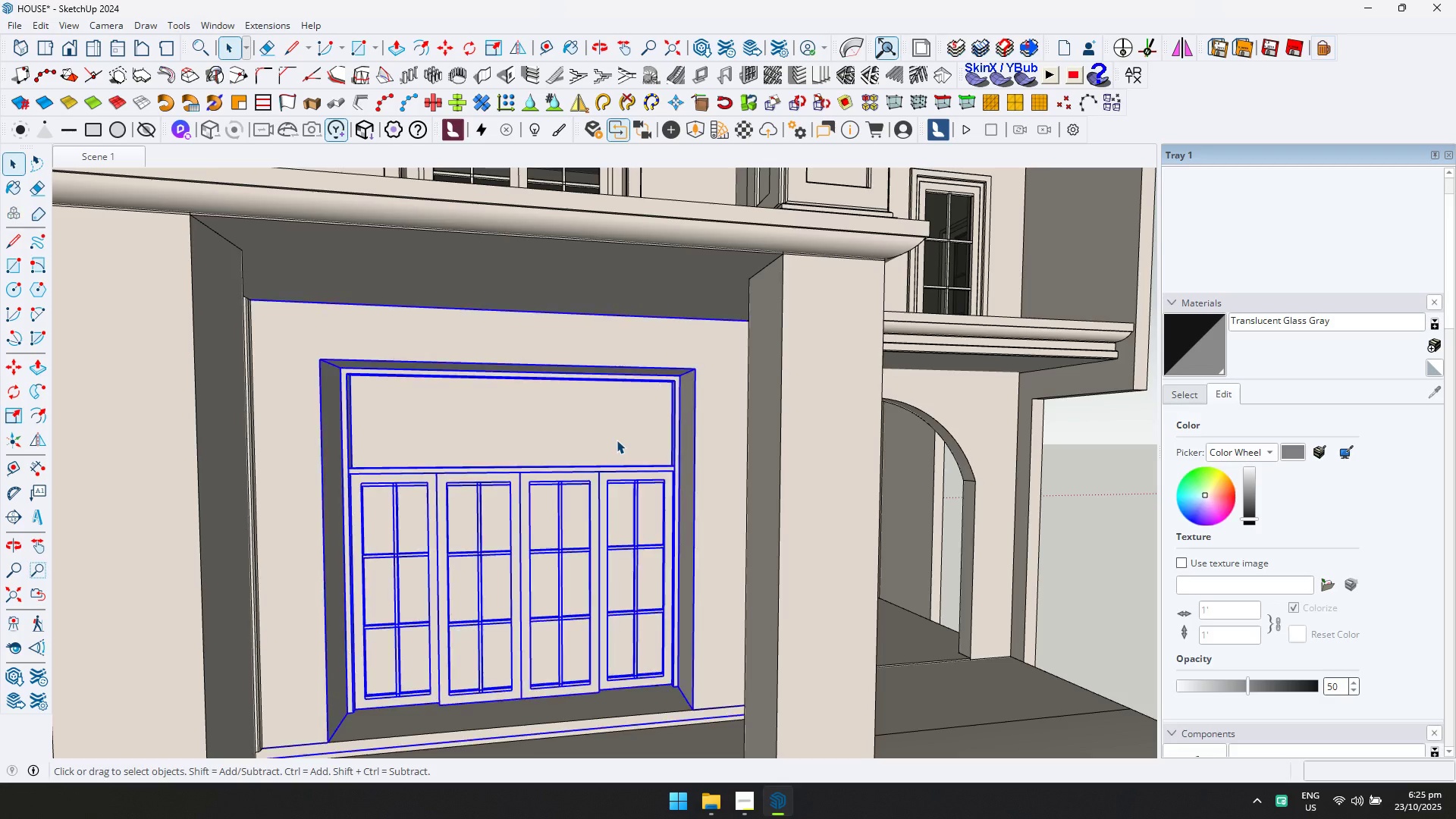 
triple_click([617, 440])
 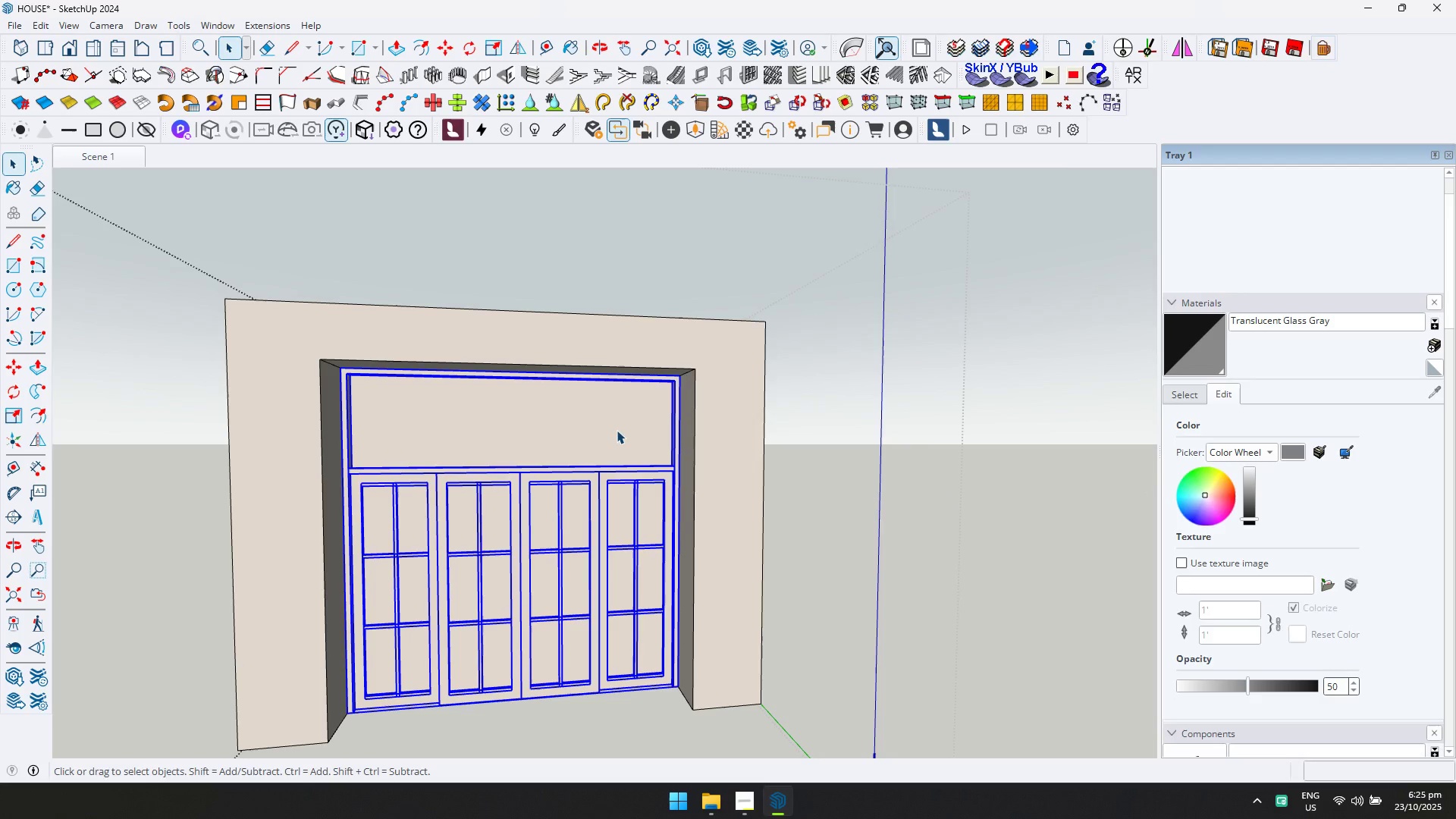 
triple_click([617, 430])
 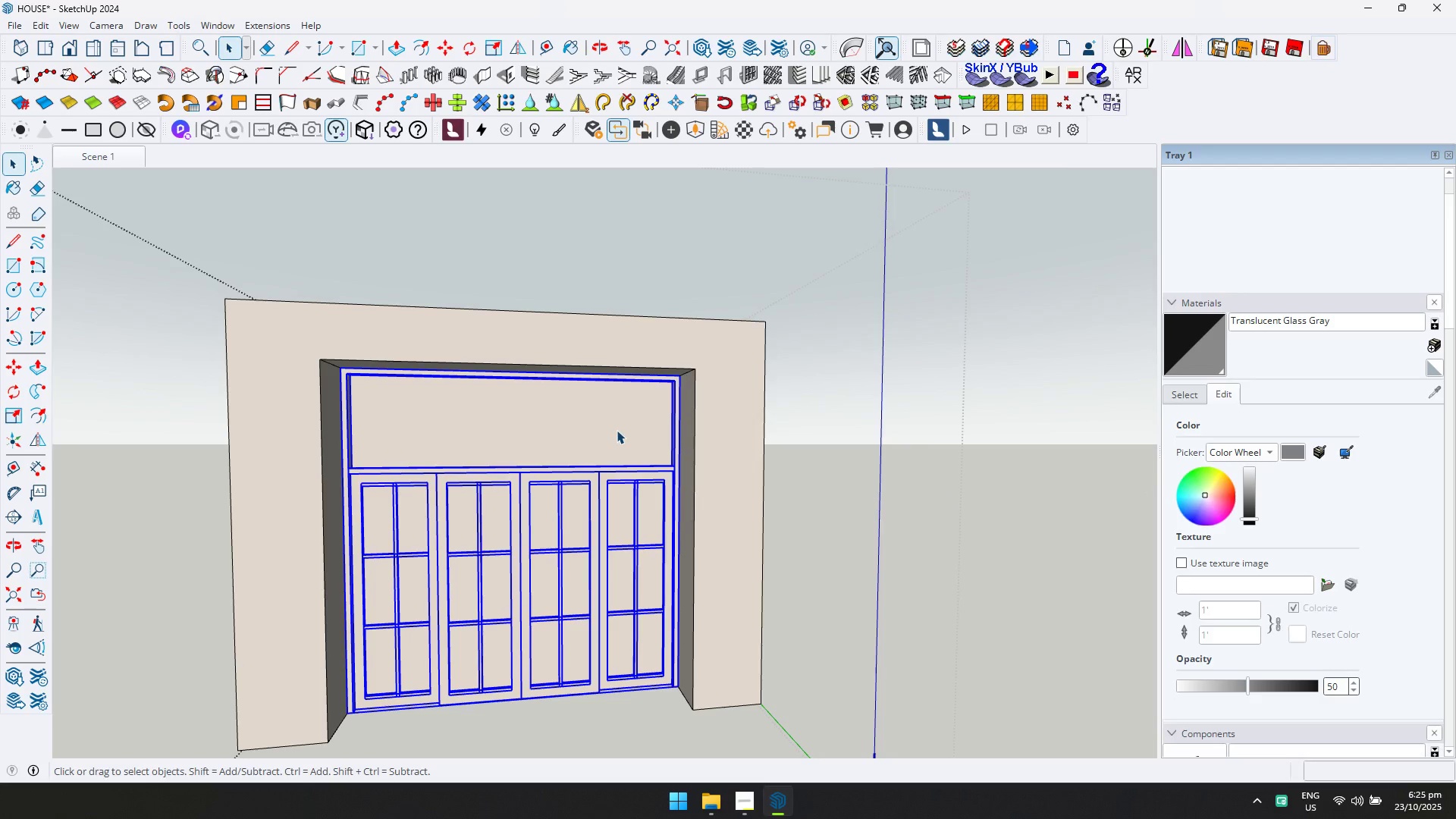 
triple_click([617, 430])
 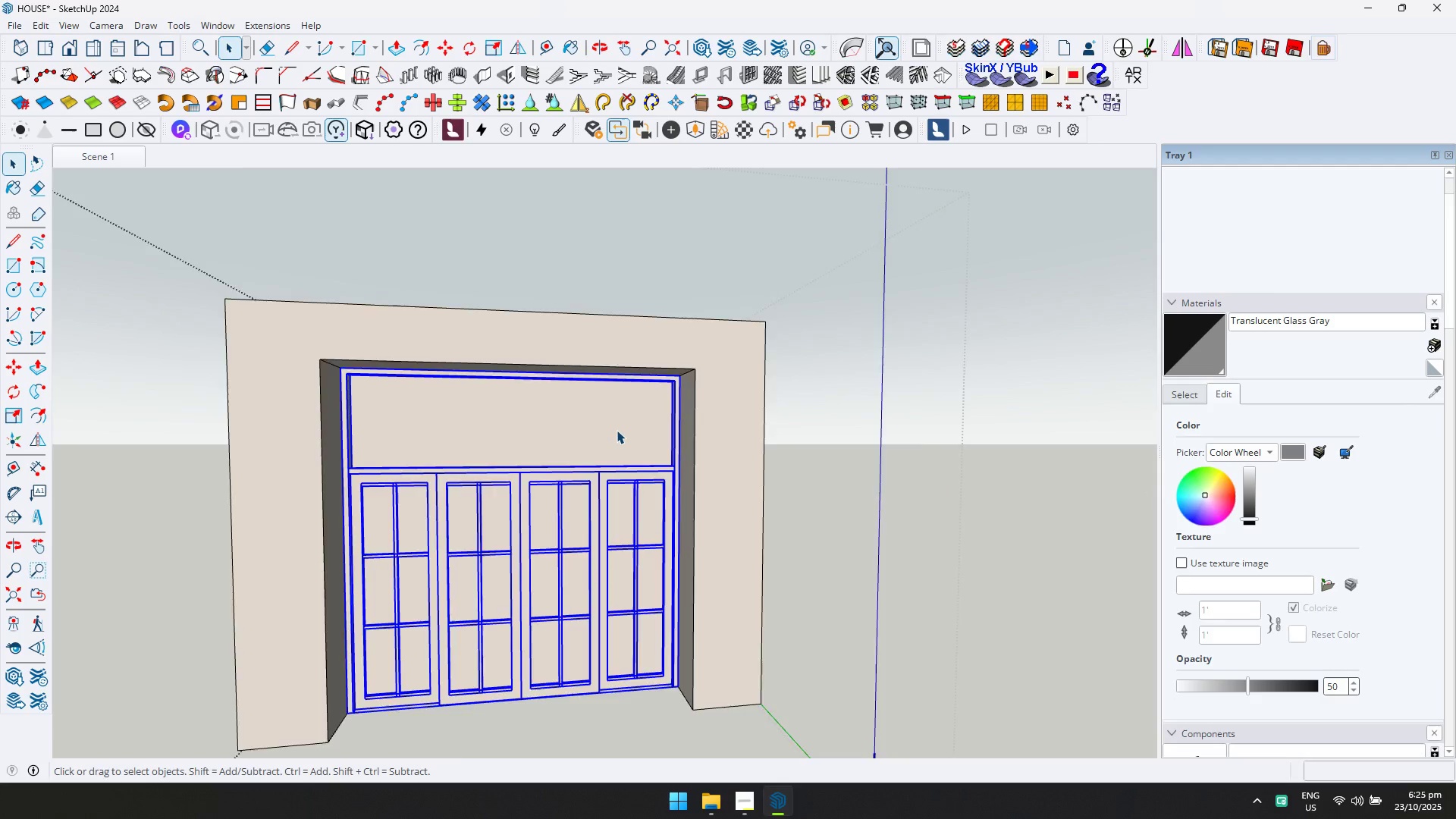 
triple_click([617, 430])
 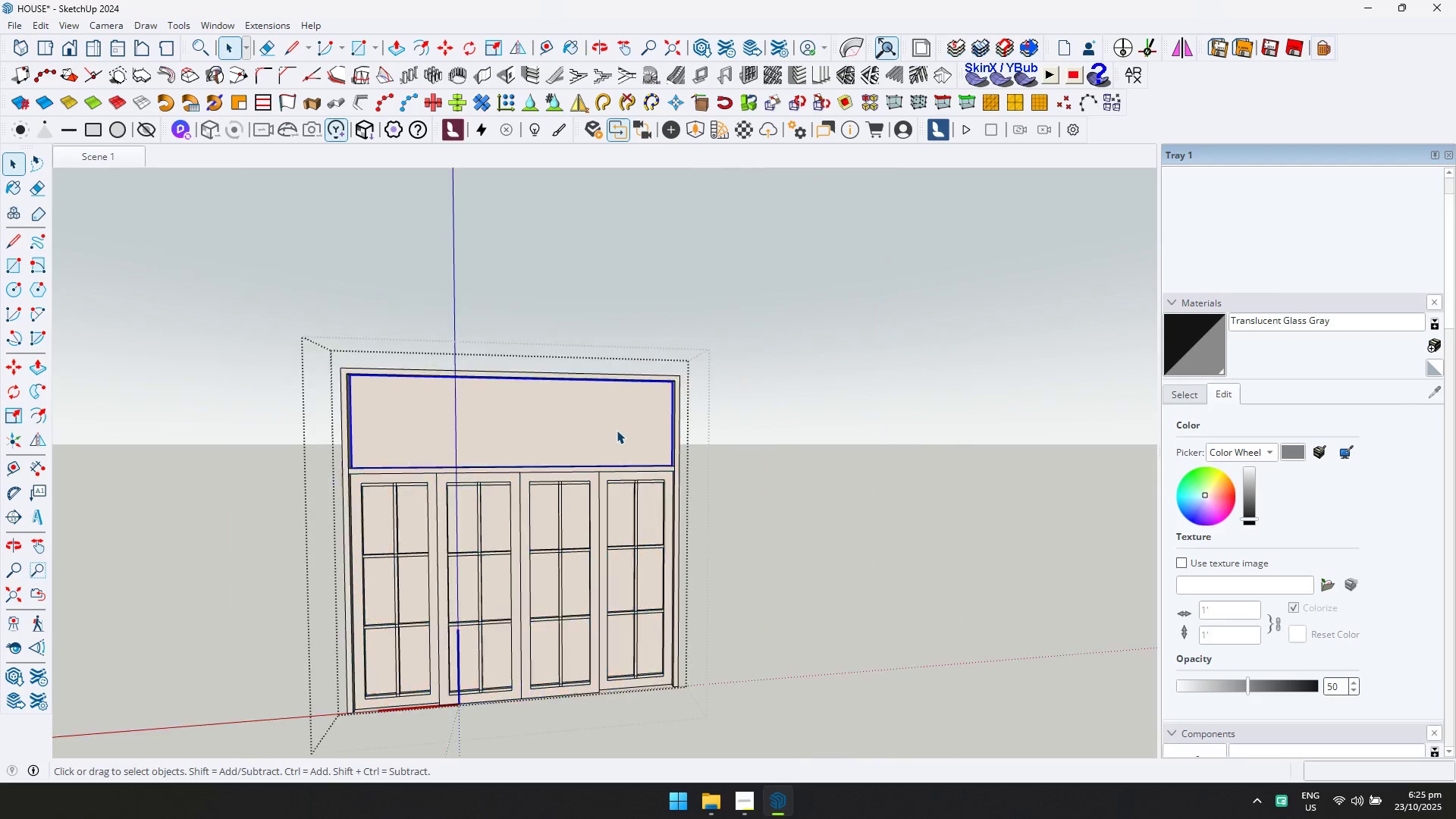 
triple_click([617, 430])
 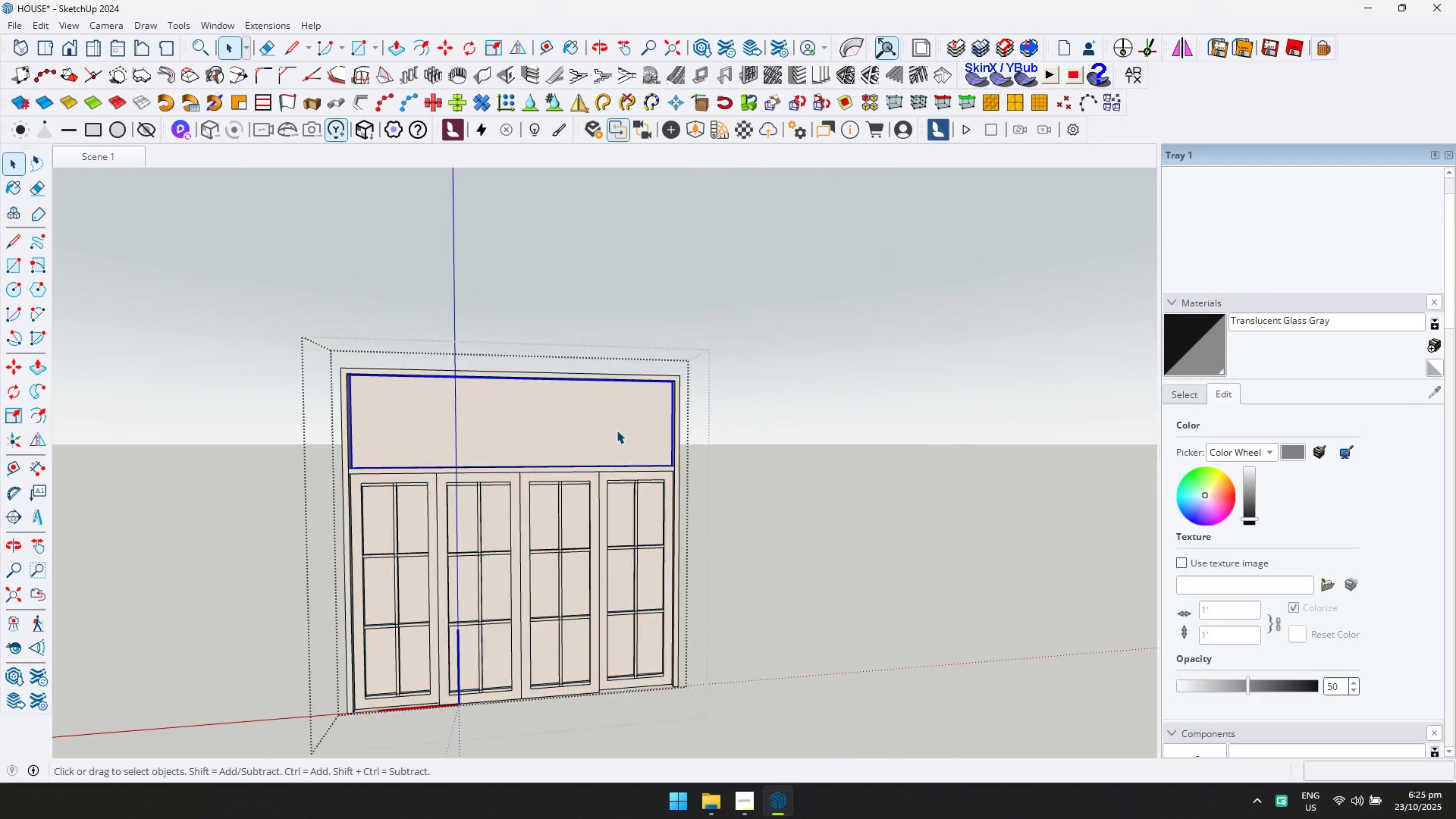 
triple_click([617, 430])
 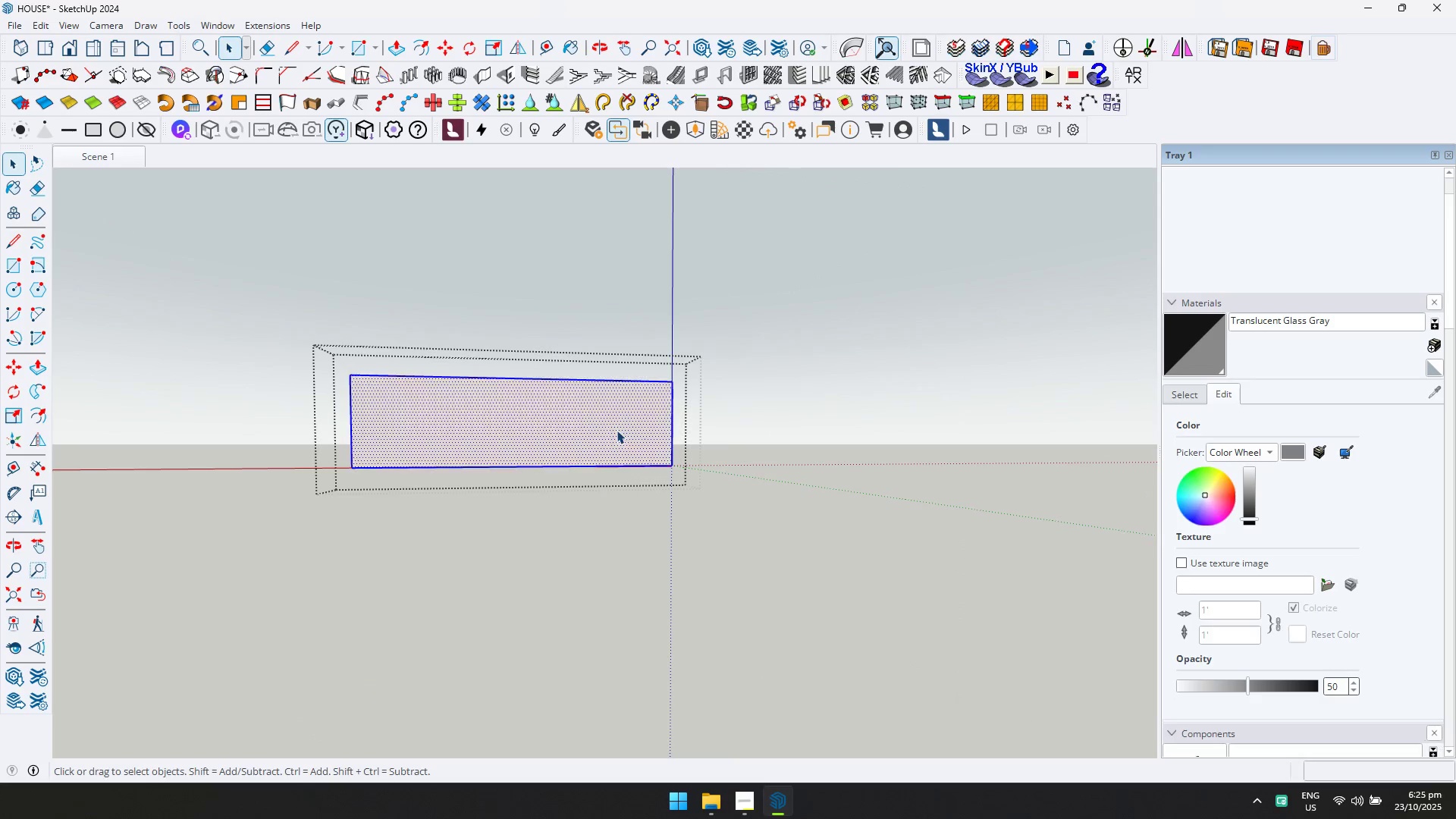 
triple_click([617, 430])
 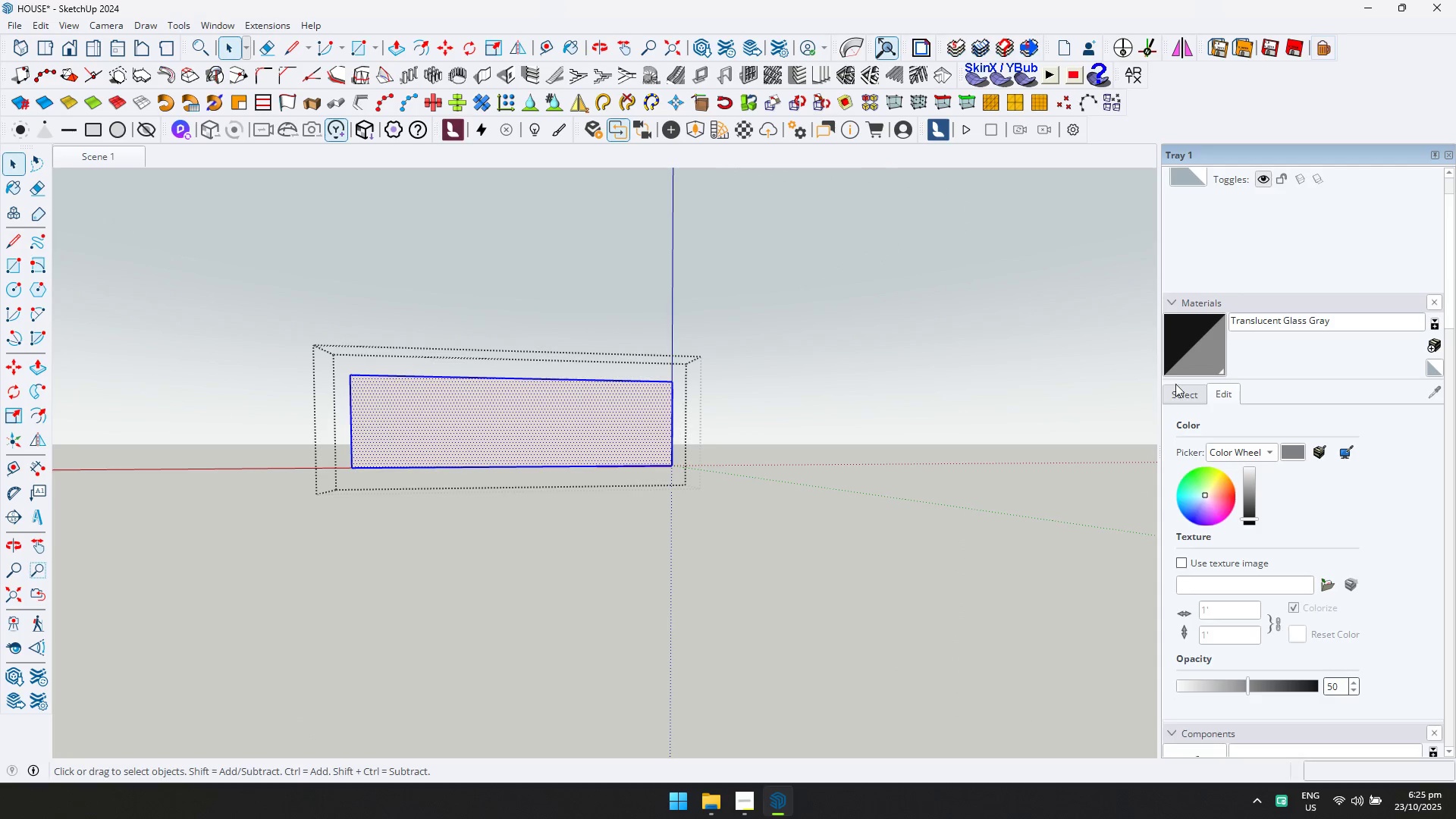 
hold_key(key=ControlLeft, duration=0.62)
left_click([1197, 358])
 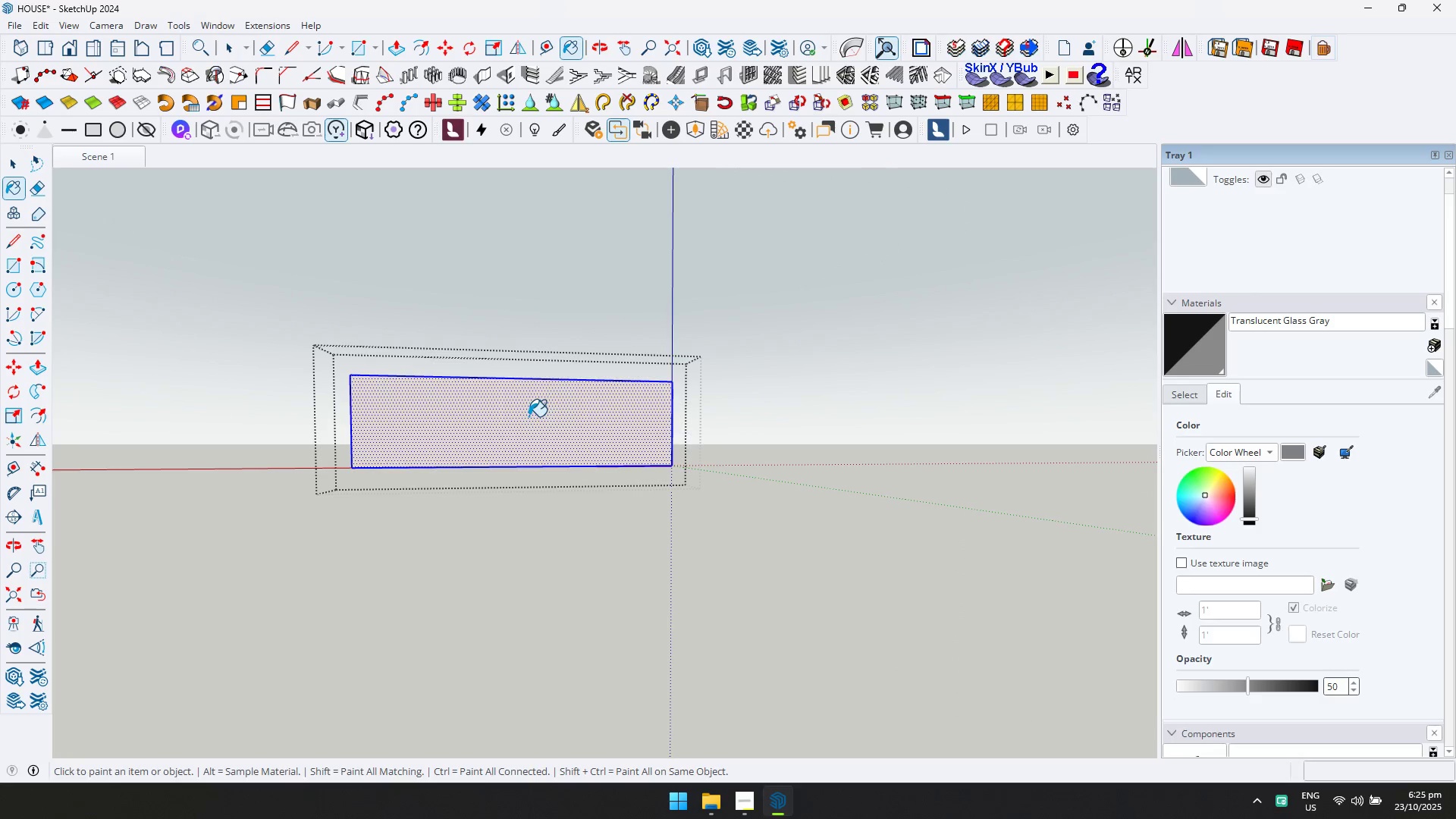 
key(Space)
 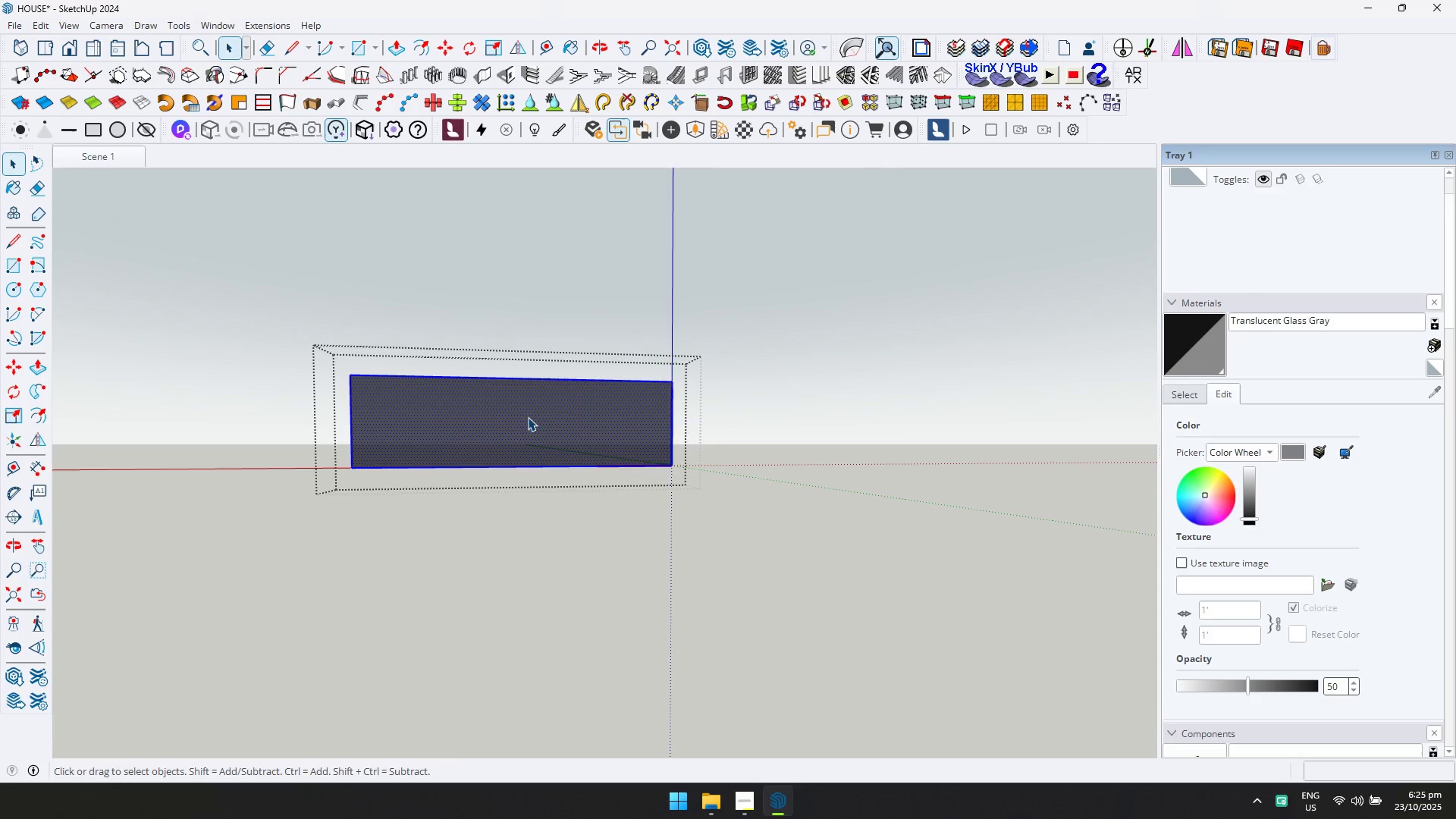 
key(Escape)
 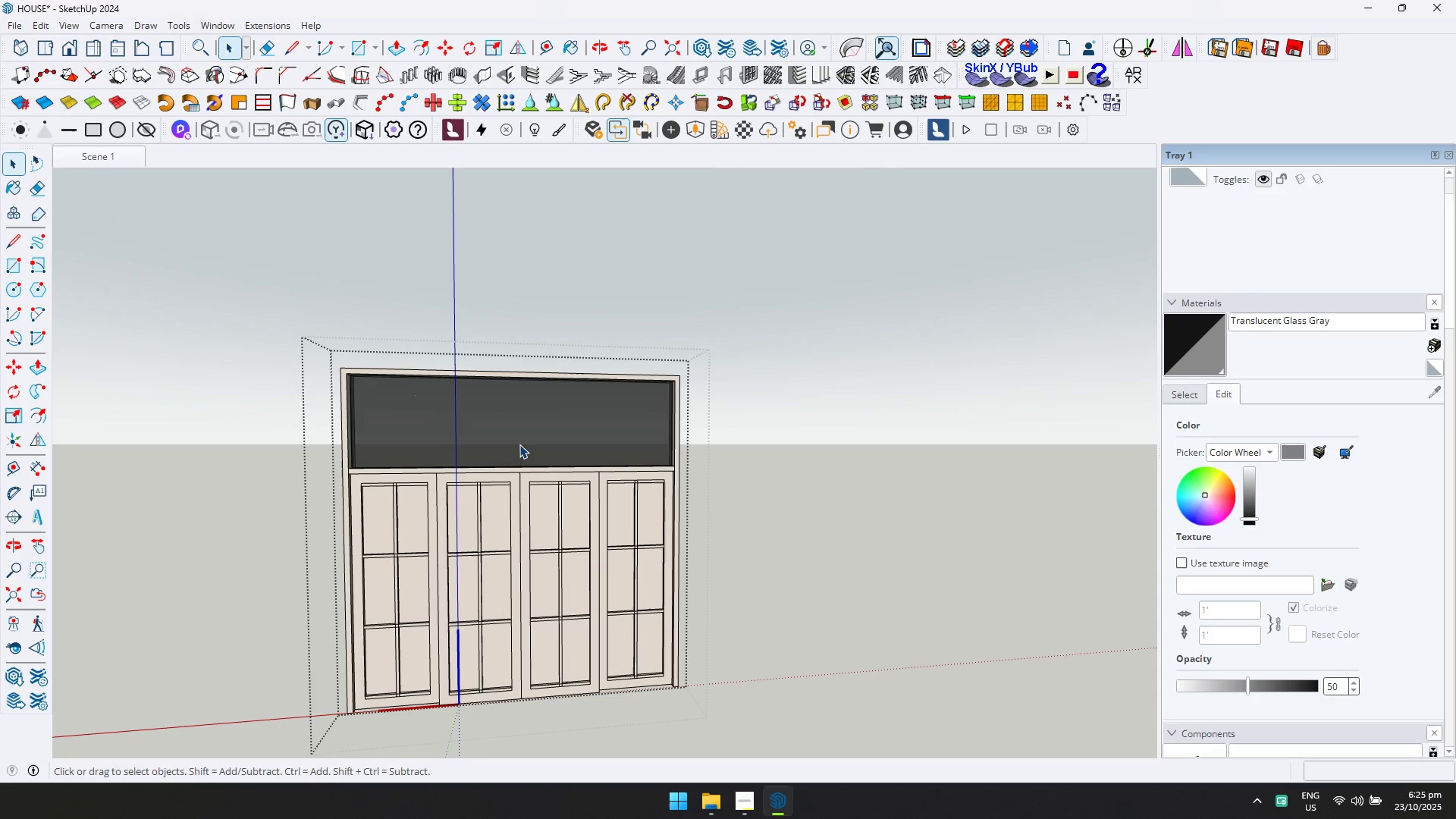 
key(Escape)
 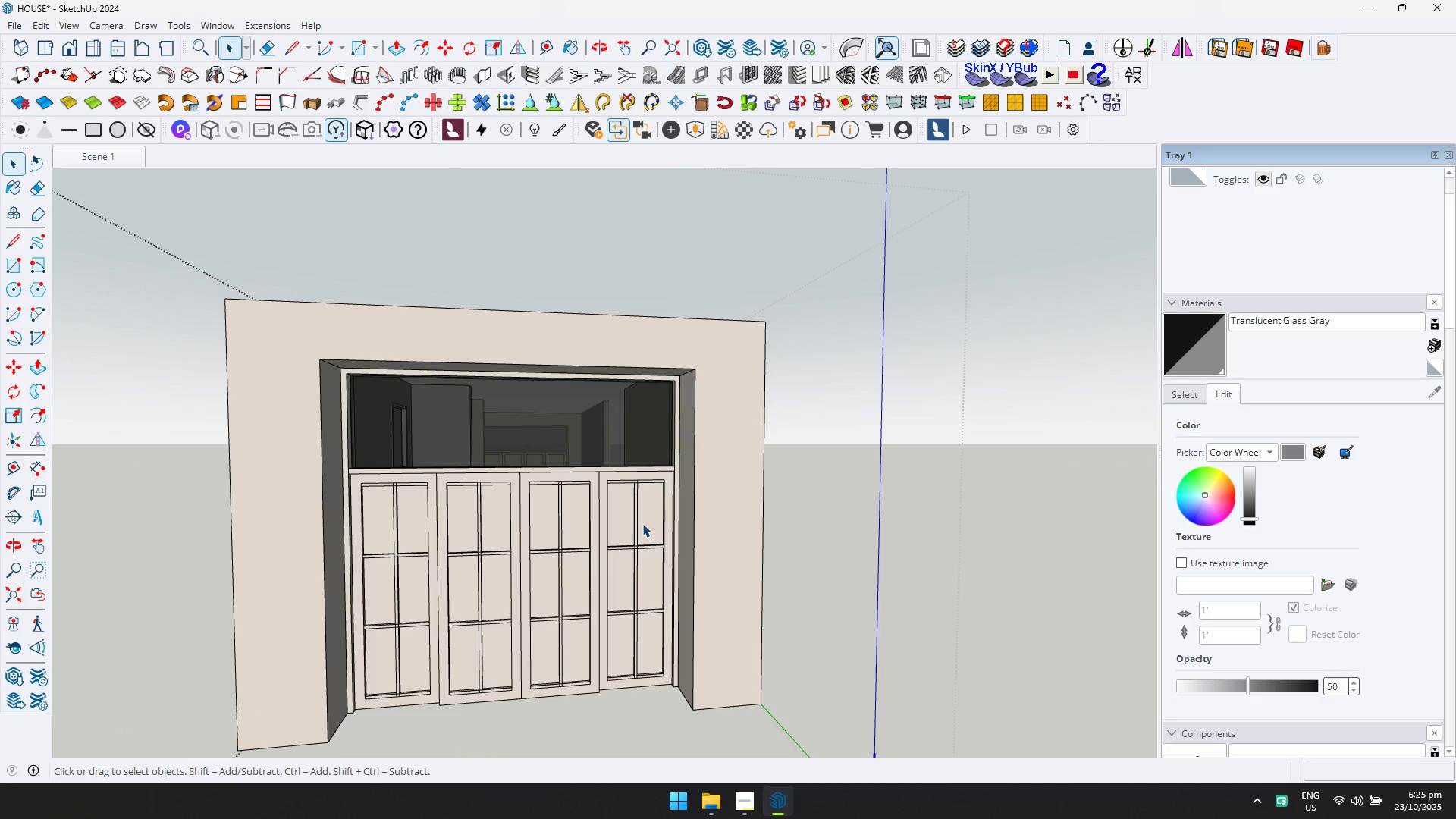 
double_click([642, 523])
 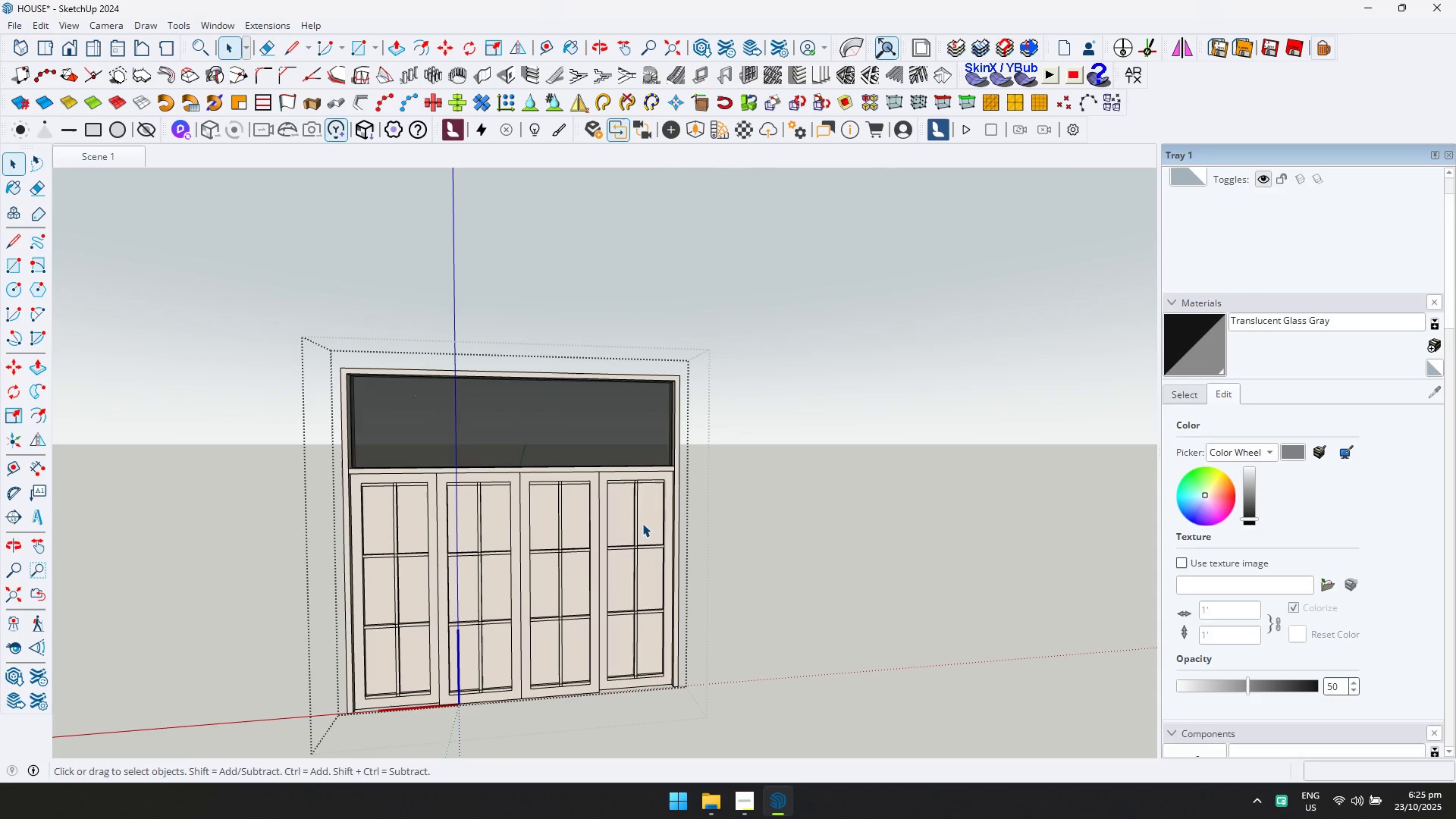 
triple_click([642, 523])
 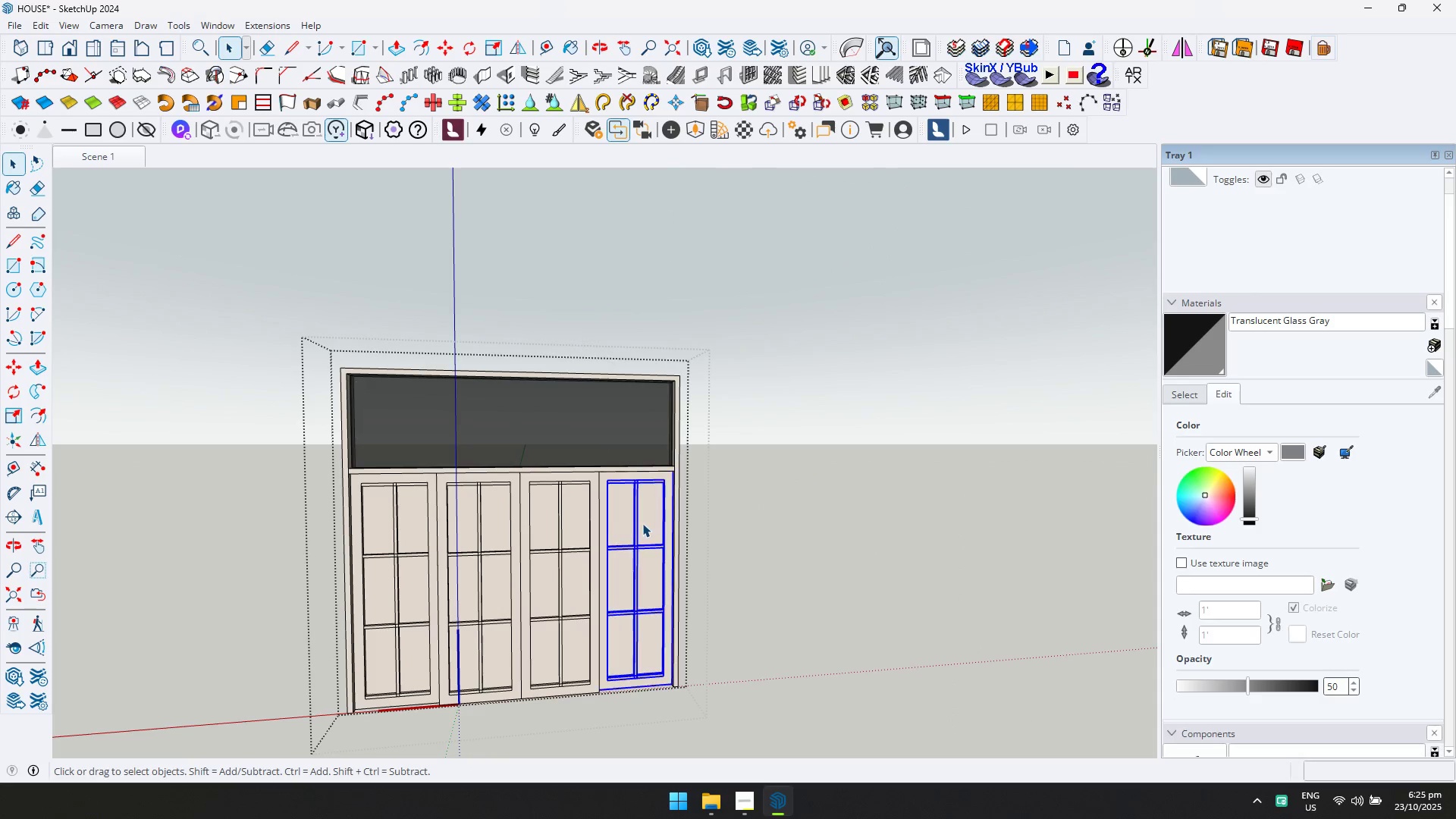 
triple_click([642, 523])
 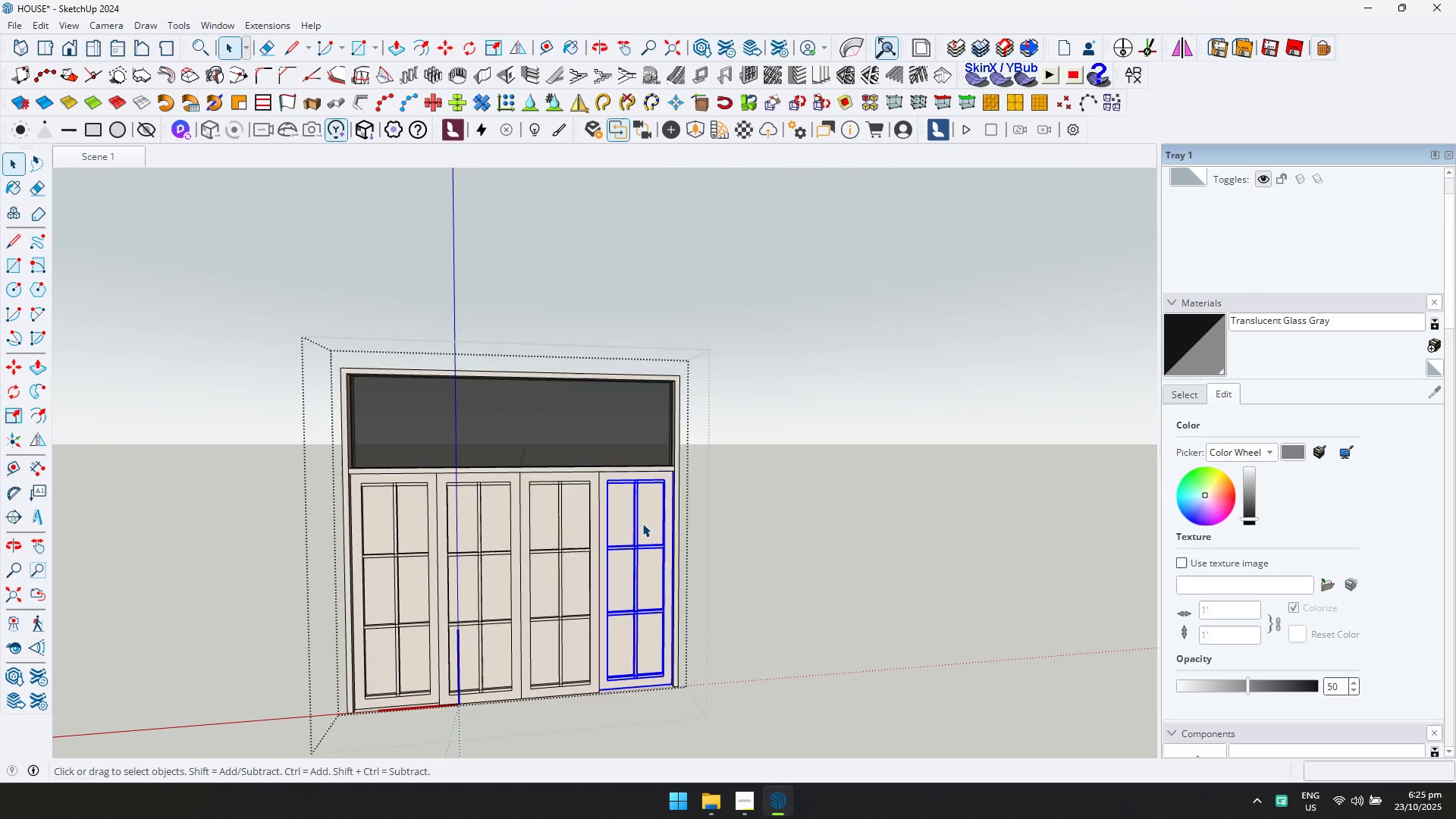 
triple_click([642, 523])
 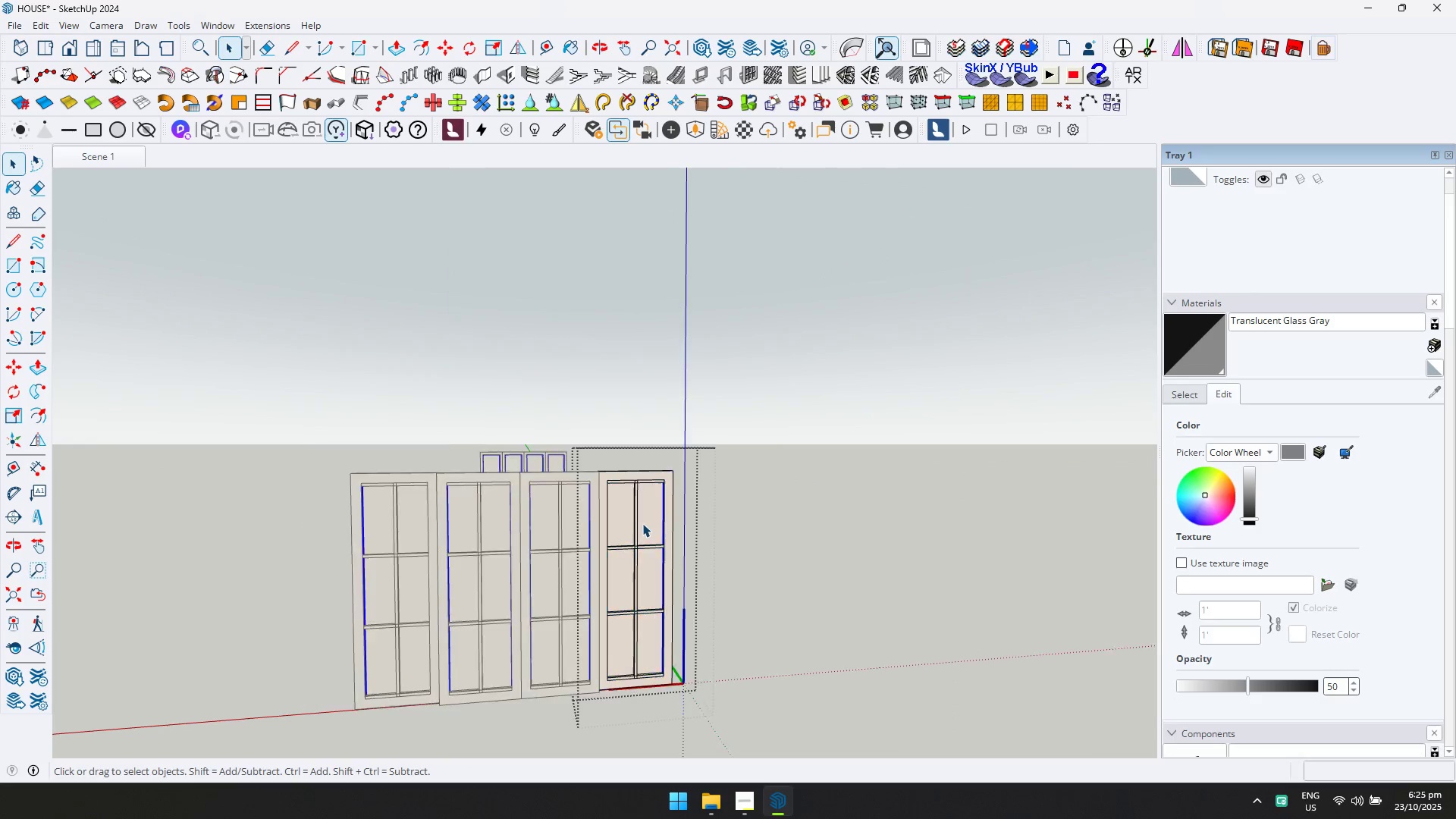 
triple_click([642, 523])
 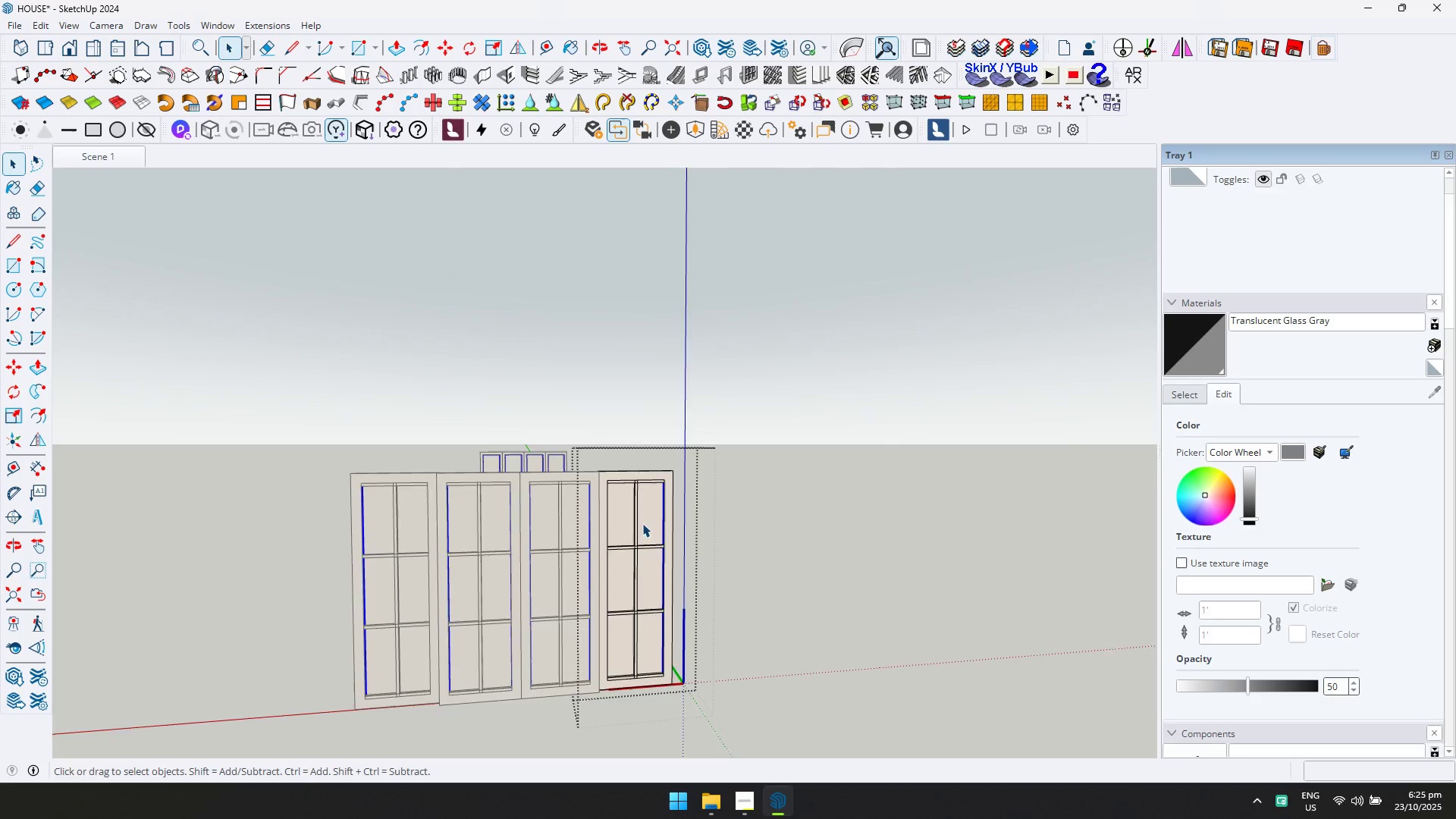 
triple_click([642, 523])
 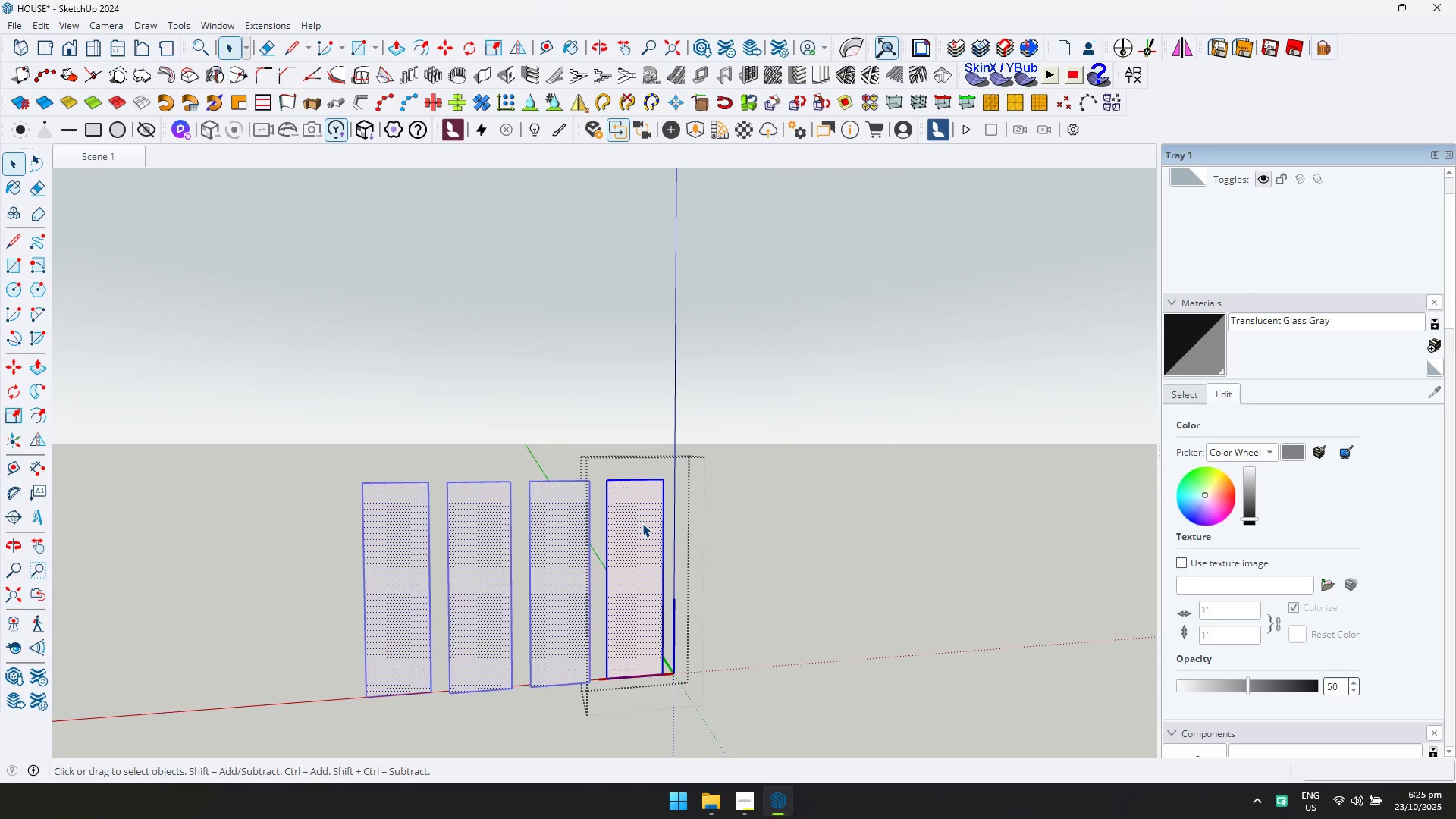 
triple_click([642, 523])
 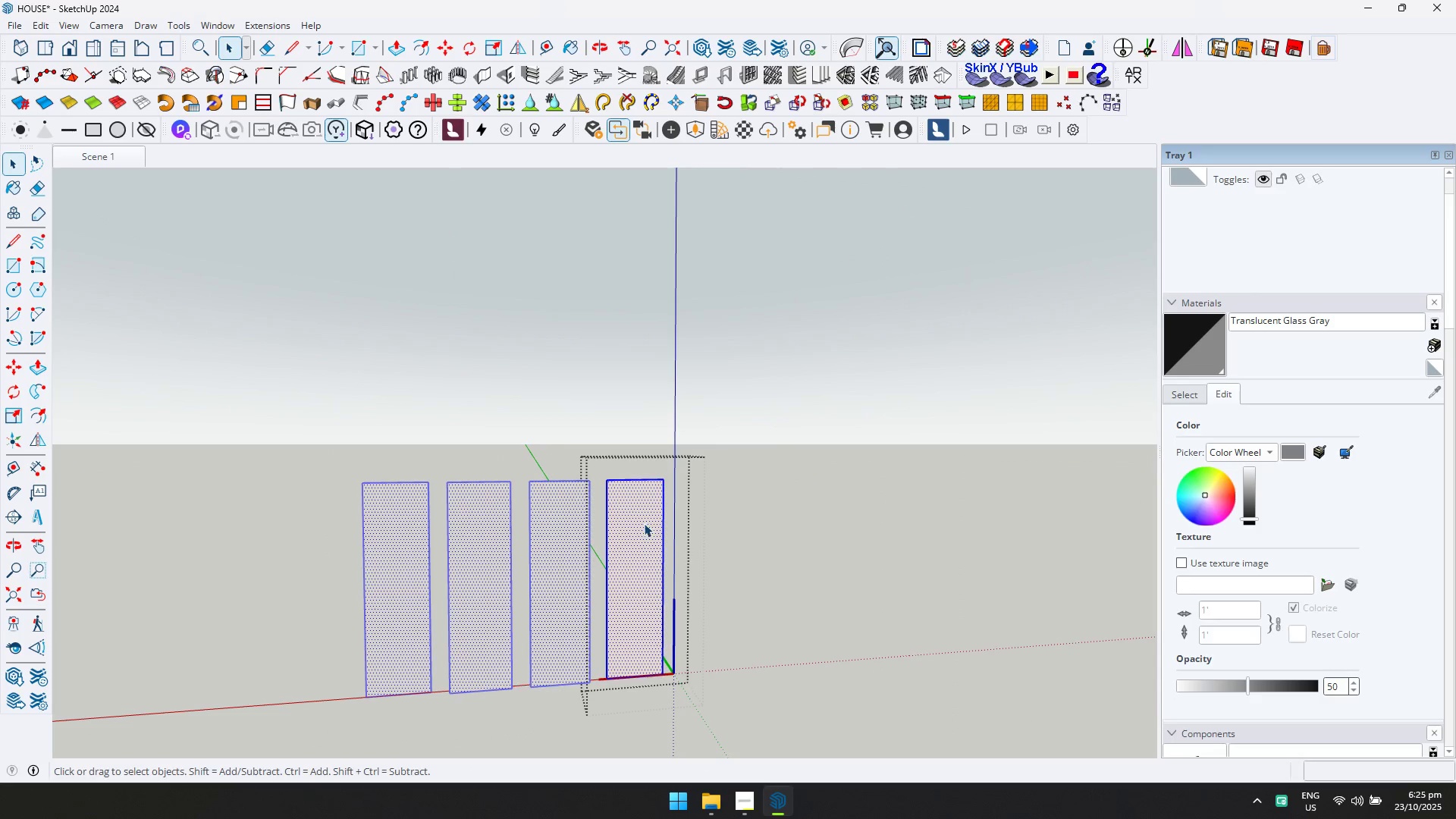 
key(Control+ControlLeft)
 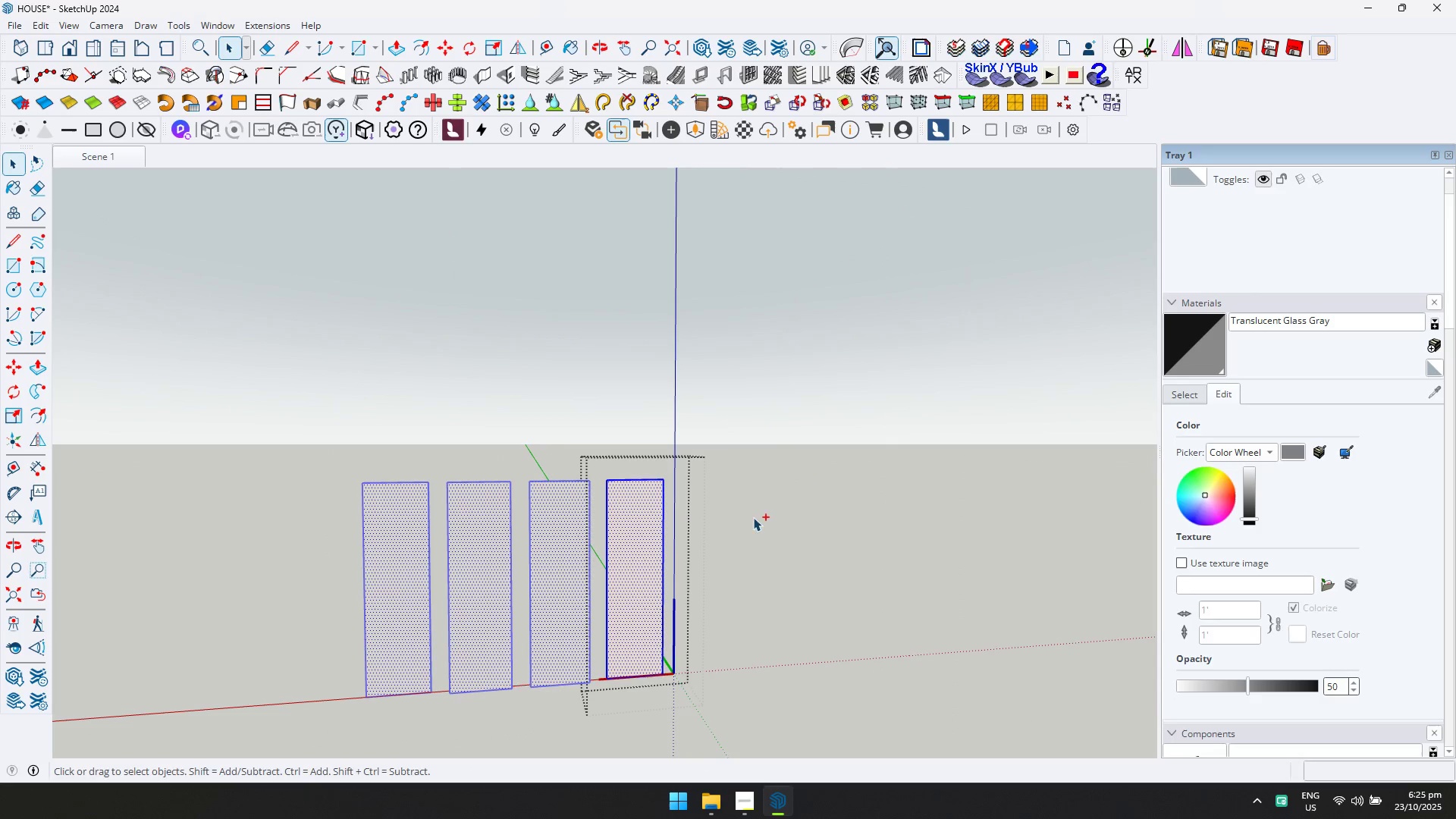 
key(Control+A)
 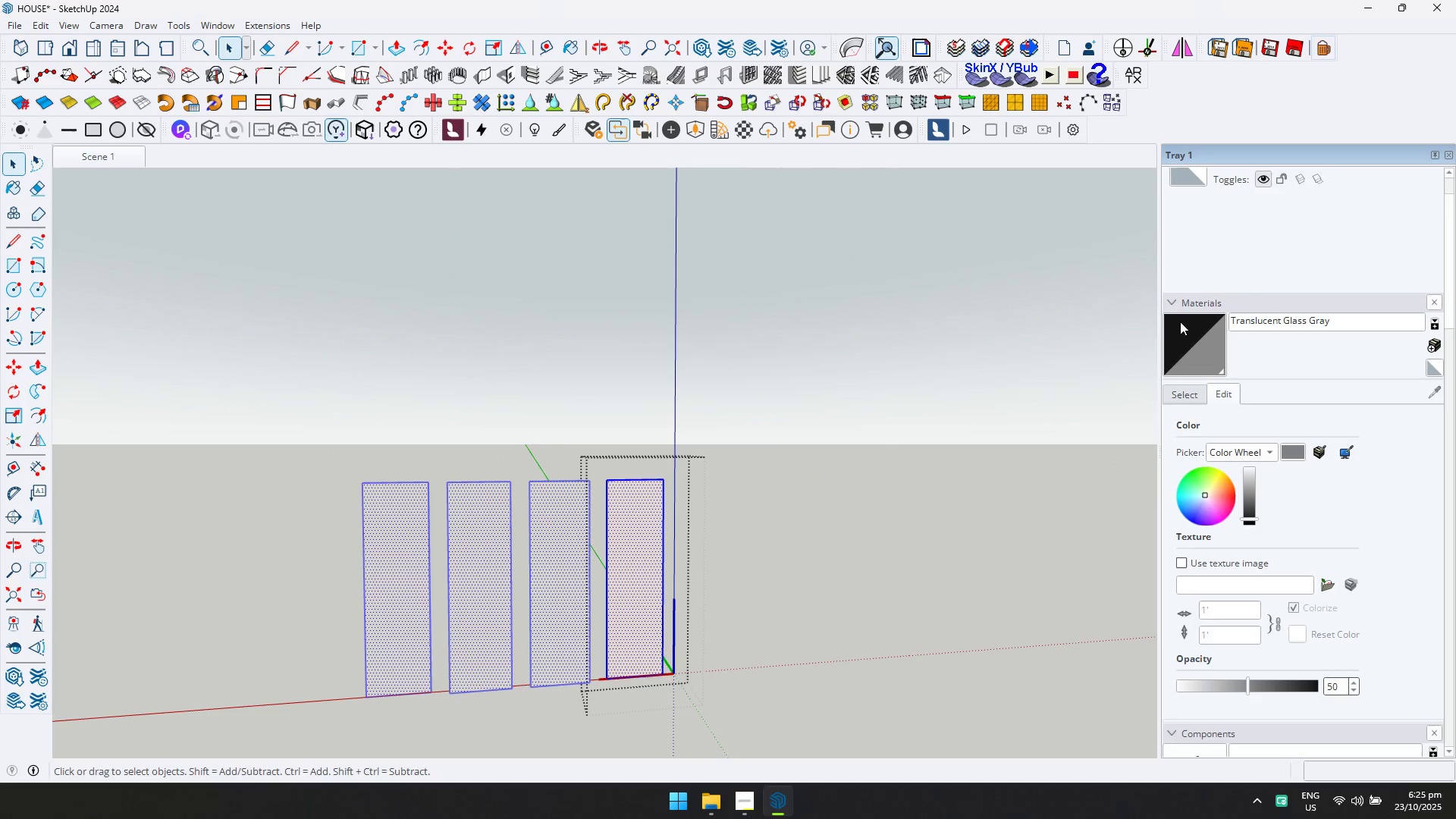 
left_click([1180, 322])
 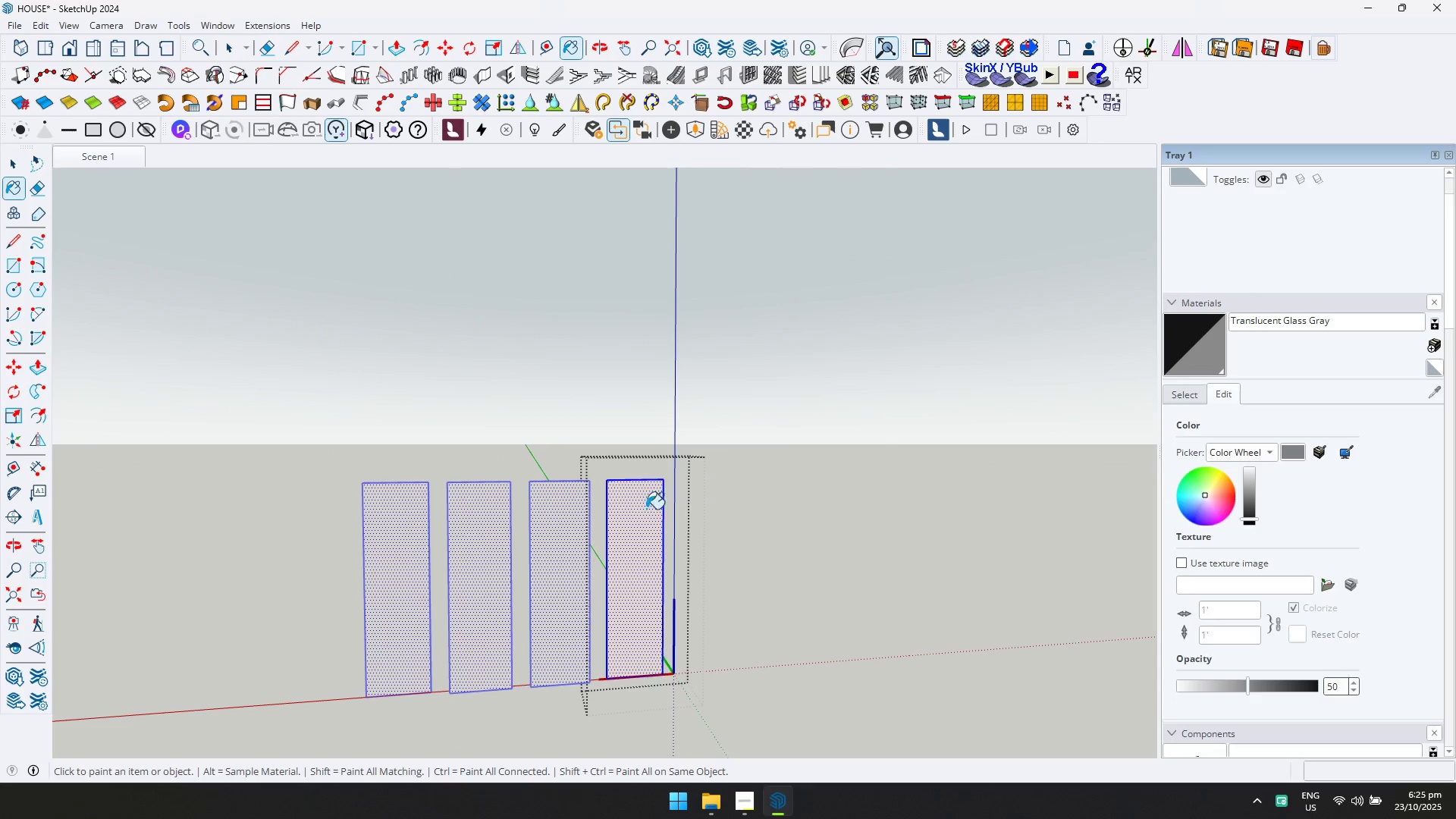 
left_click([632, 513])
 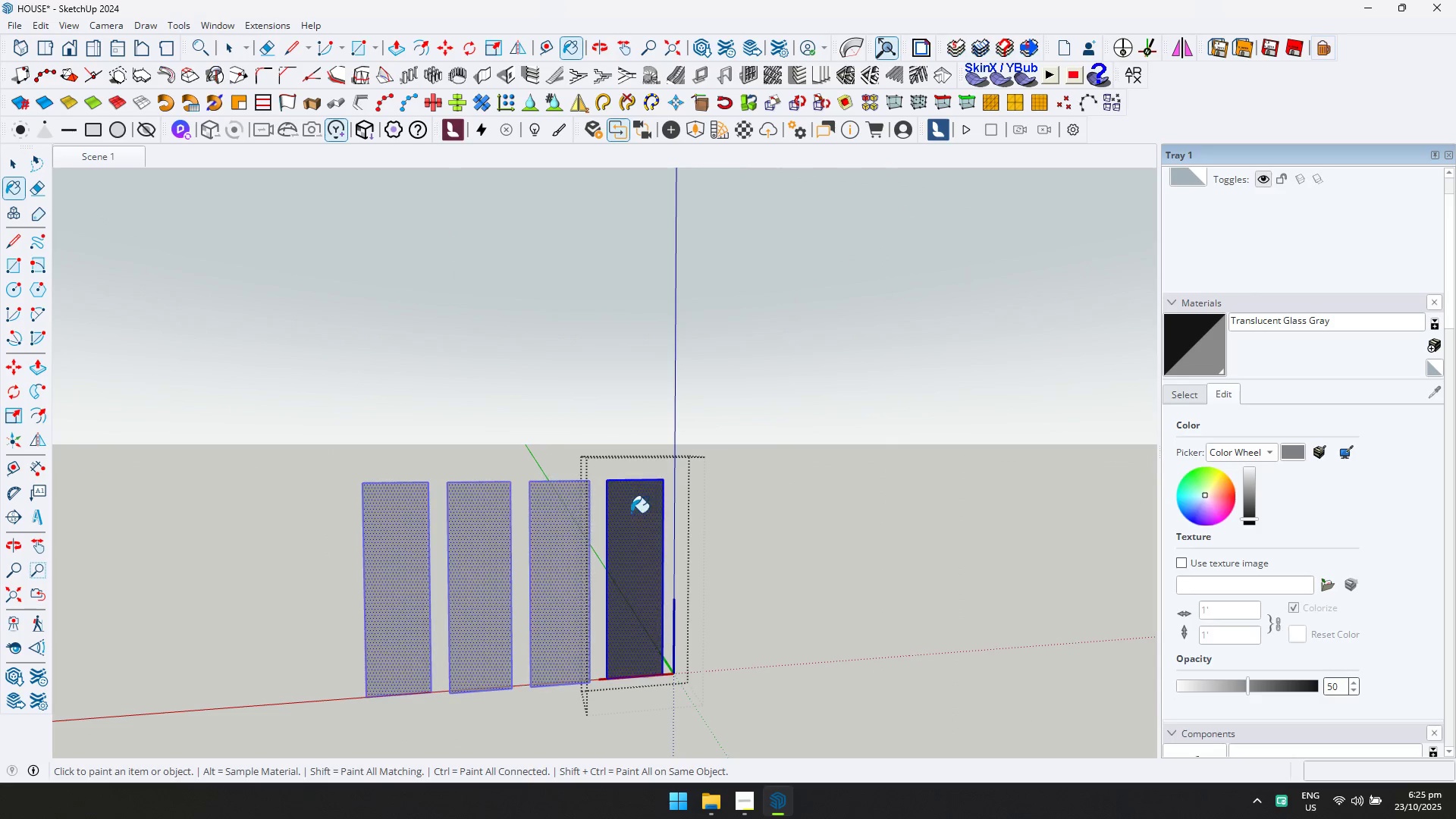 
key(Escape)
 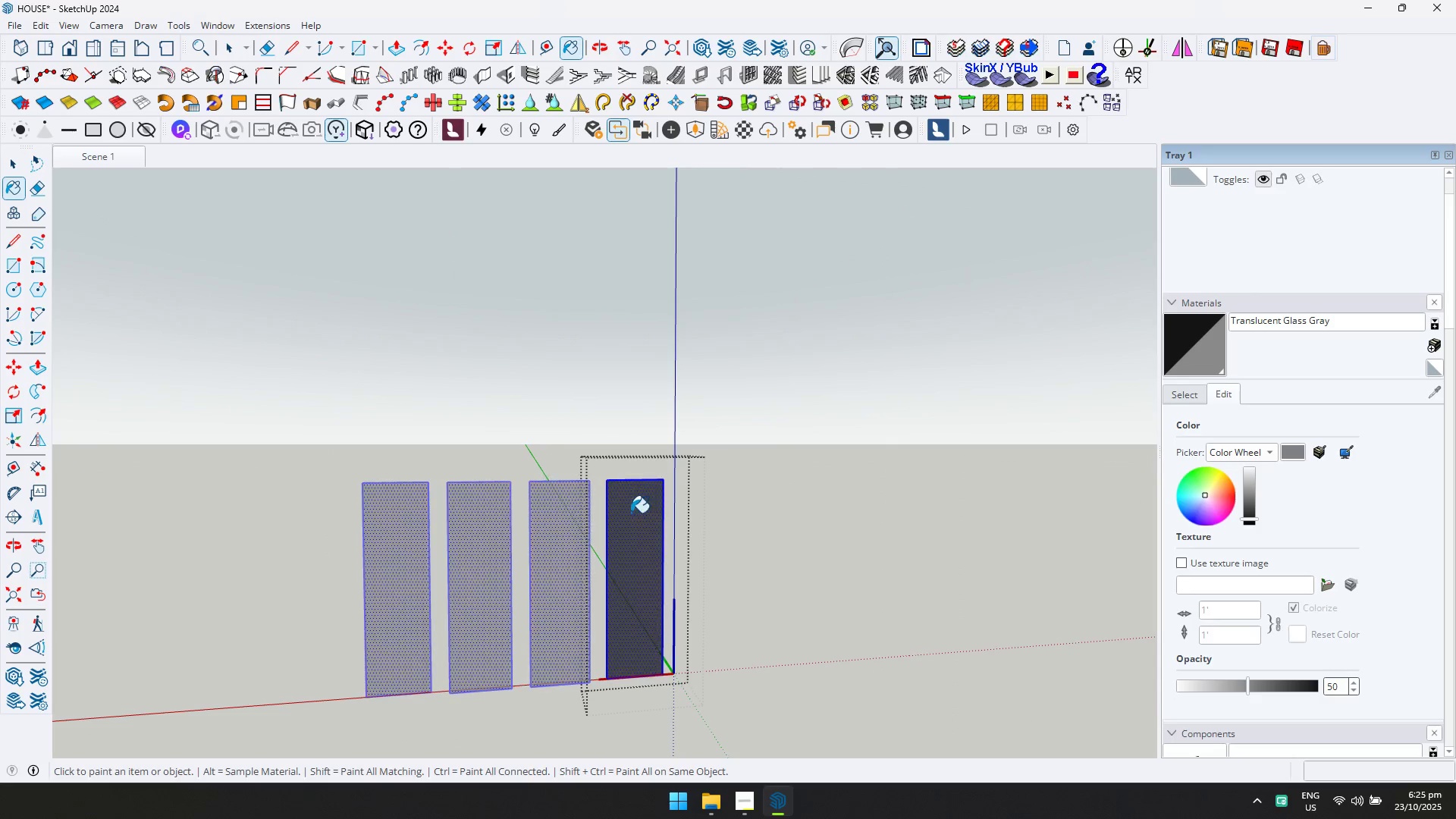 
key(Space)
 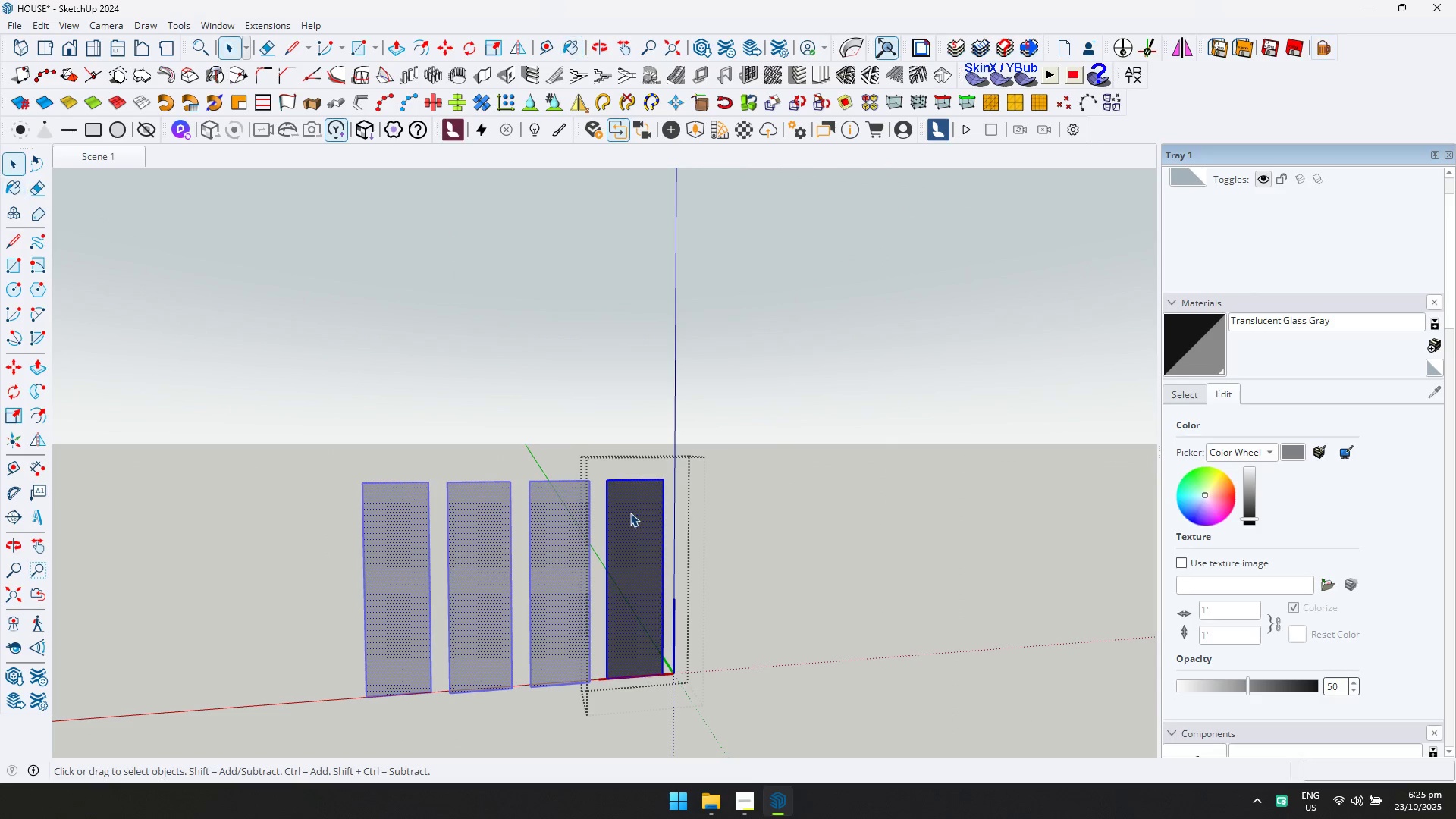 
key(Escape)
 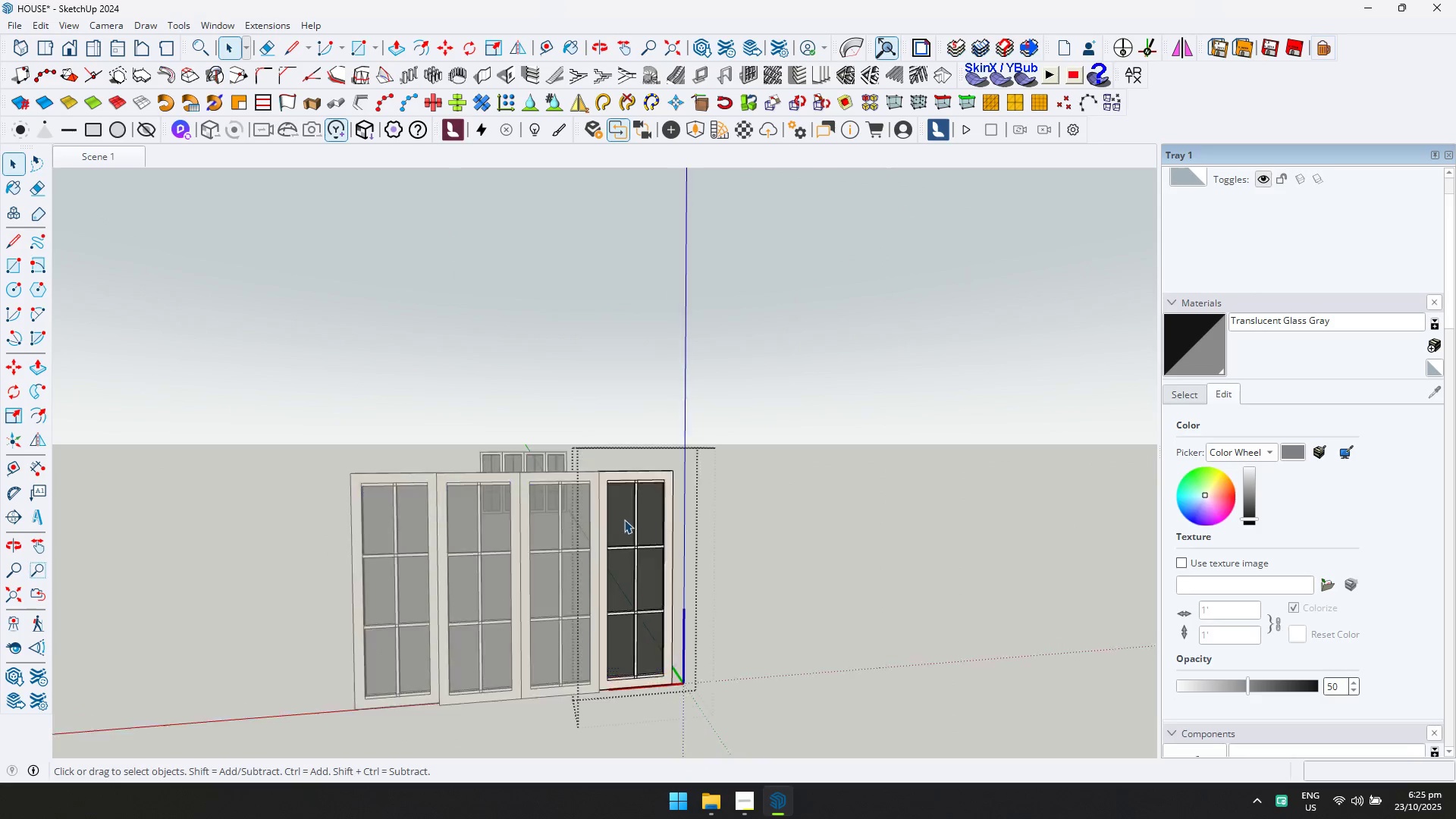 
scroll: coordinate [617, 529], scroll_direction: down, amount: 13.0
 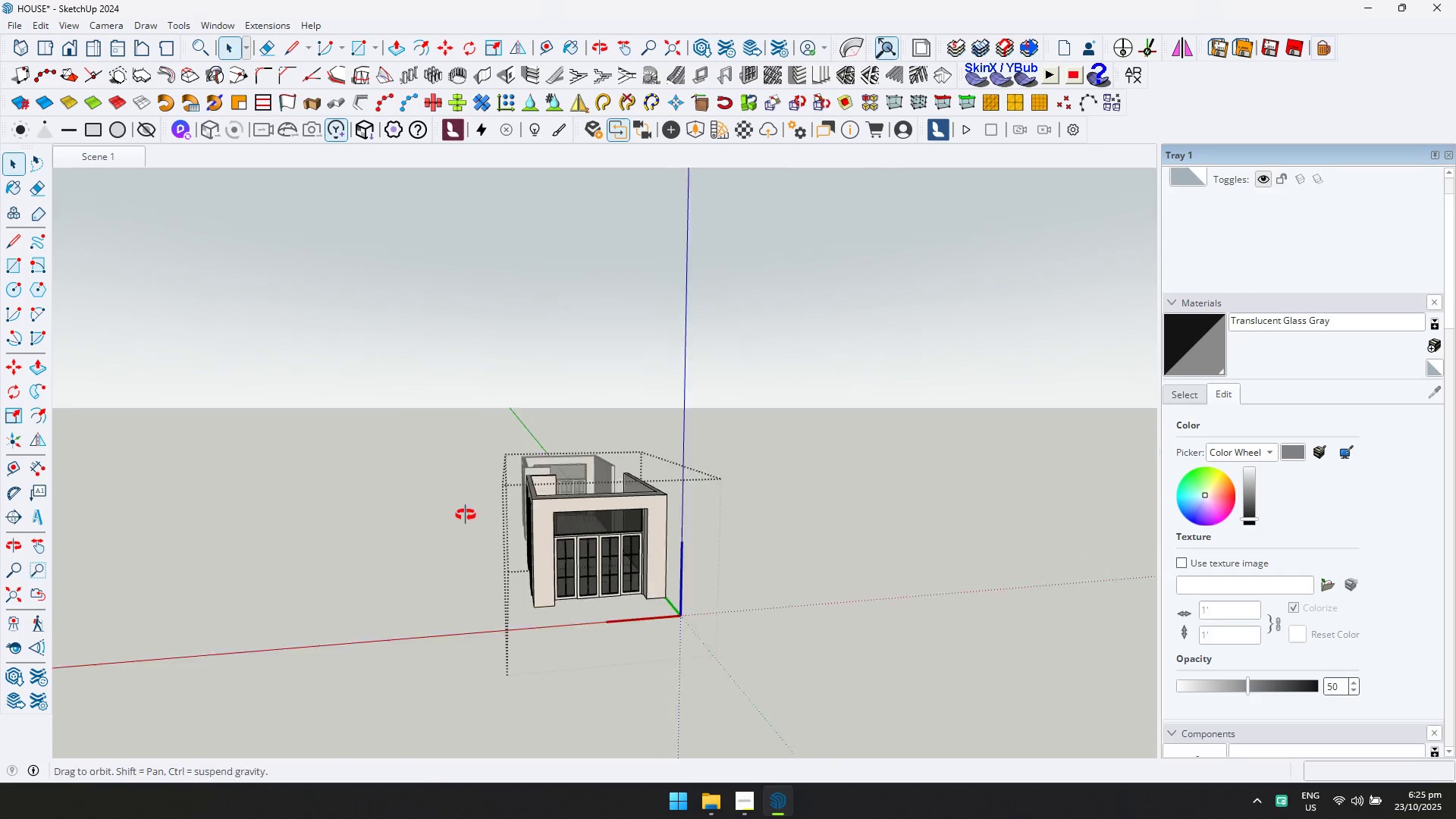 
key(Escape)
 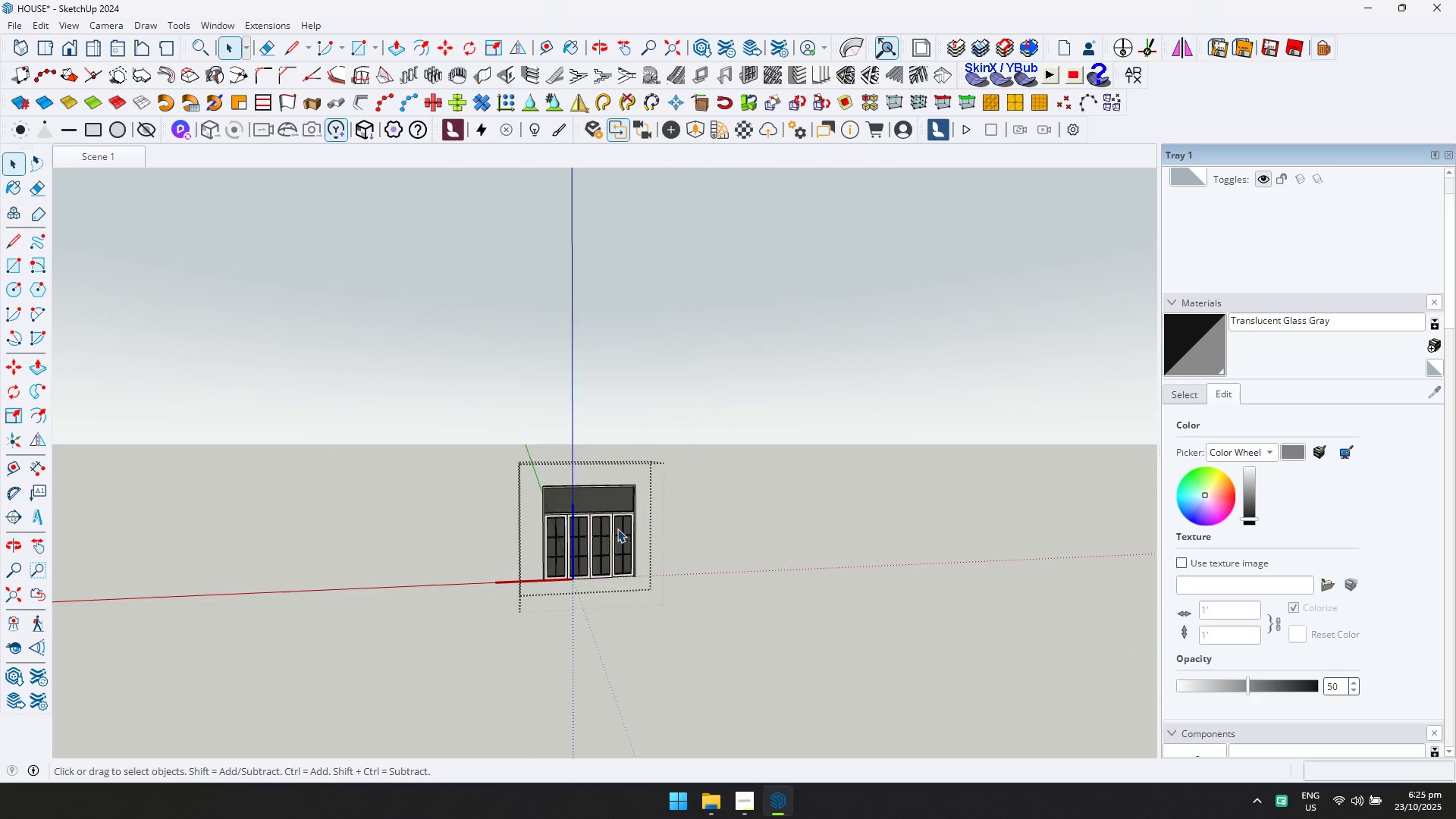 
key(Escape)
 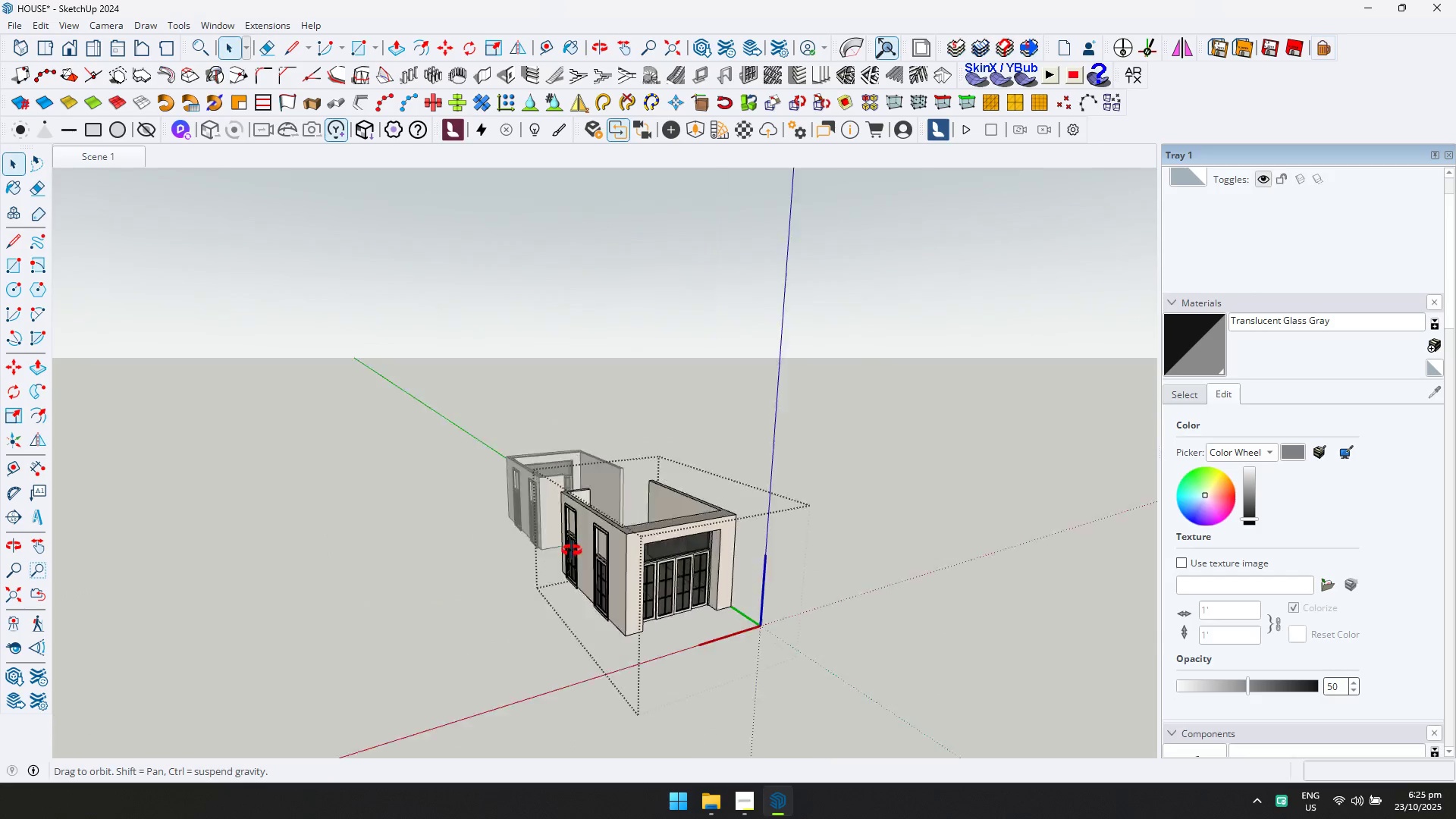 
key(Escape)
 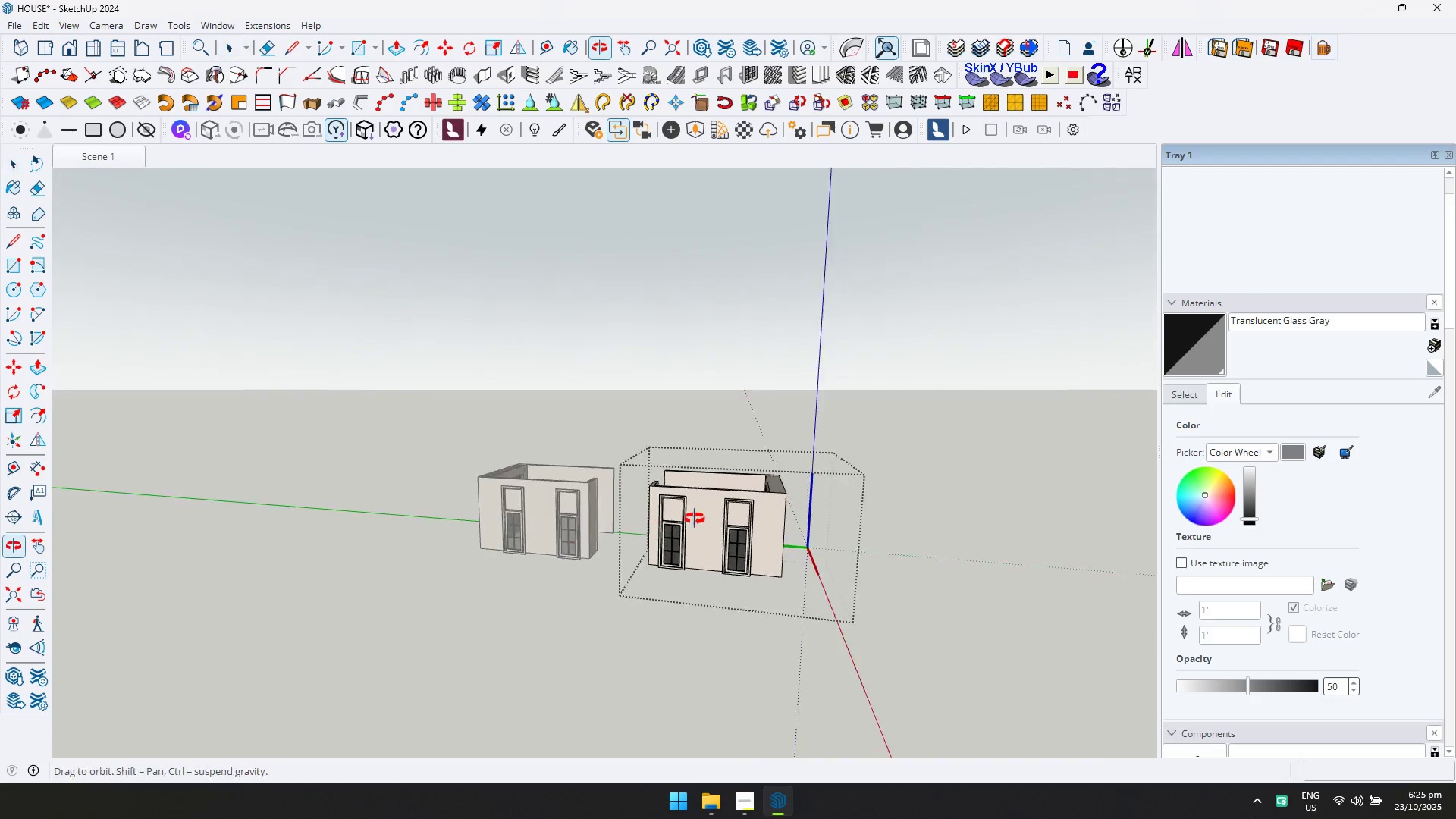 
scroll: coordinate [739, 505], scroll_direction: up, amount: 4.0
 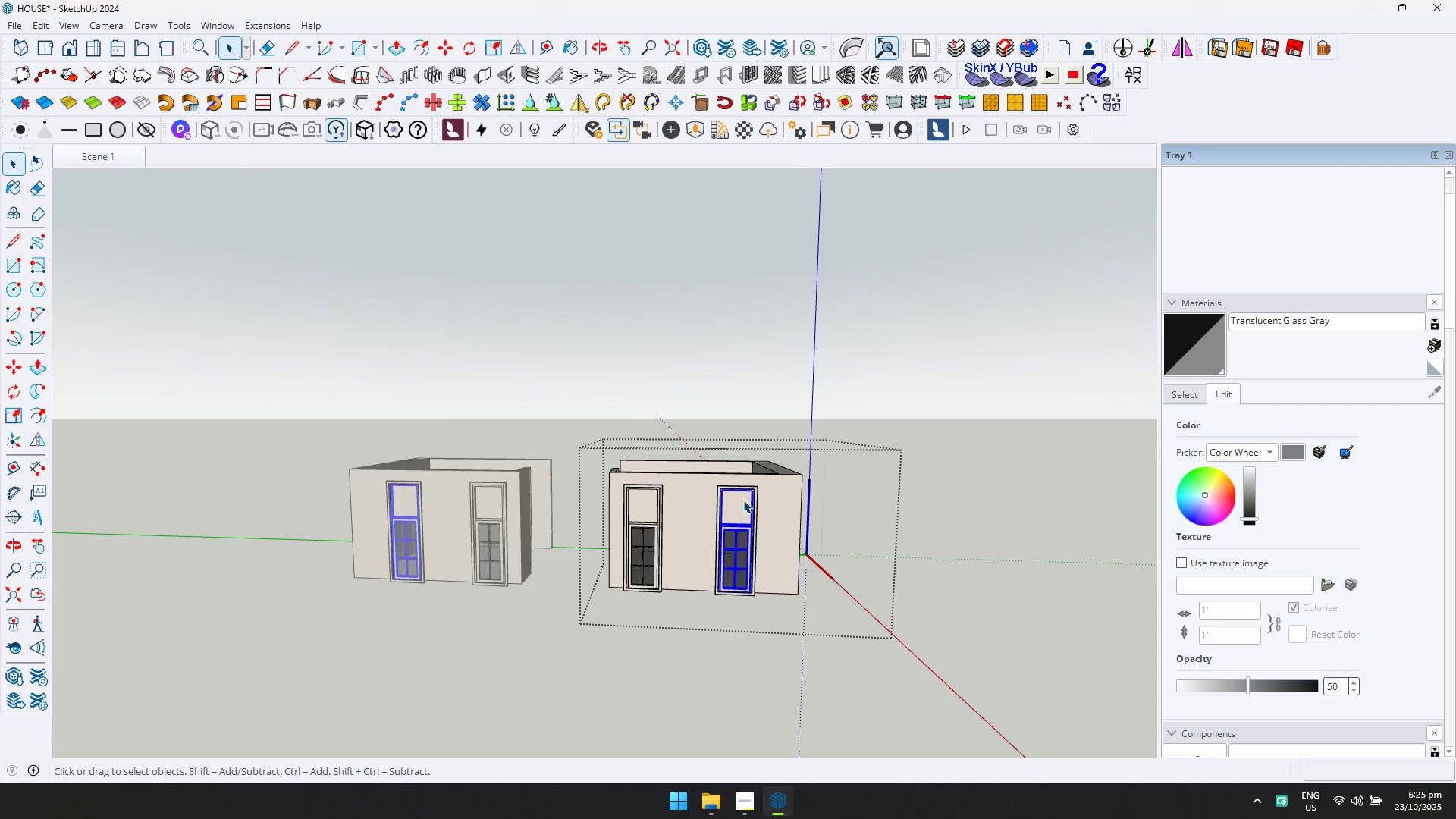 
double_click([743, 500])
 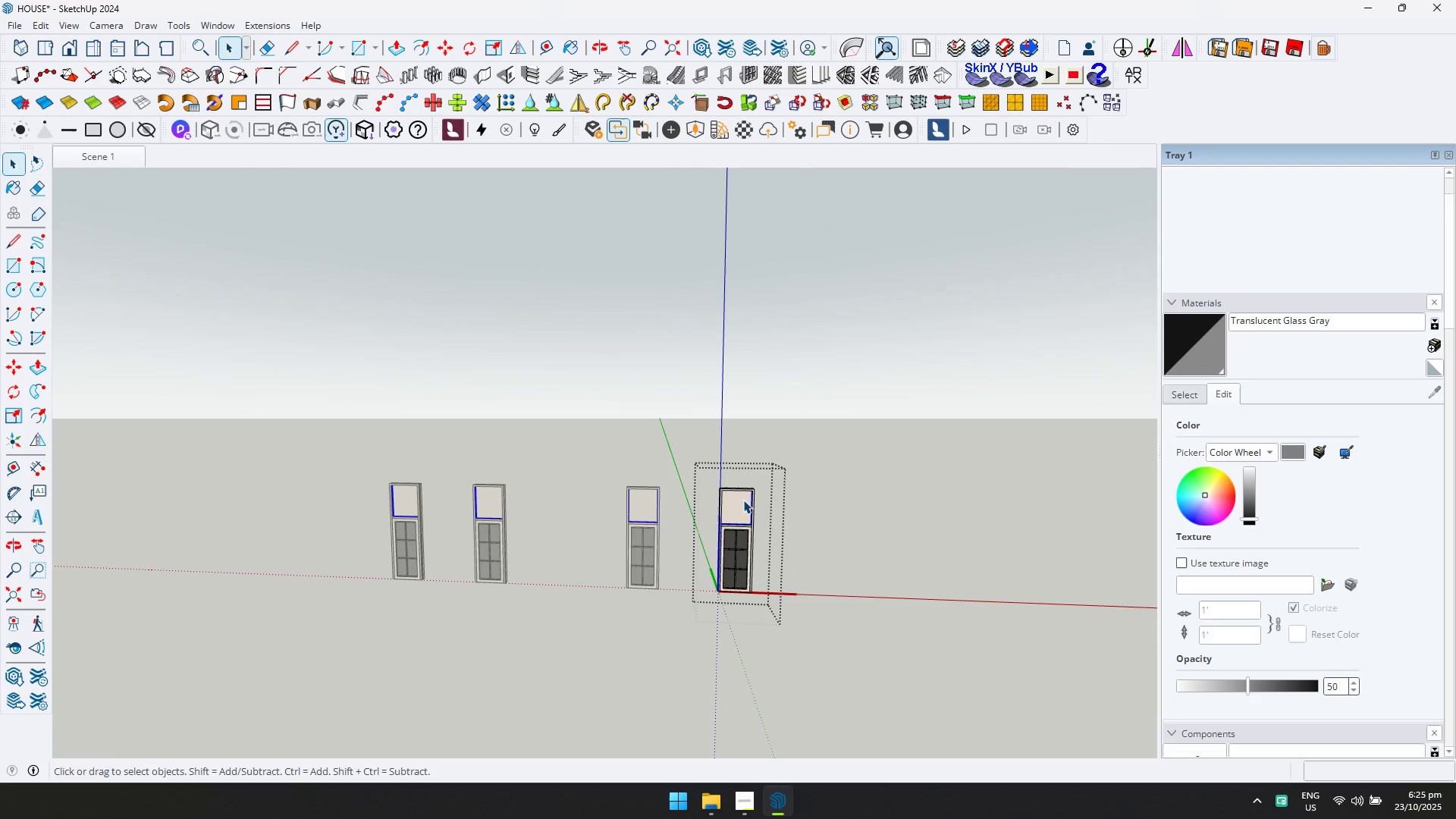 
triple_click([743, 500])
 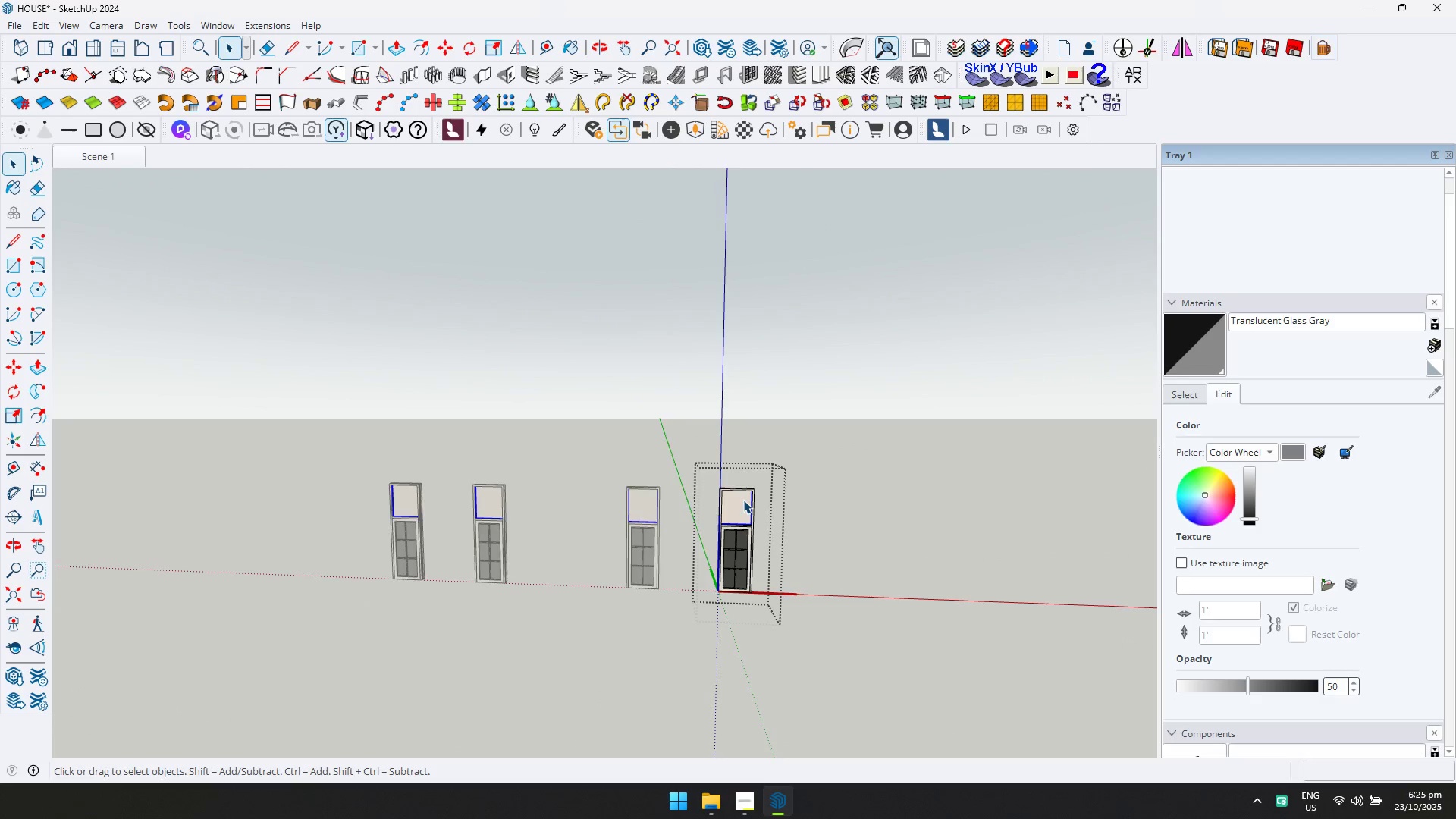 
scroll: coordinate [743, 500], scroll_direction: up, amount: 5.0
 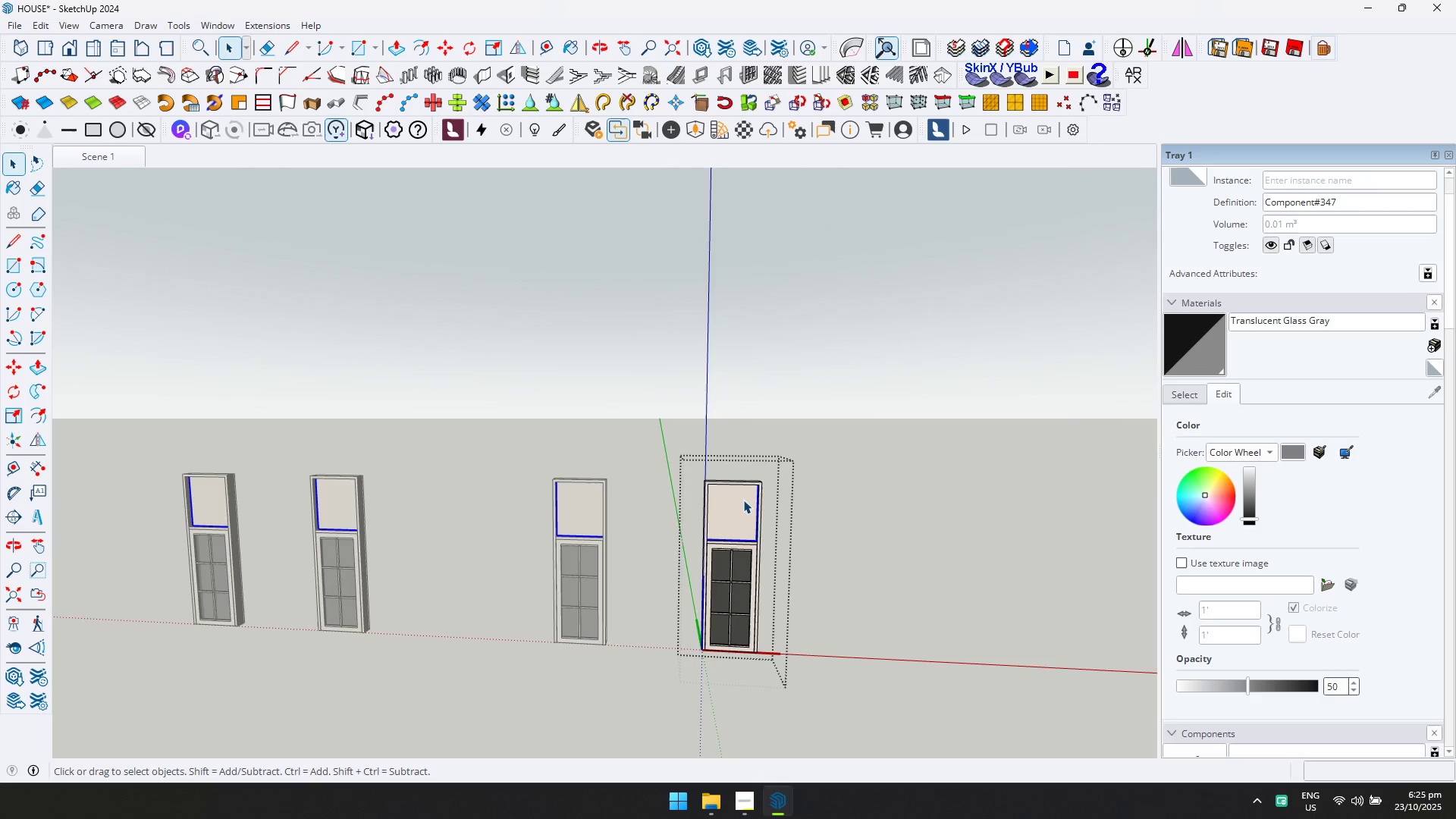 
double_click([743, 500])
 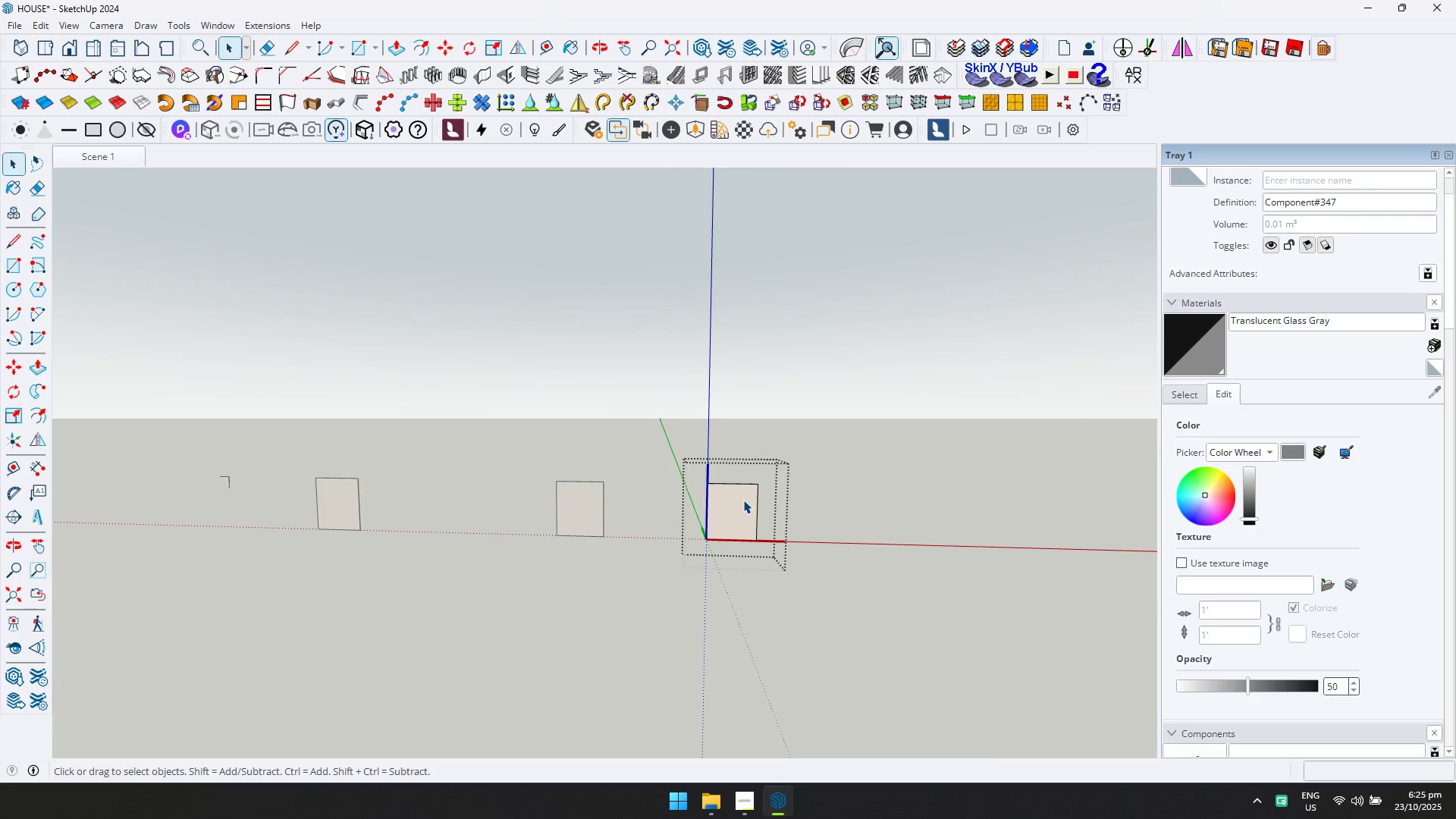 
triple_click([743, 500])
 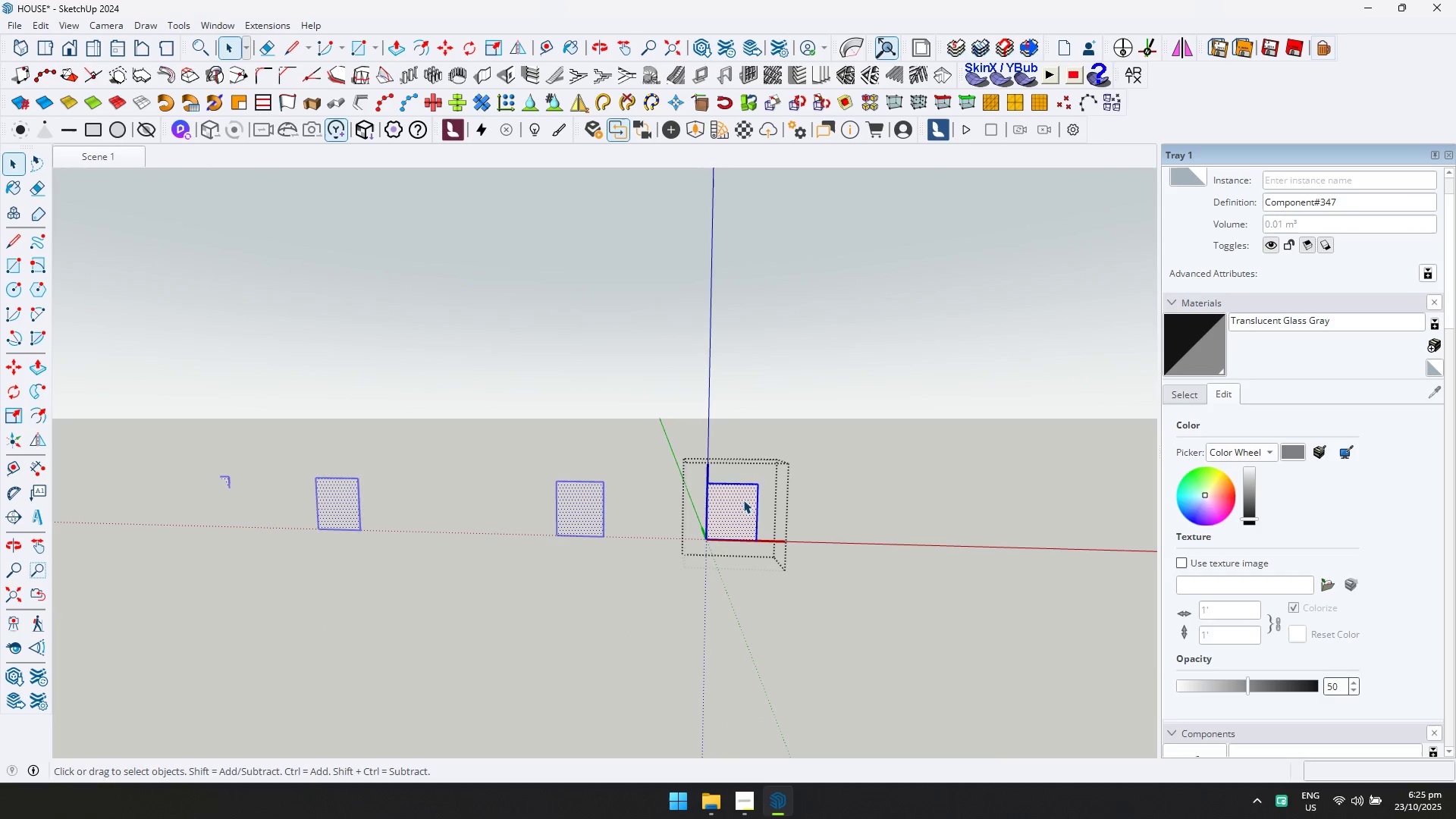 
key(Control+ControlLeft)
 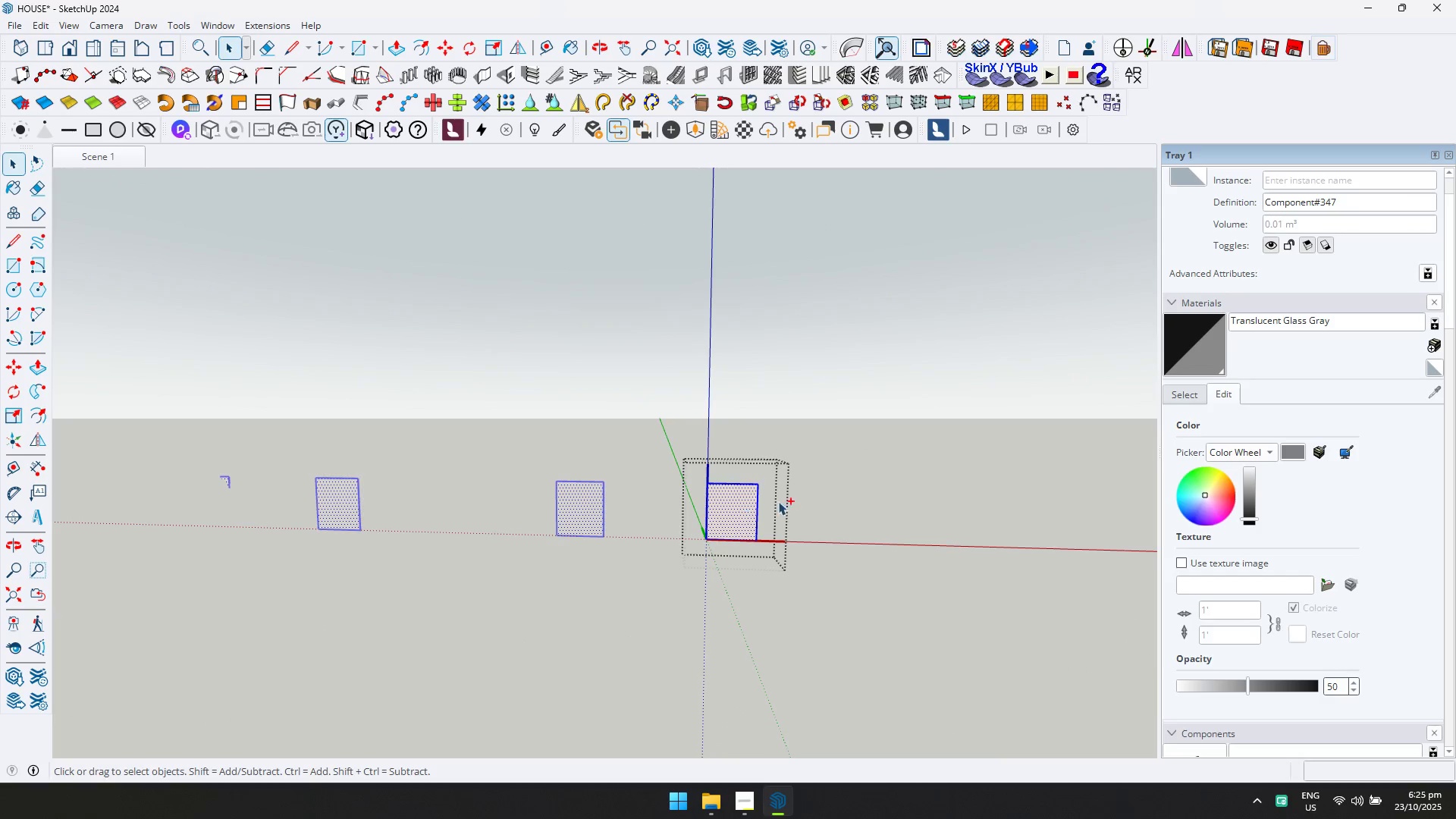 
key(Control+A)
 